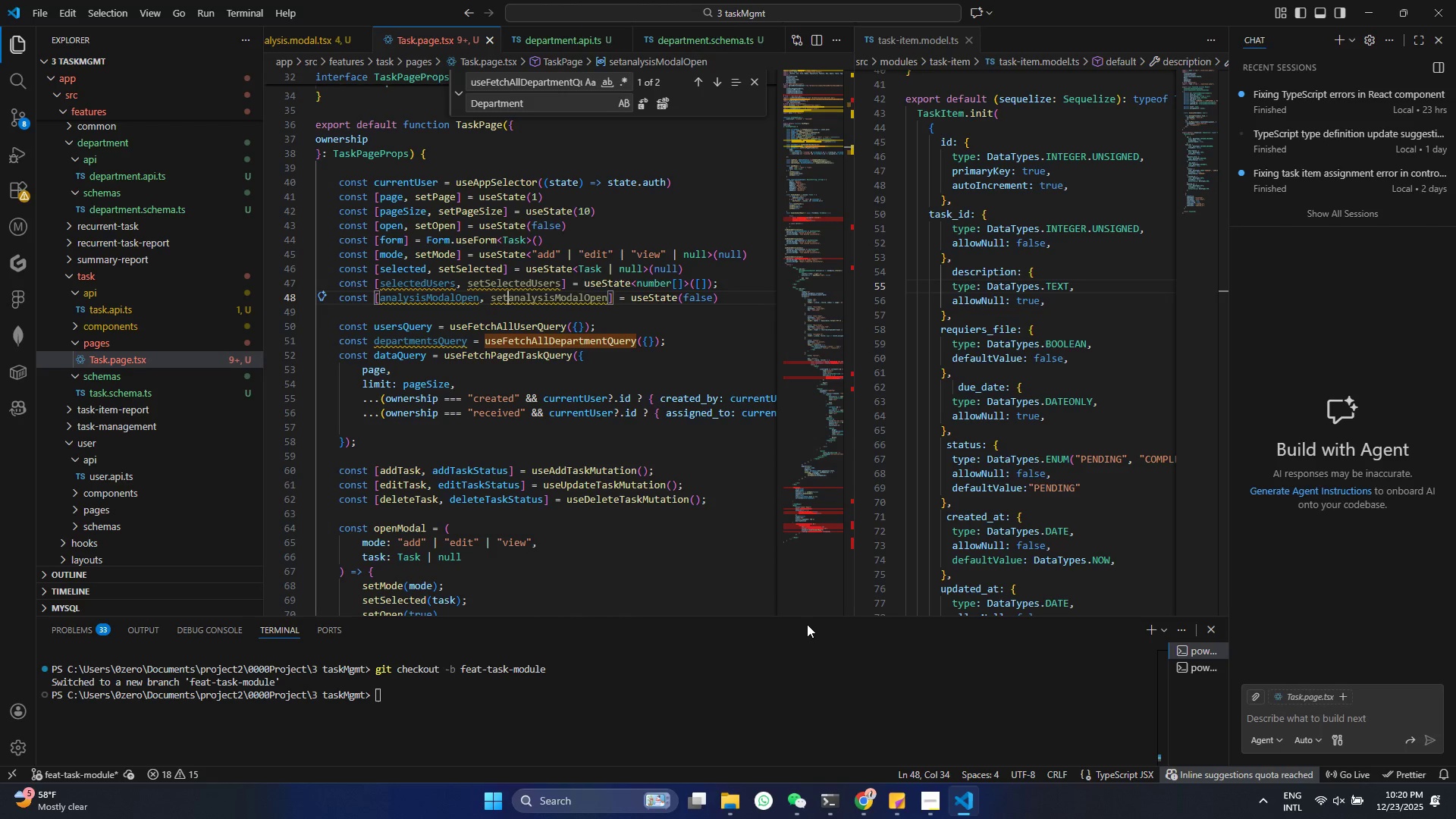 
key(Control+S)
 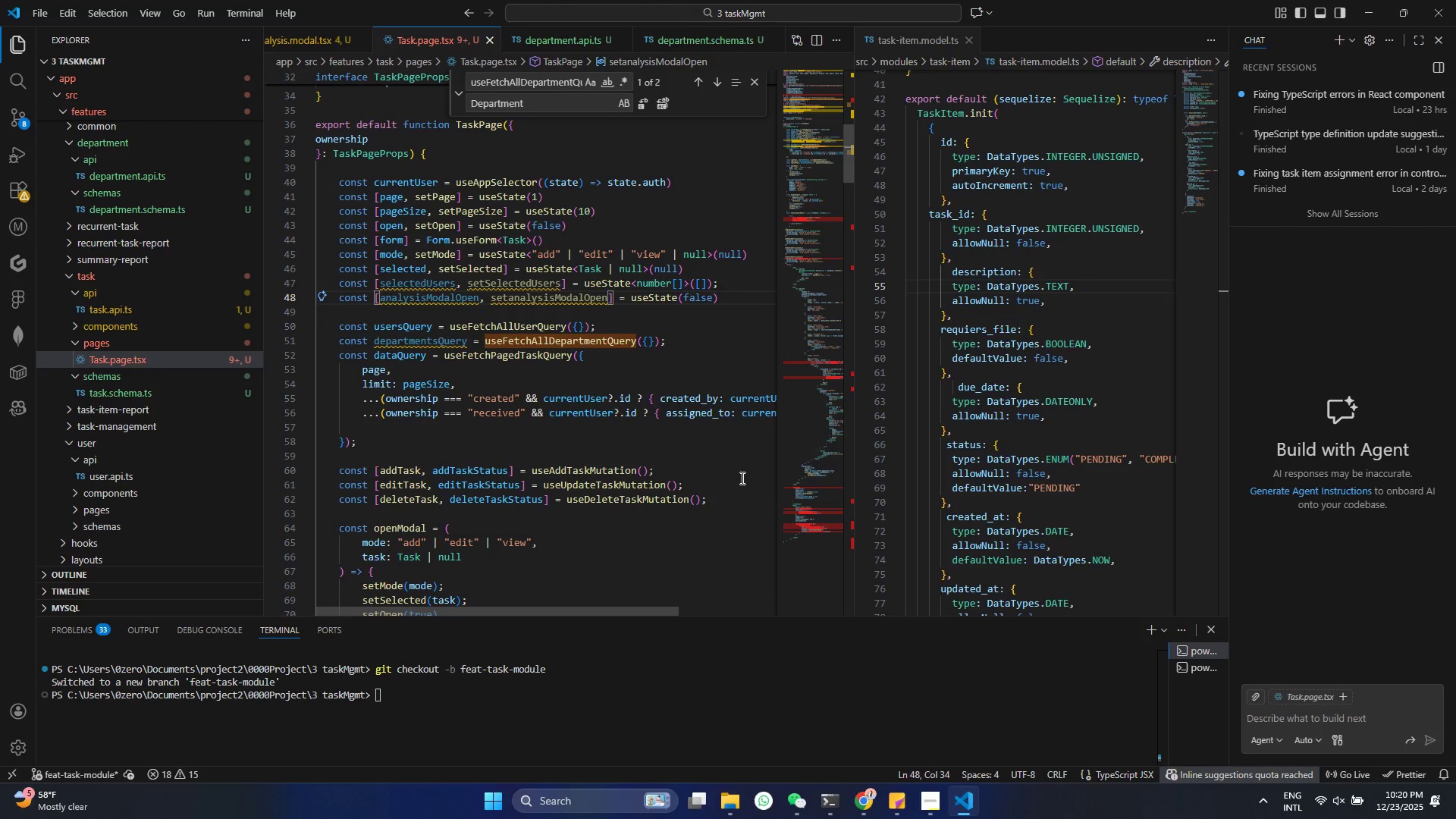 
left_click([460, 257])
 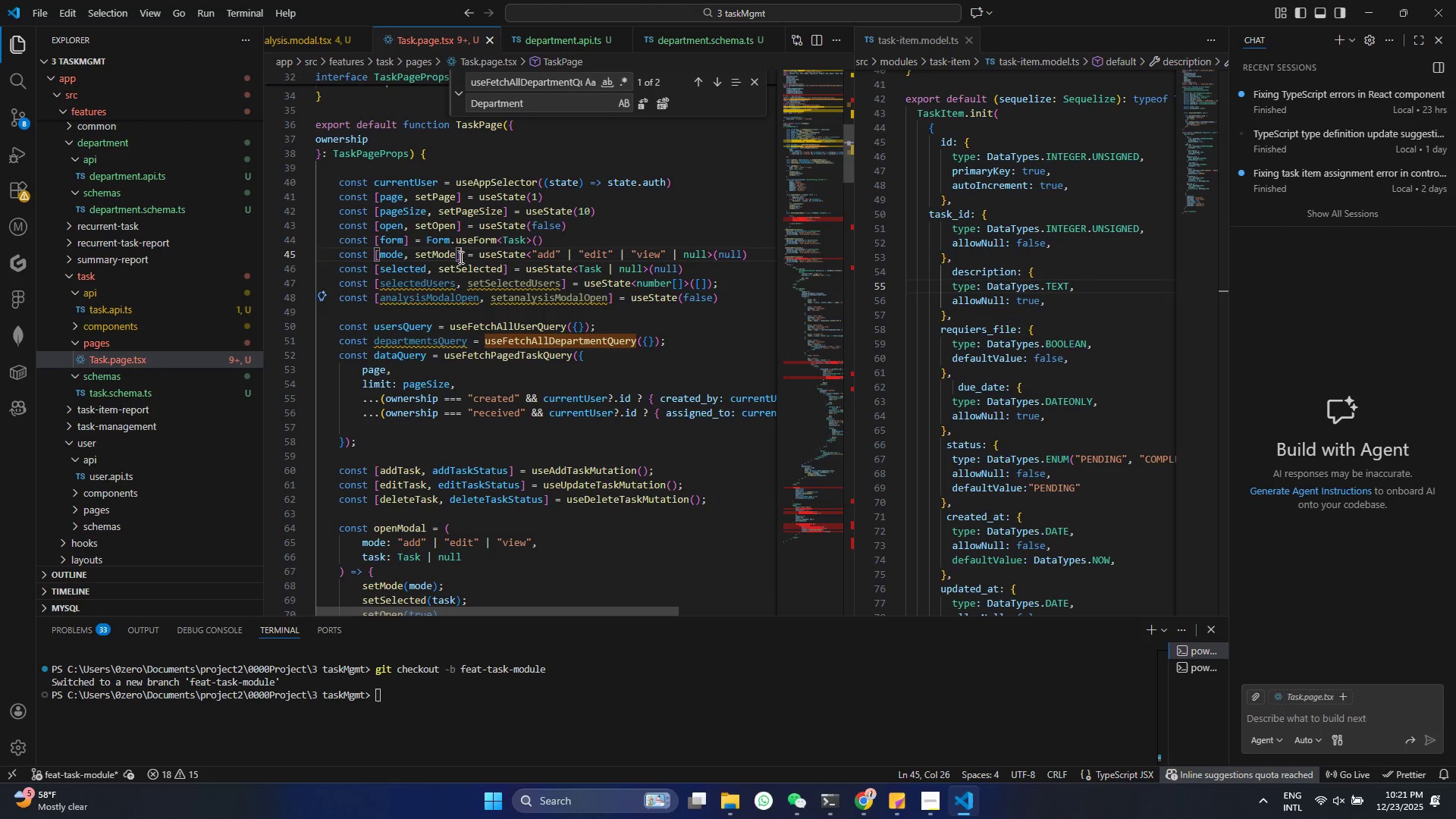 
key(Control+F)
 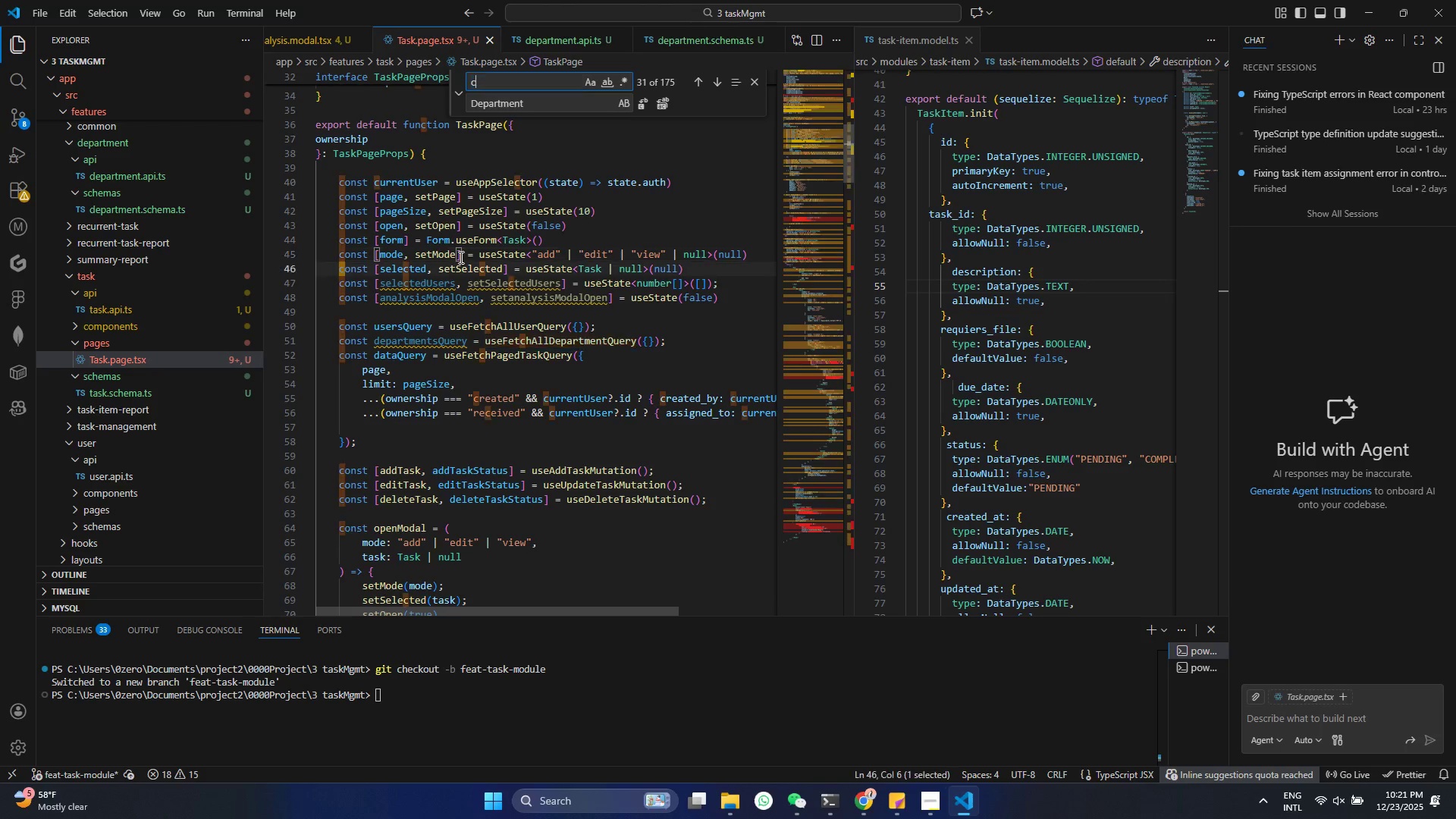 
type(currnt)
 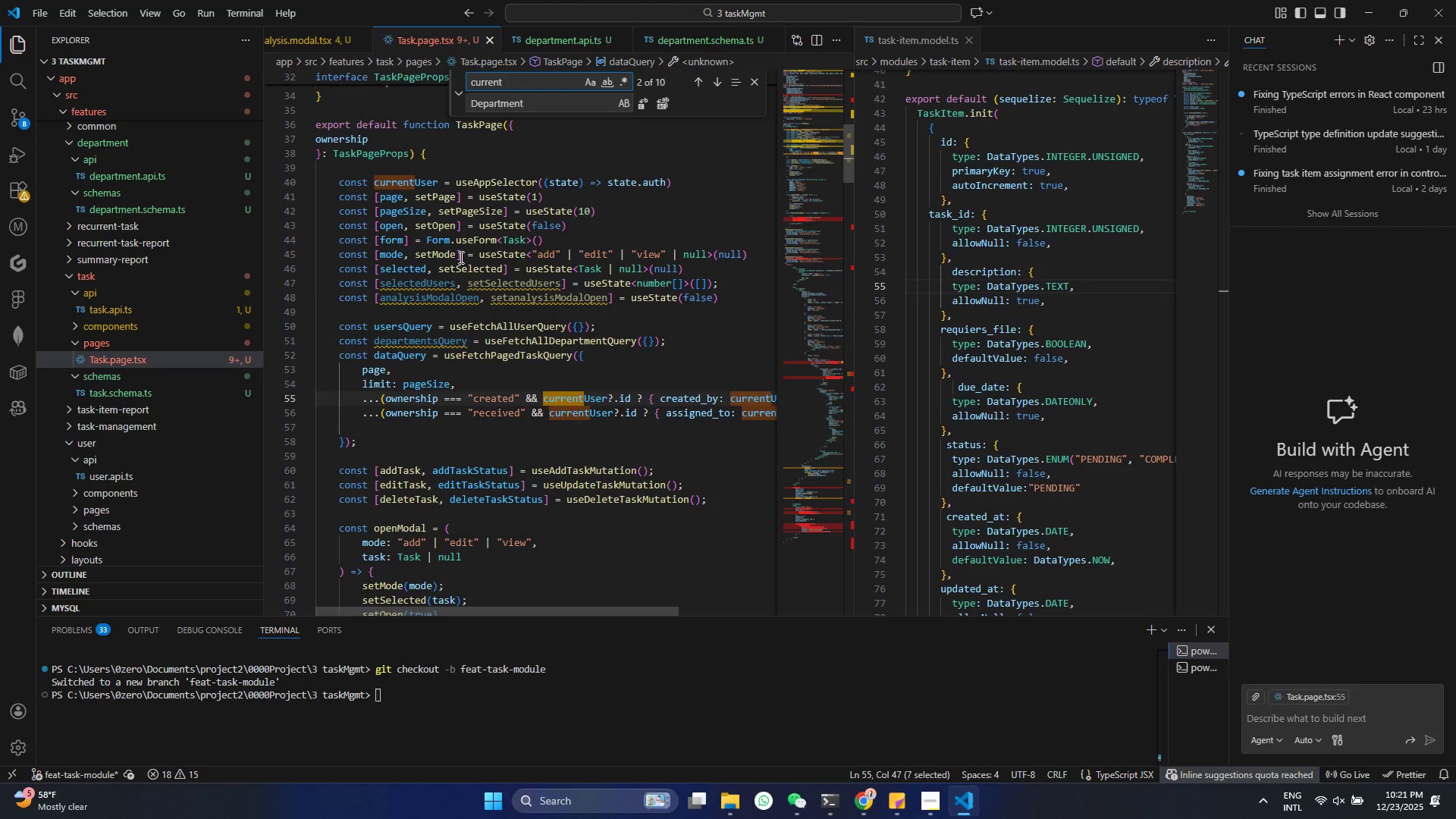 
hold_key(key=E, duration=0.33)
 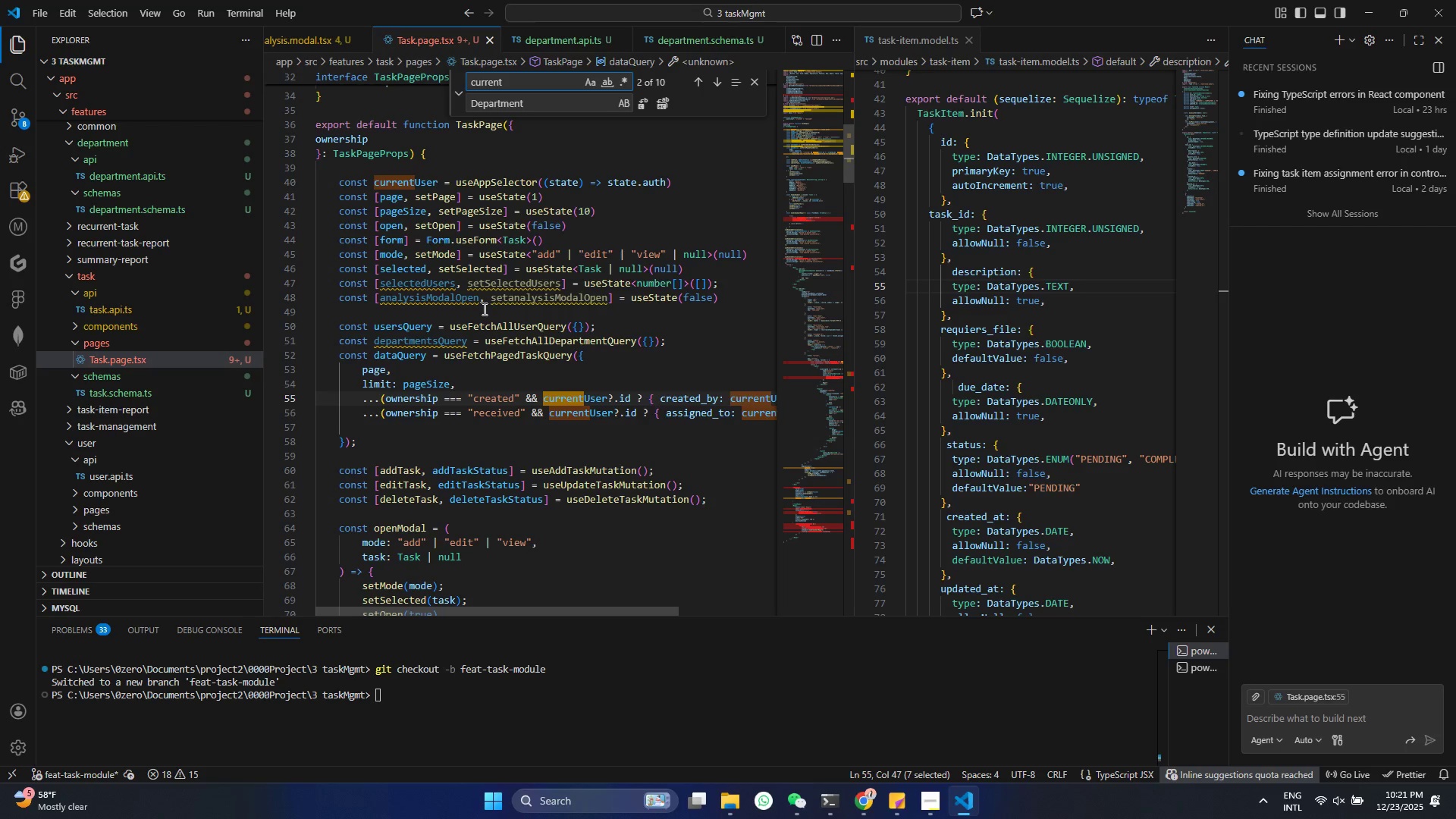 
double_click([514, 219])
 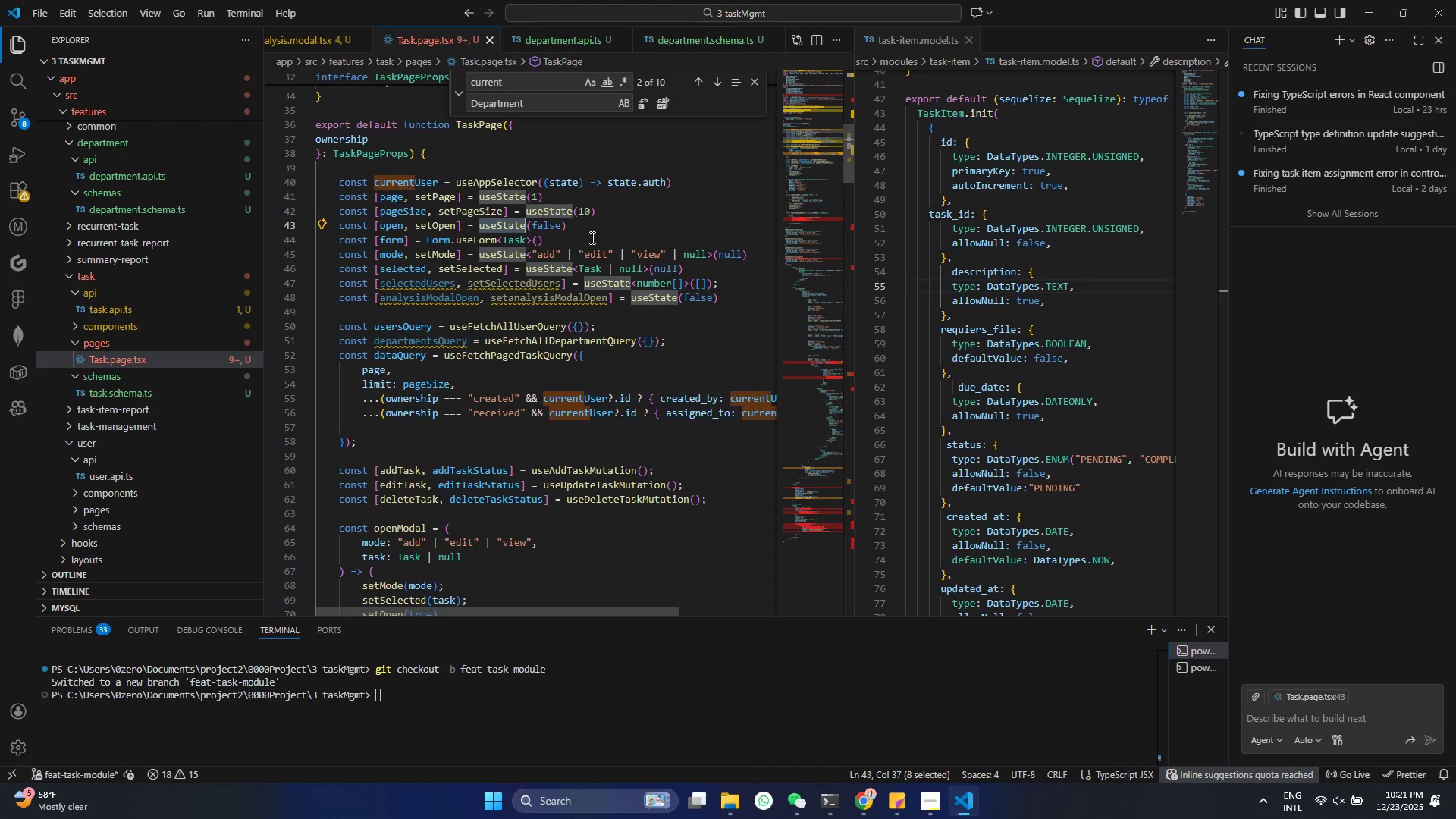 
scroll: coordinate [557, 272], scroll_direction: down, amount: 2.0
 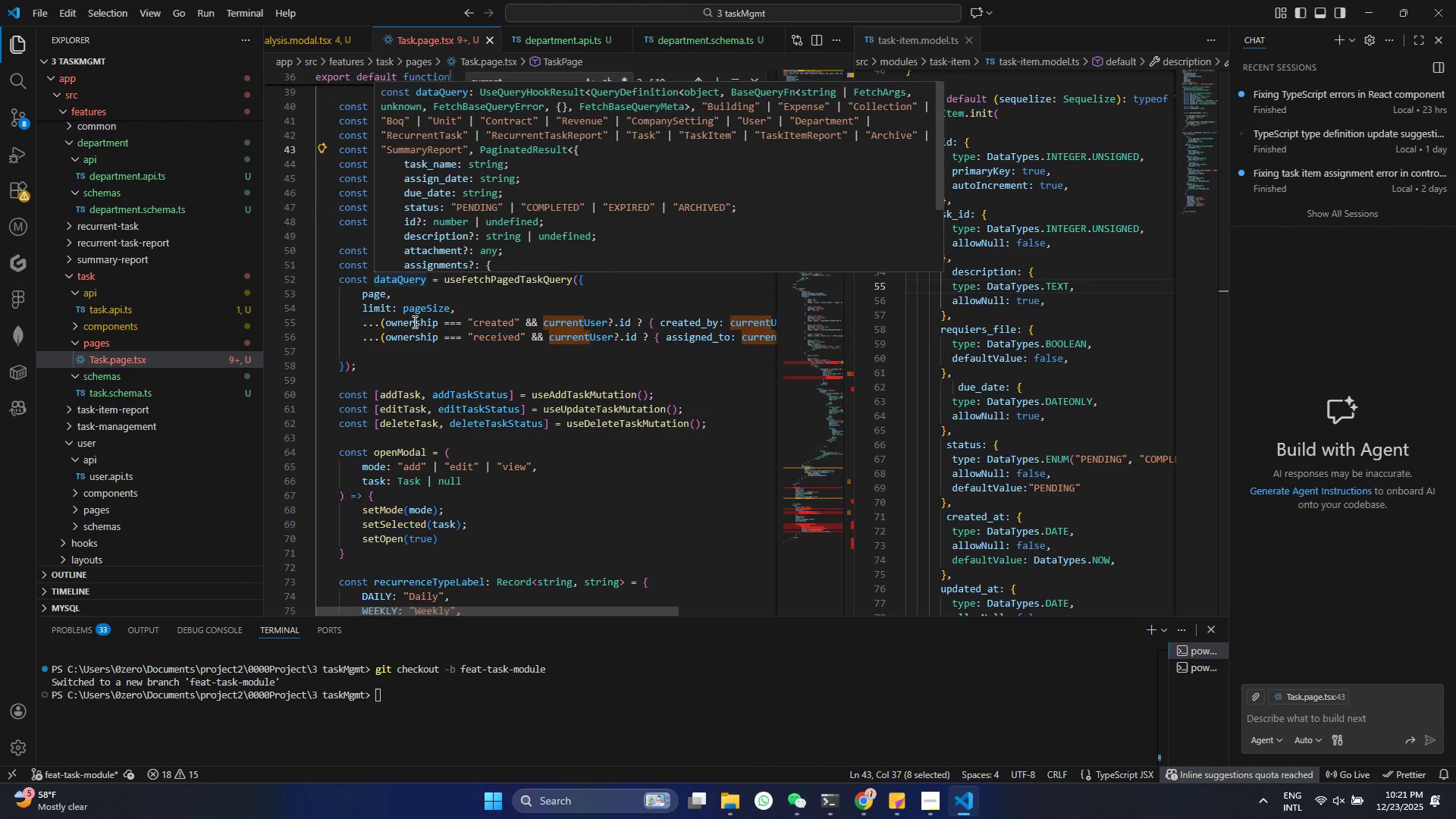 
left_click([458, 366])
 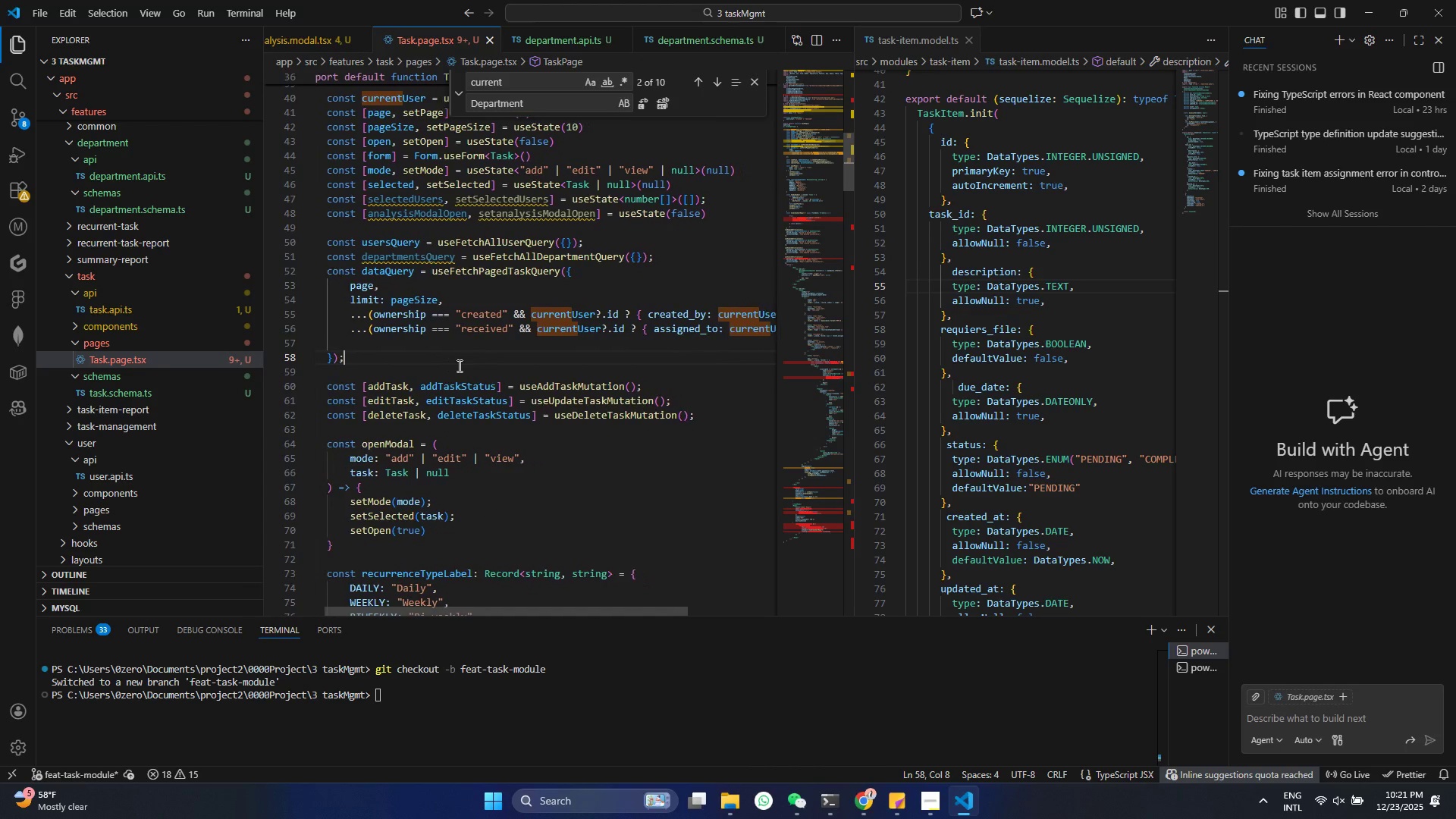 
wait(8.08)
 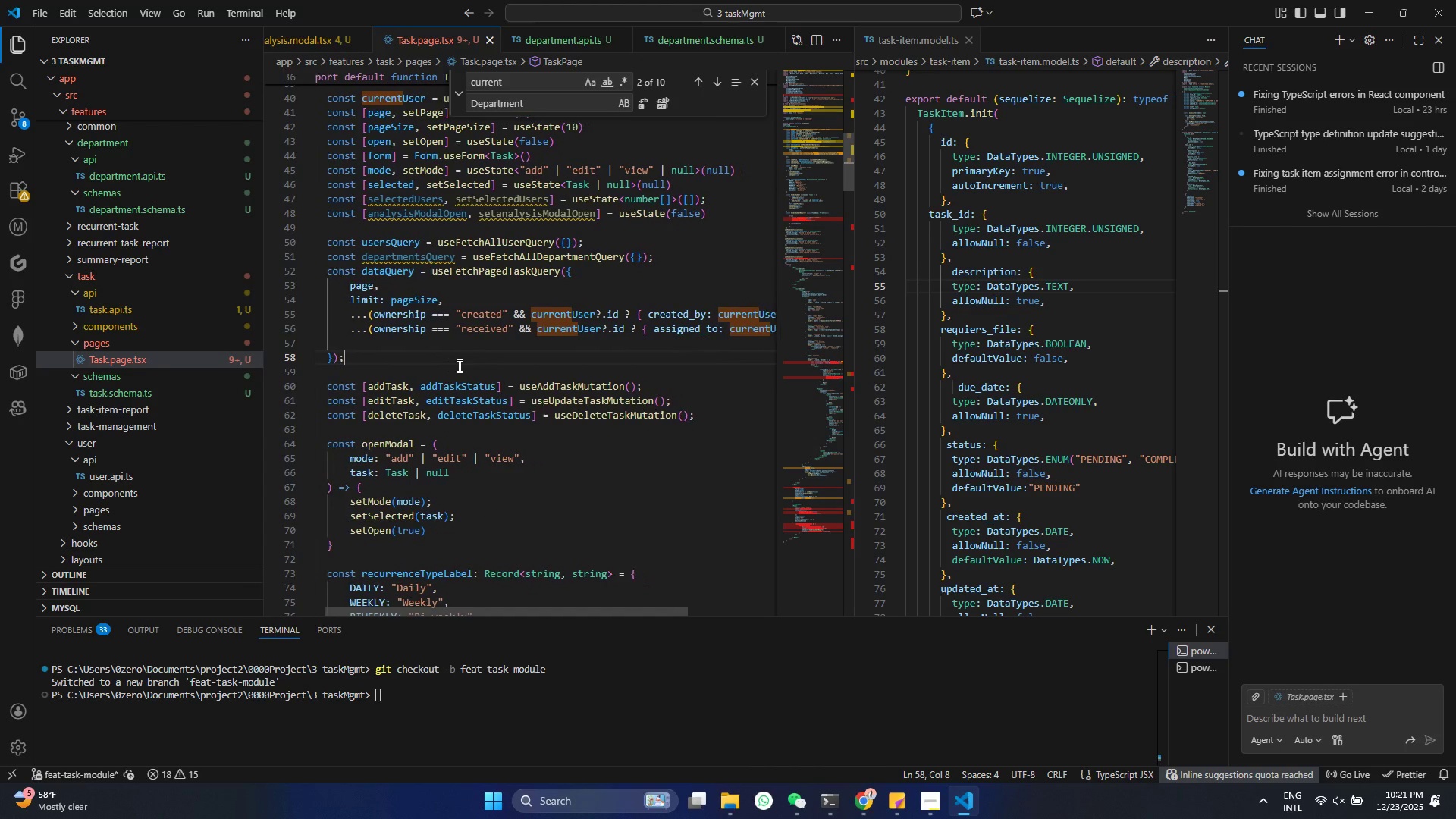 
scroll: coordinate [415, 322], scroll_direction: up, amount: 8.0
 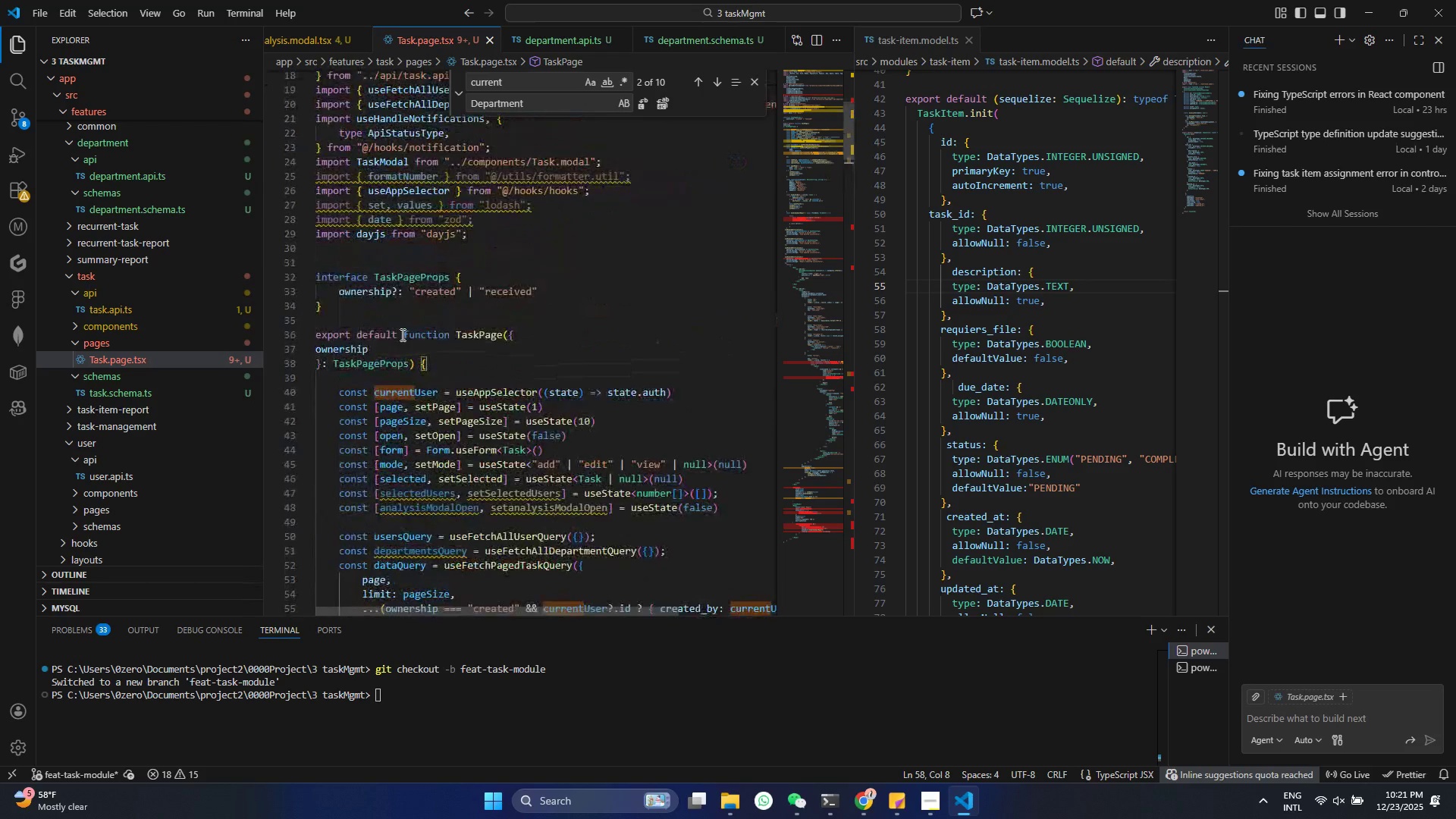 
scroll: coordinate [401, 334], scroll_direction: down, amount: 2.0
 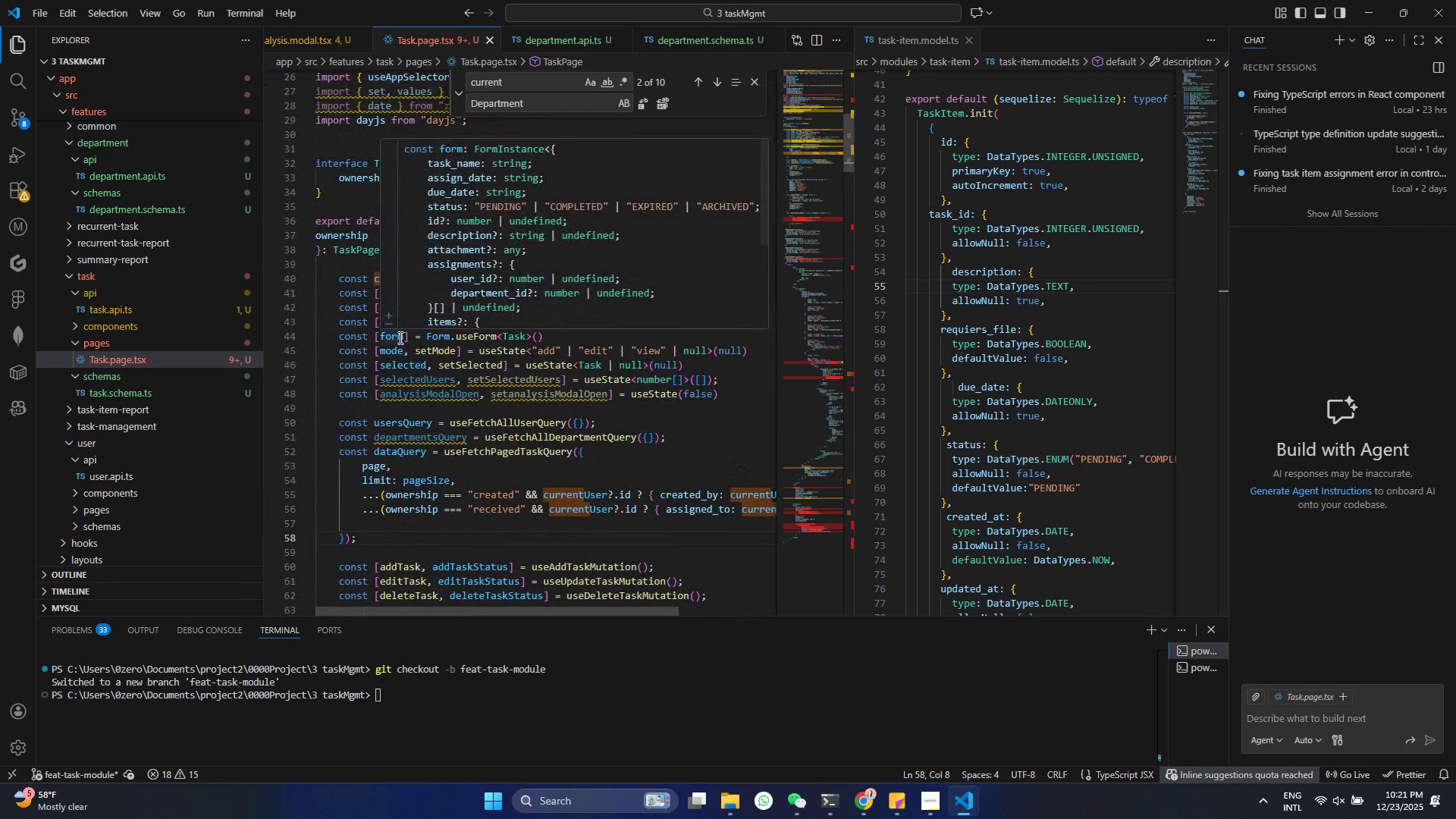 
scroll: coordinate [399, 331], scroll_direction: up, amount: 5.0
 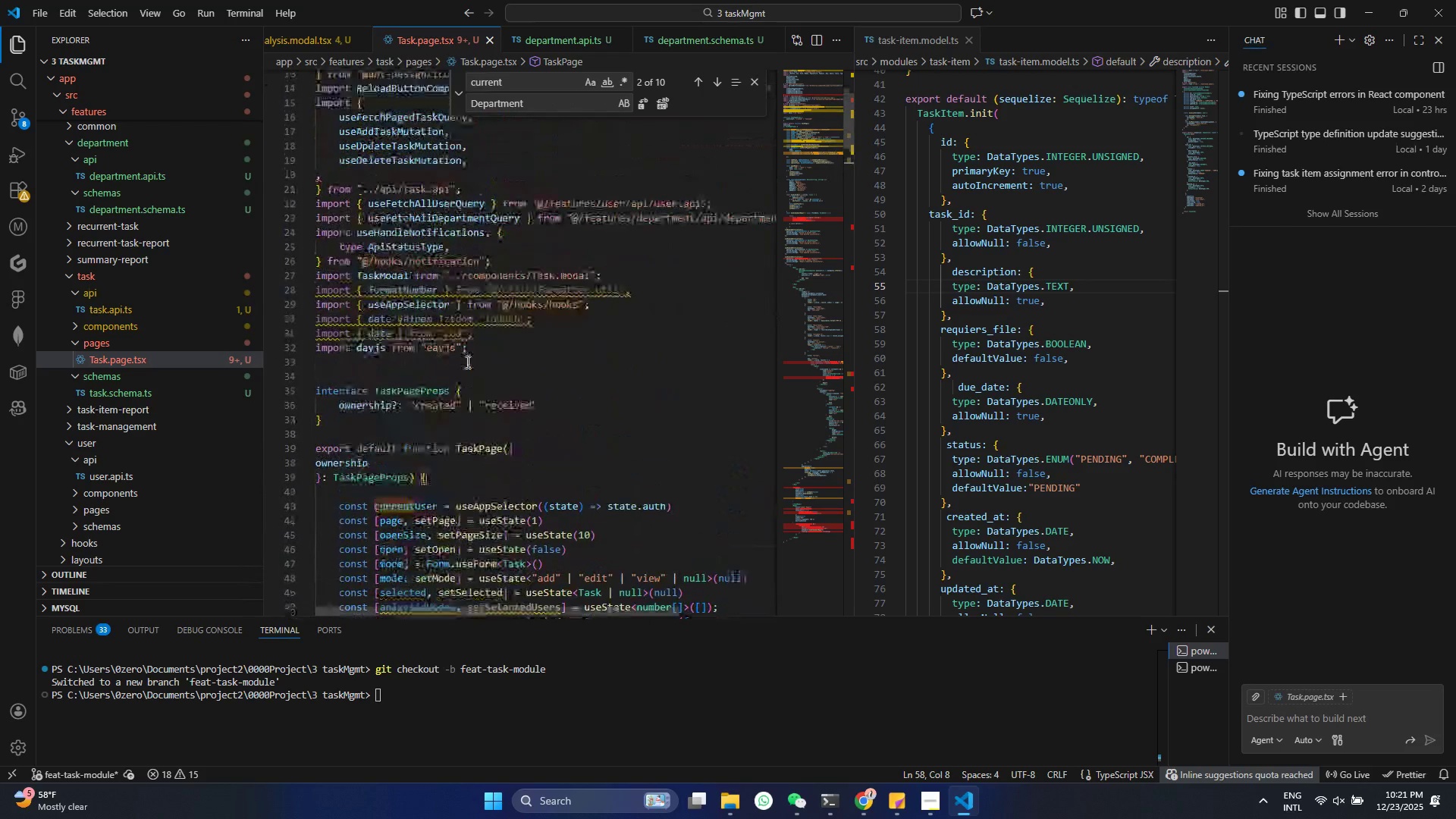 
scroll: coordinate [466, 369], scroll_direction: down, amount: 22.0
 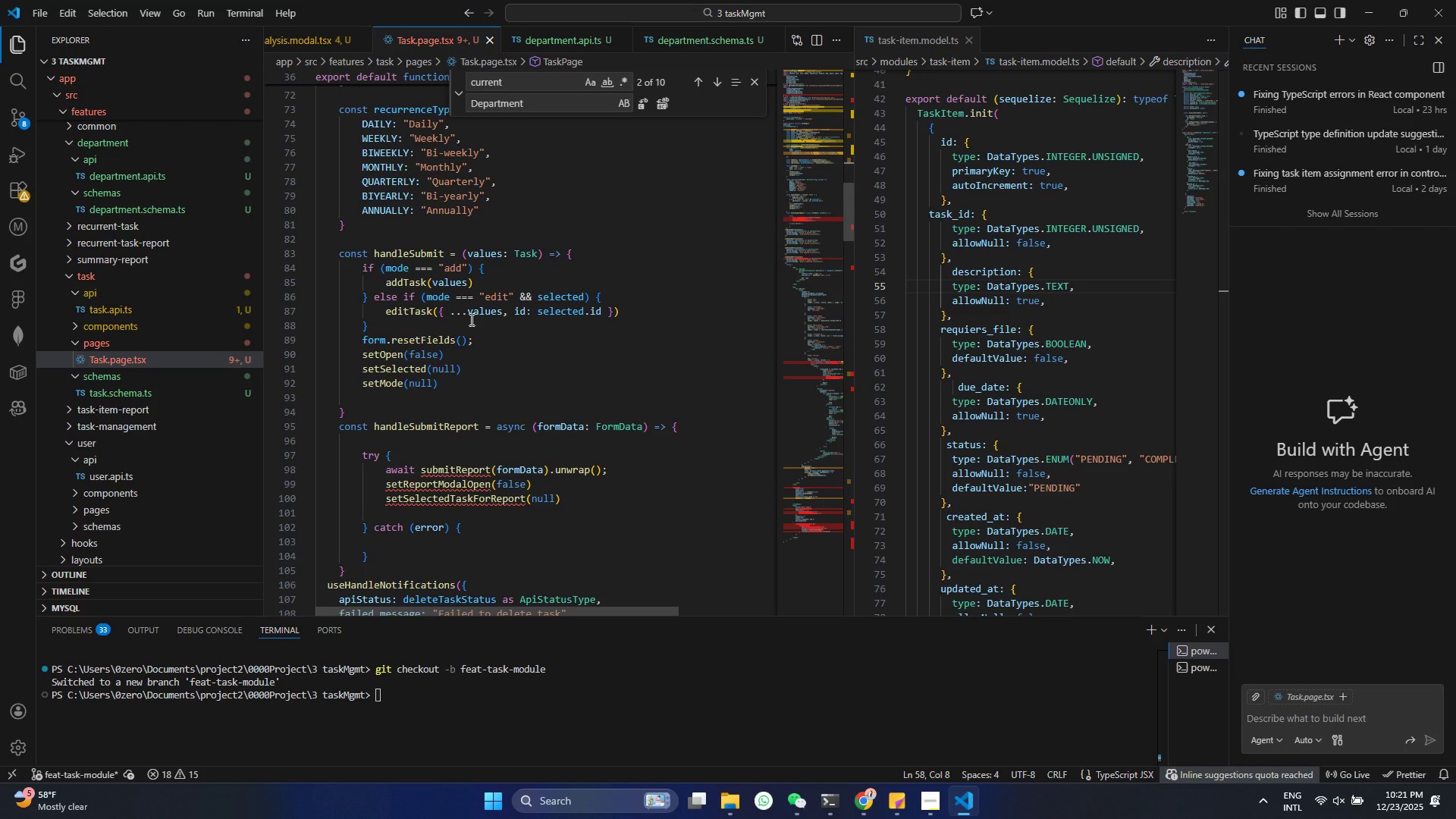 
wait(5.07)
 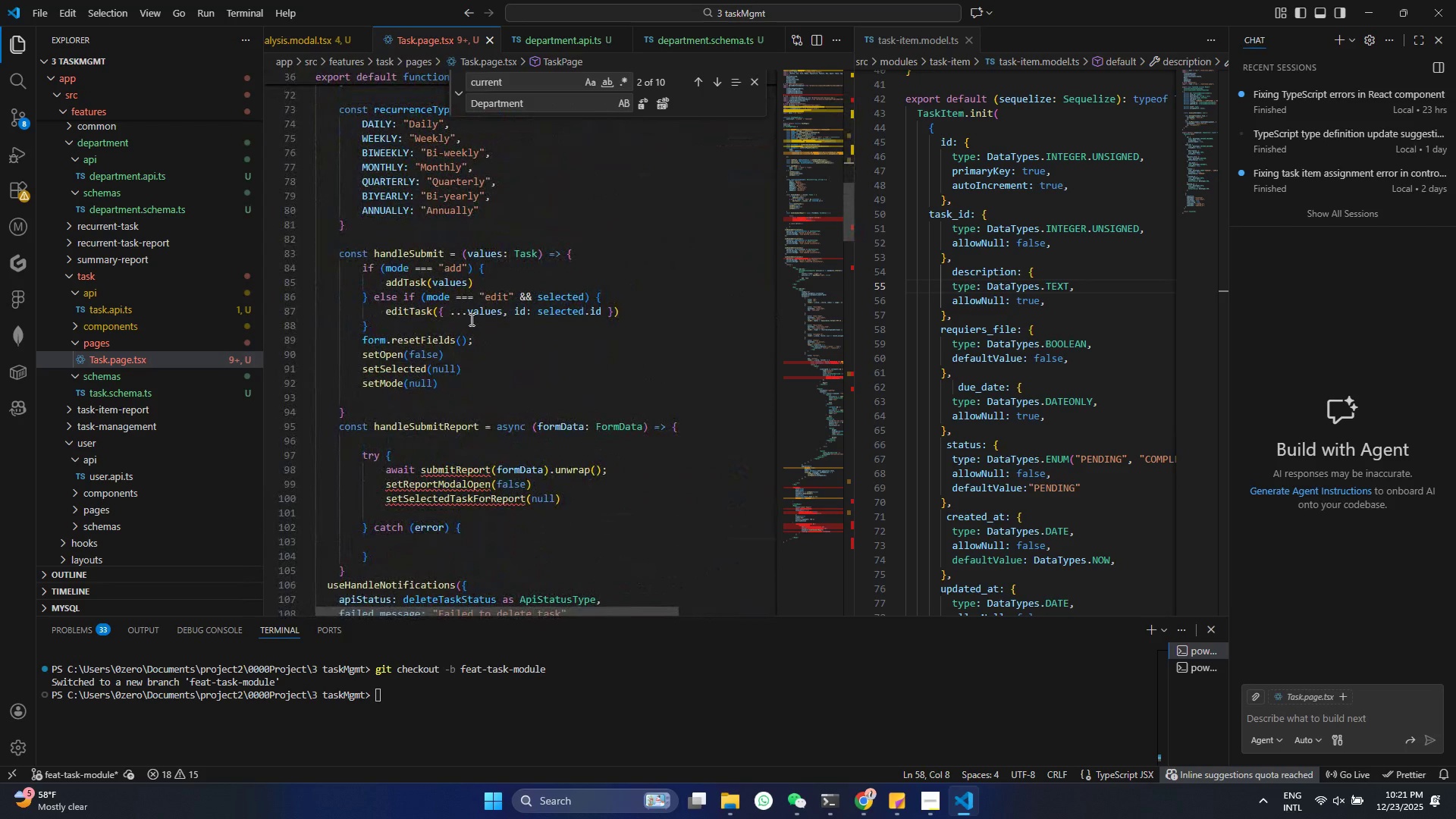 
scroll: coordinate [485, 234], scroll_direction: up, amount: 8.0
 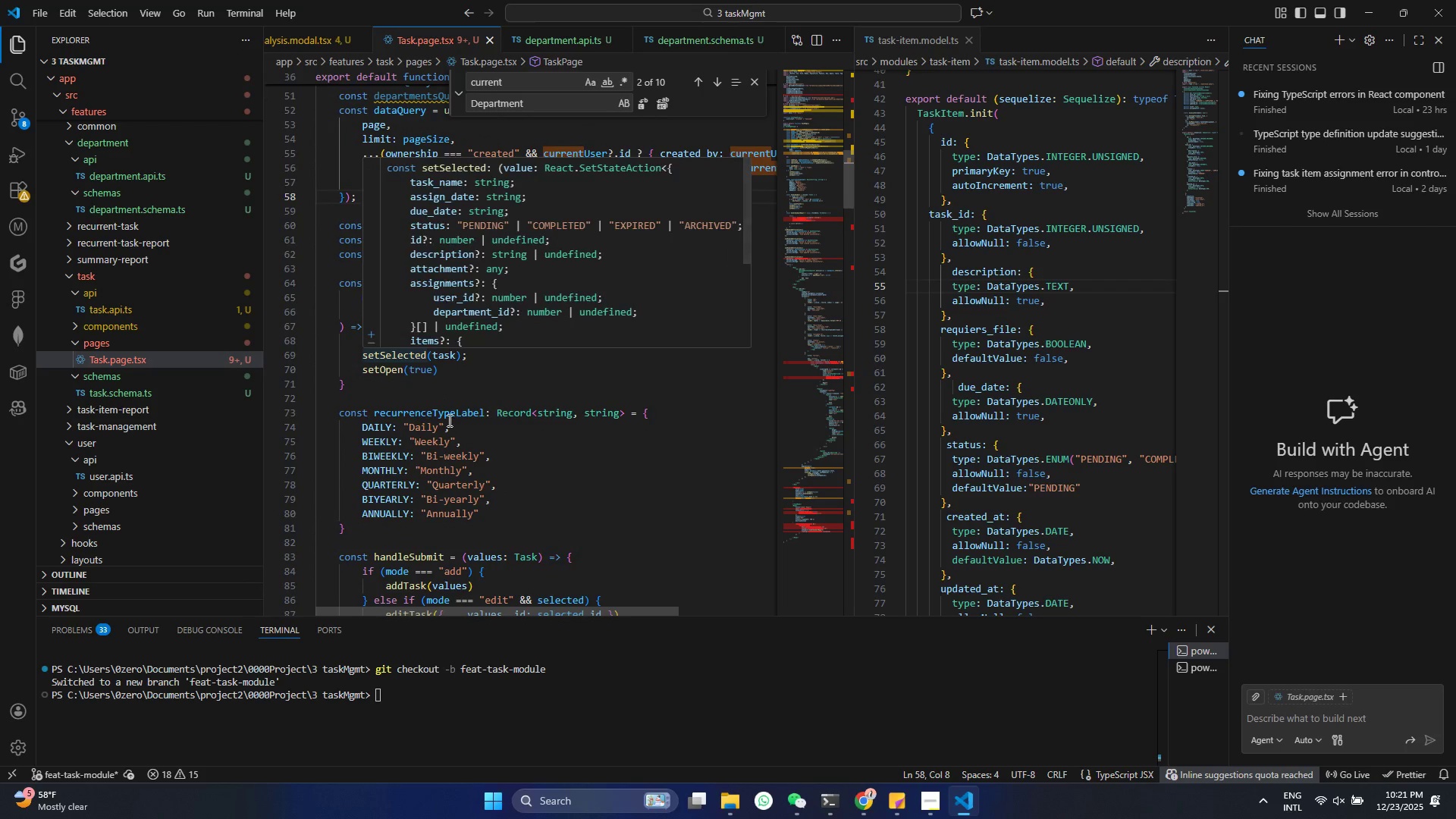 
scroll: coordinate [432, 435], scroll_direction: down, amount: 6.0
 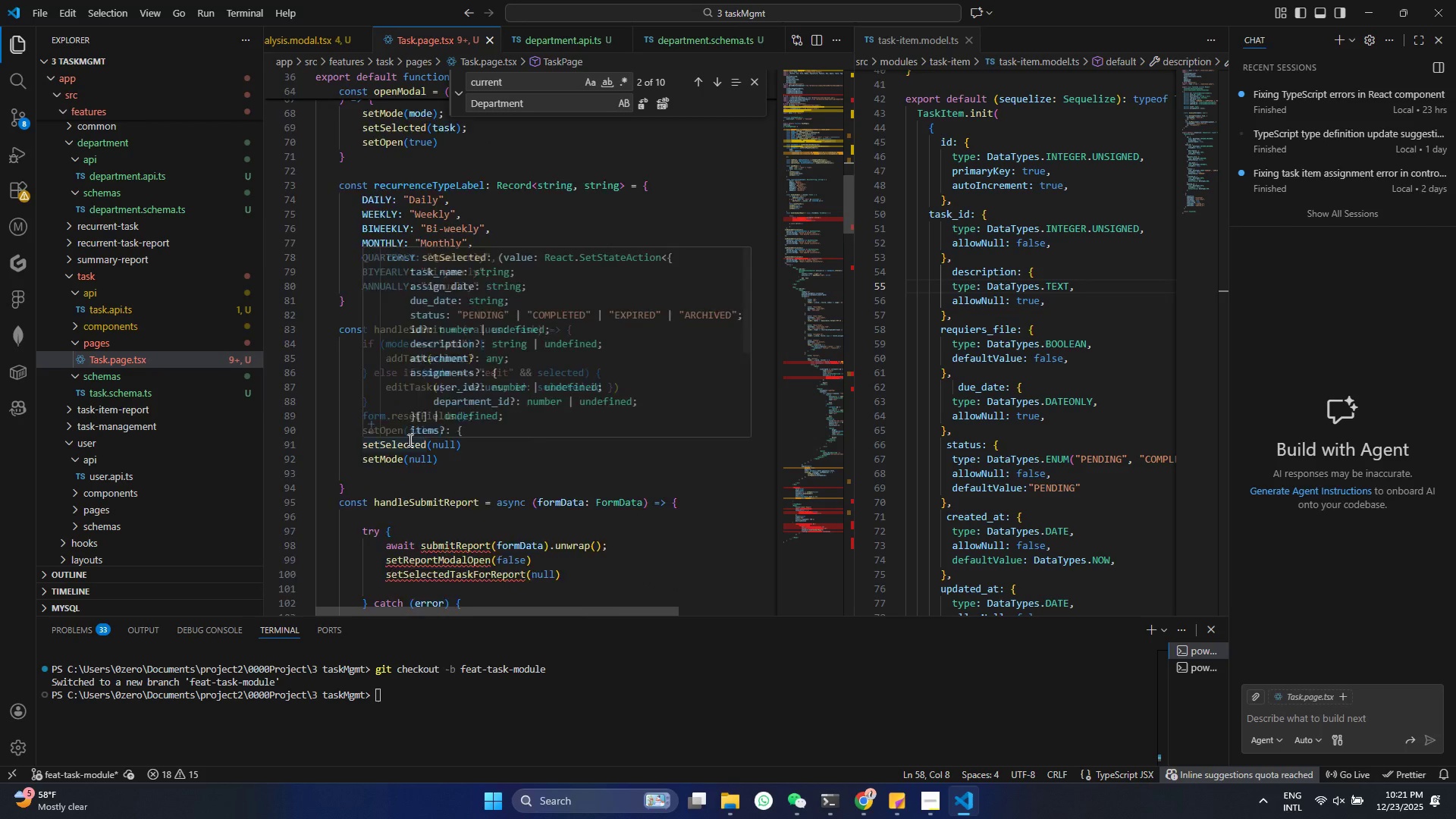 
scroll: coordinate [413, 441], scroll_direction: up, amount: 4.0
 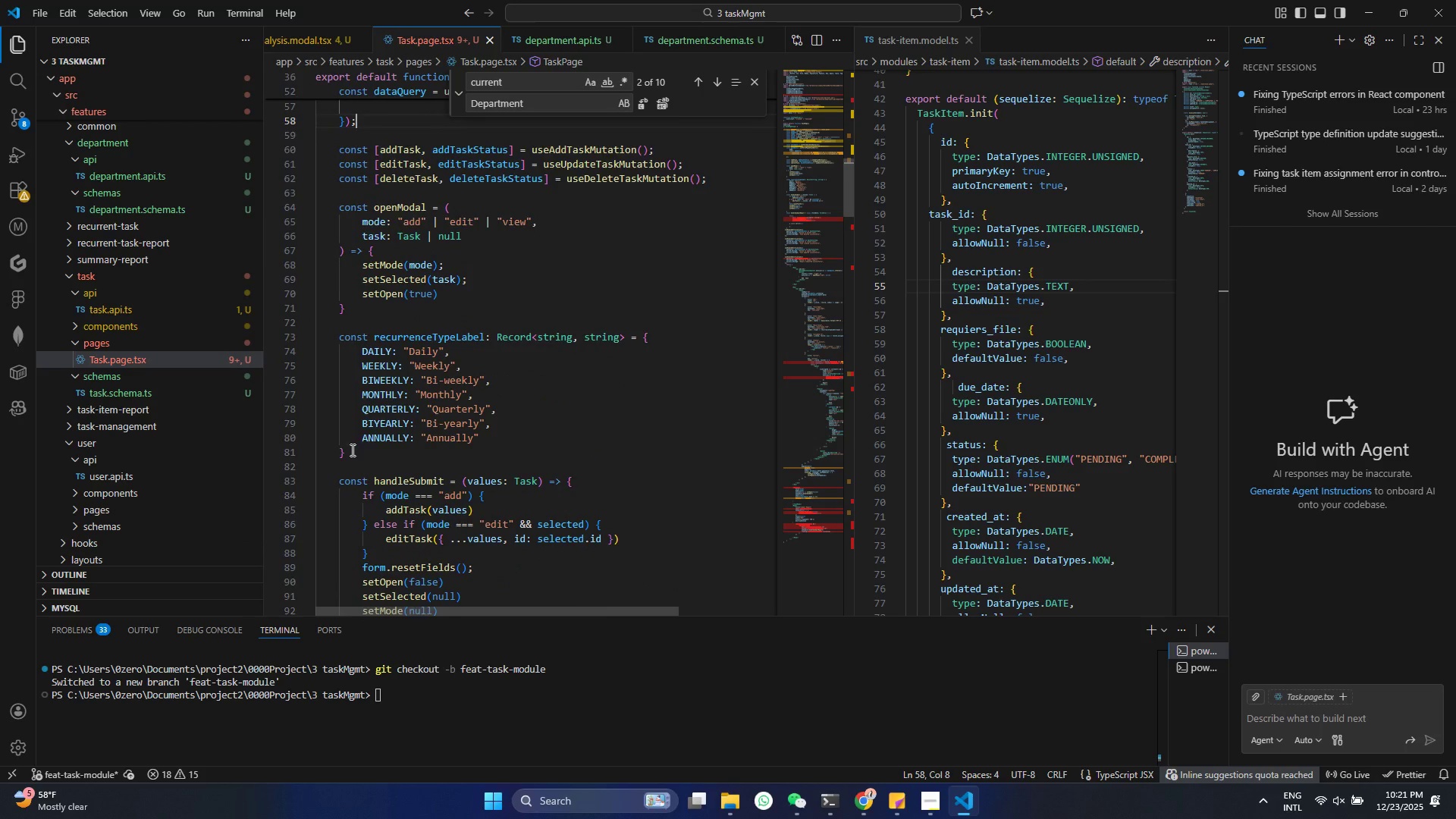 
left_click_drag(start_coordinate=[353, 459], to_coordinate=[326, 325])
 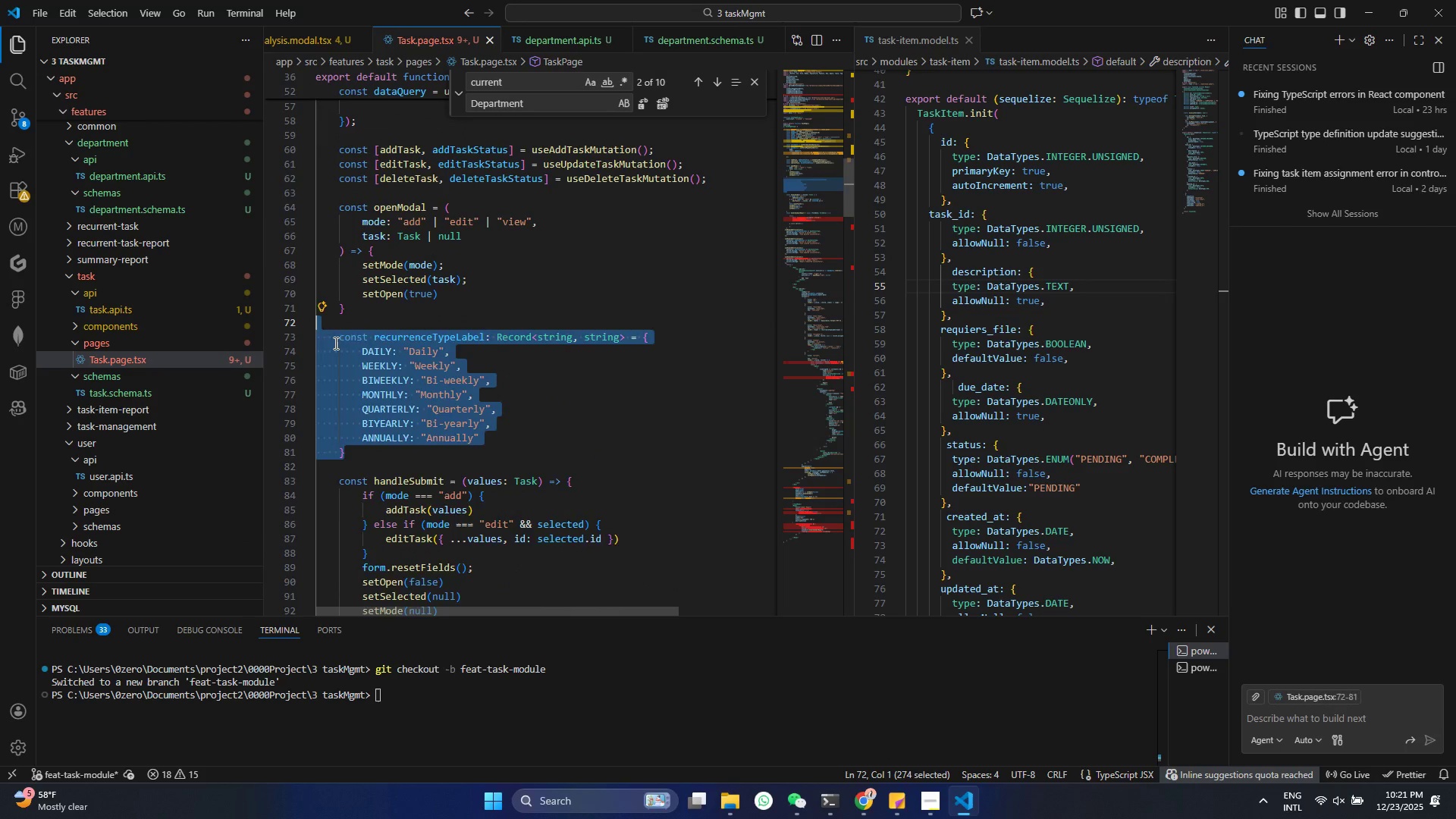 
key(Backspace)
 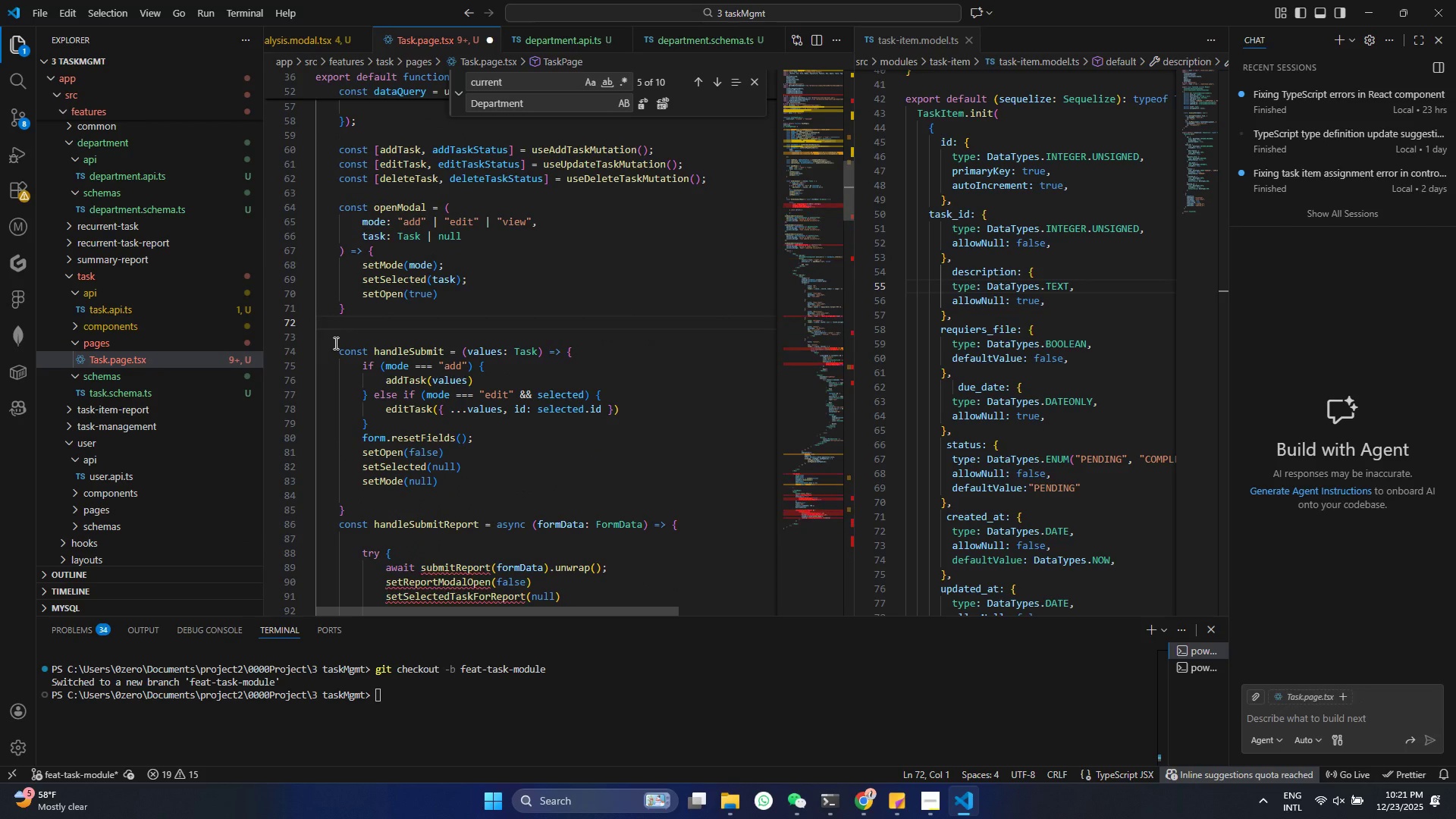 
key(Enter)
 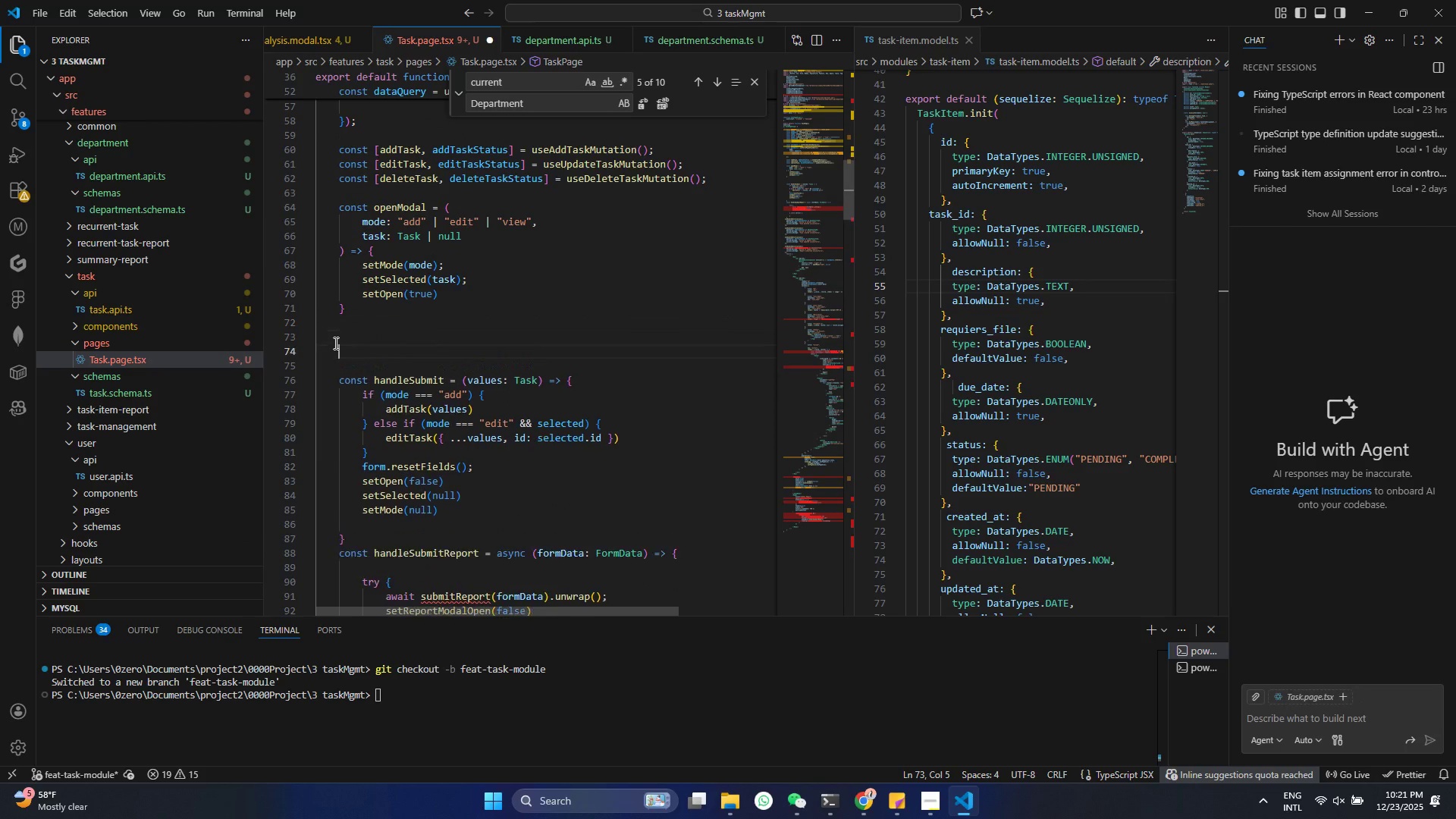 
key(Enter)
 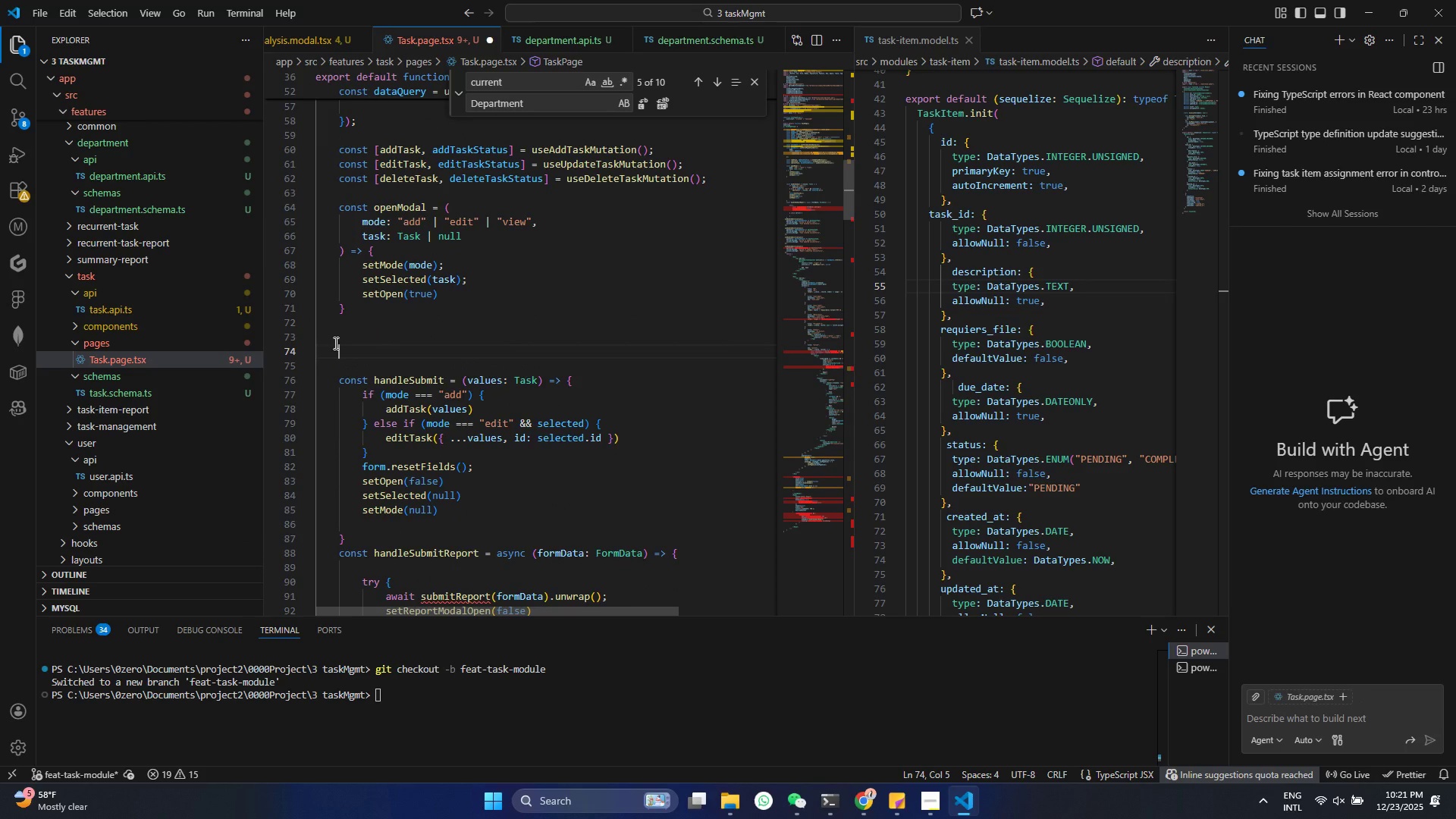 
type(useEffe)
 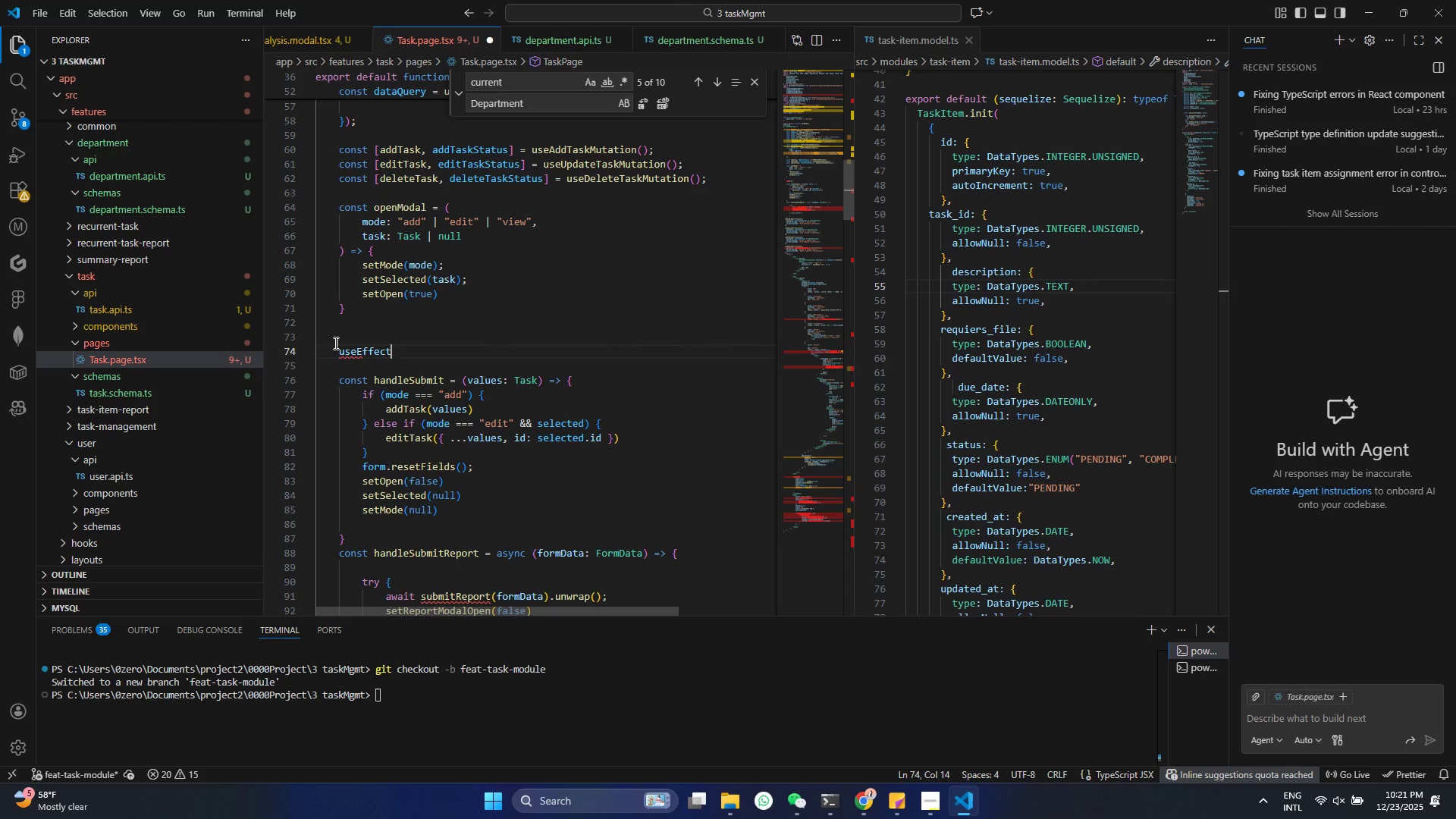 
 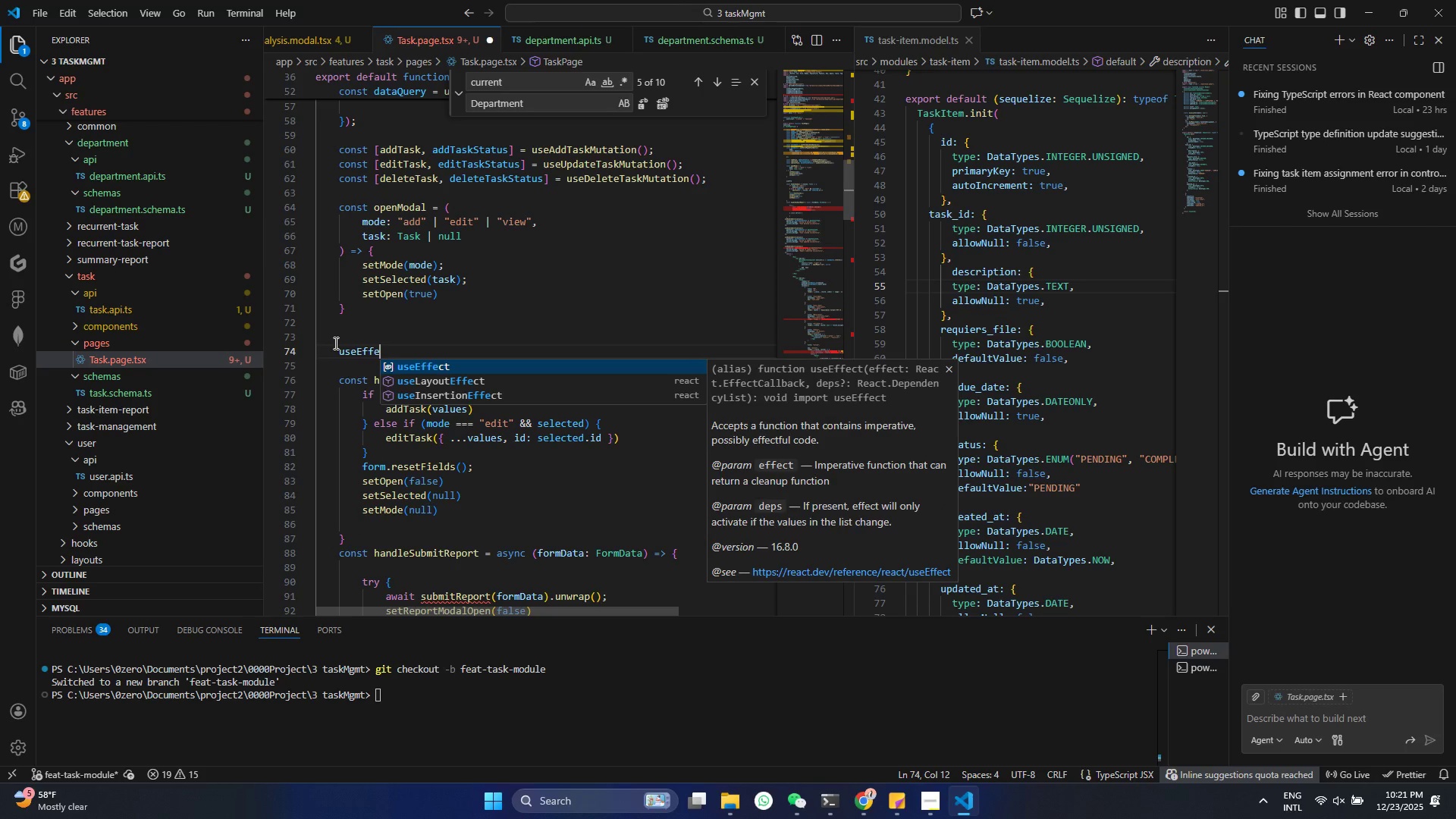 
key(Enter)
 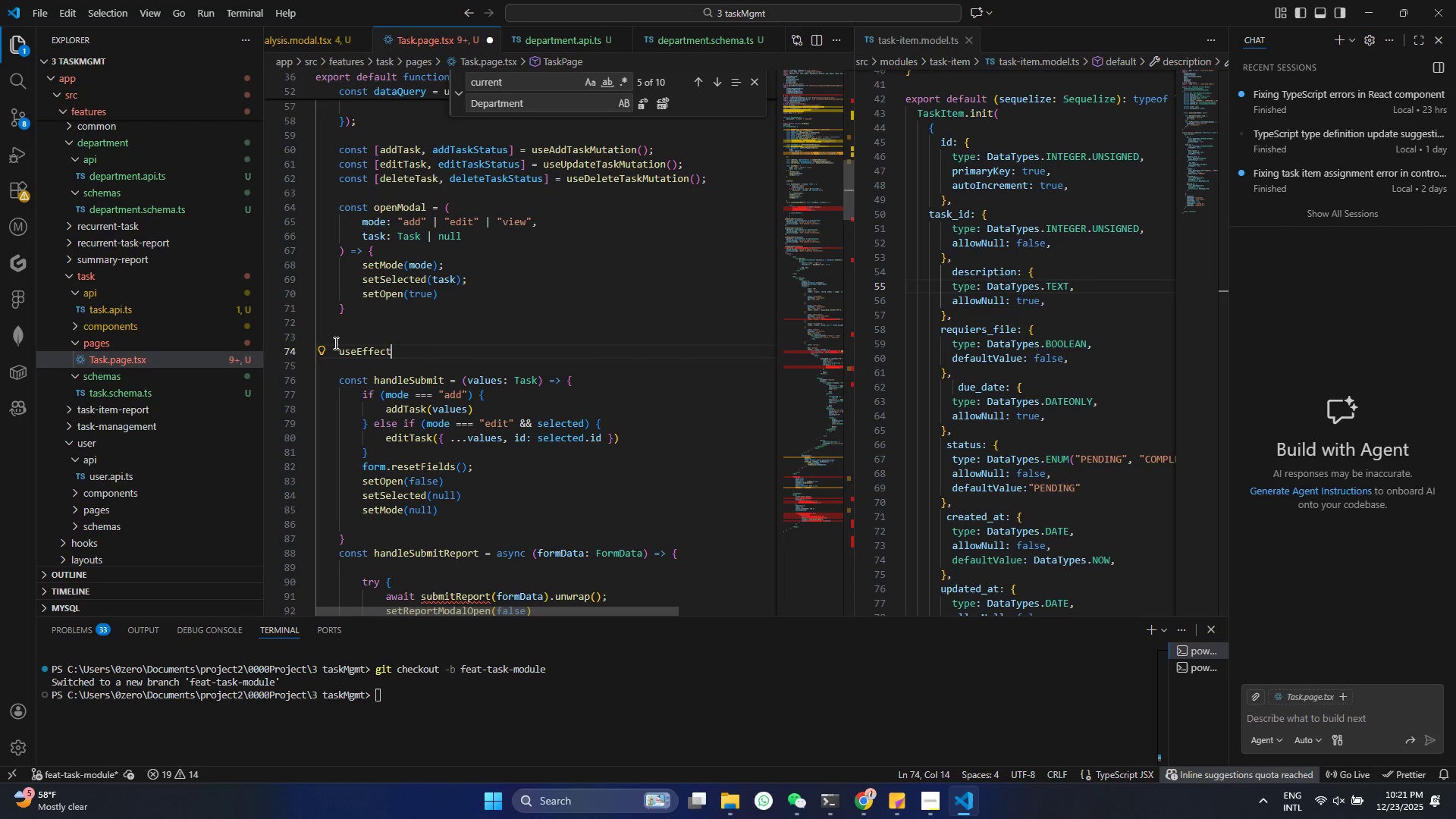 
key(Control+ControlLeft)
 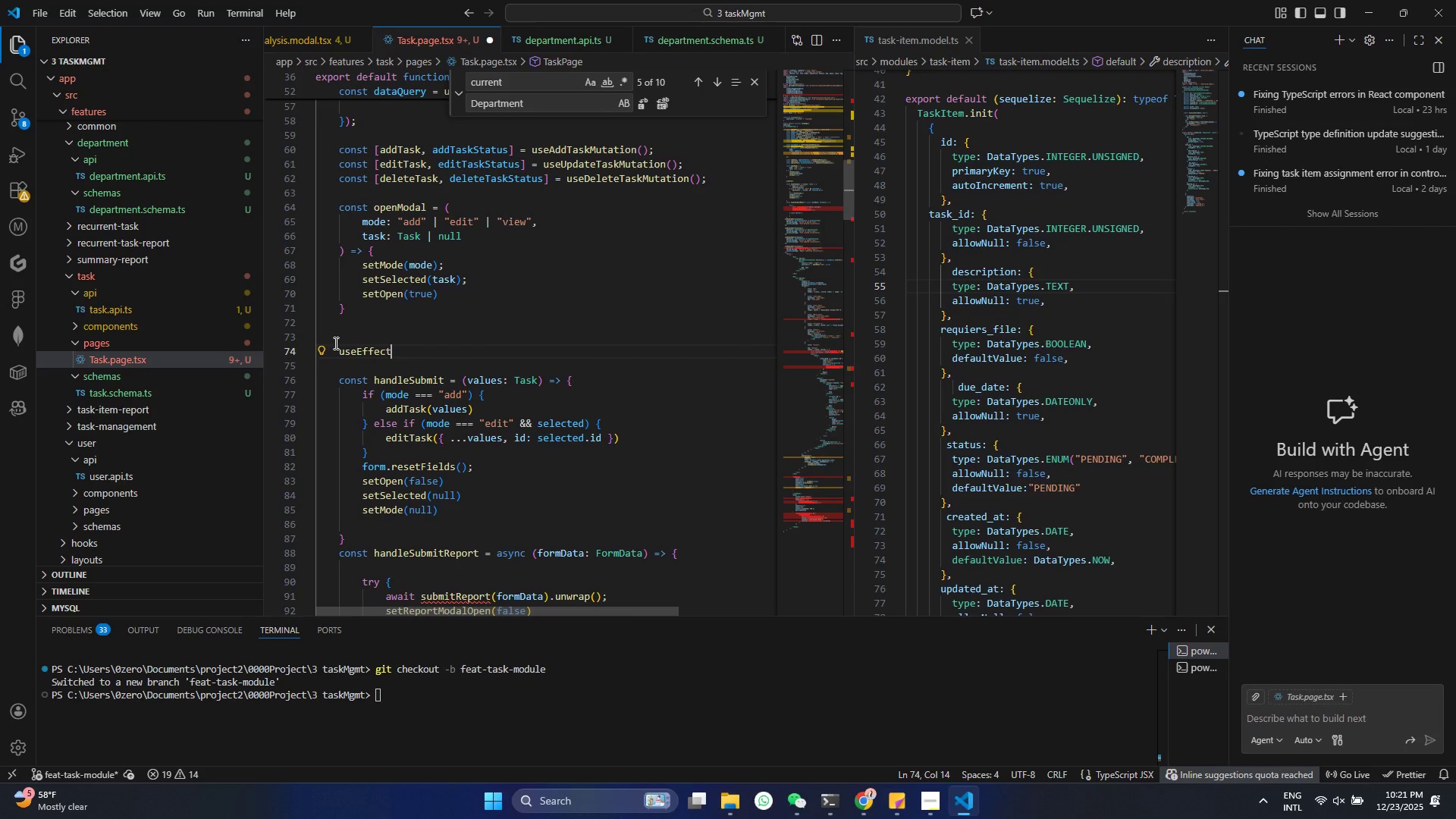 
key(Control+Z)
 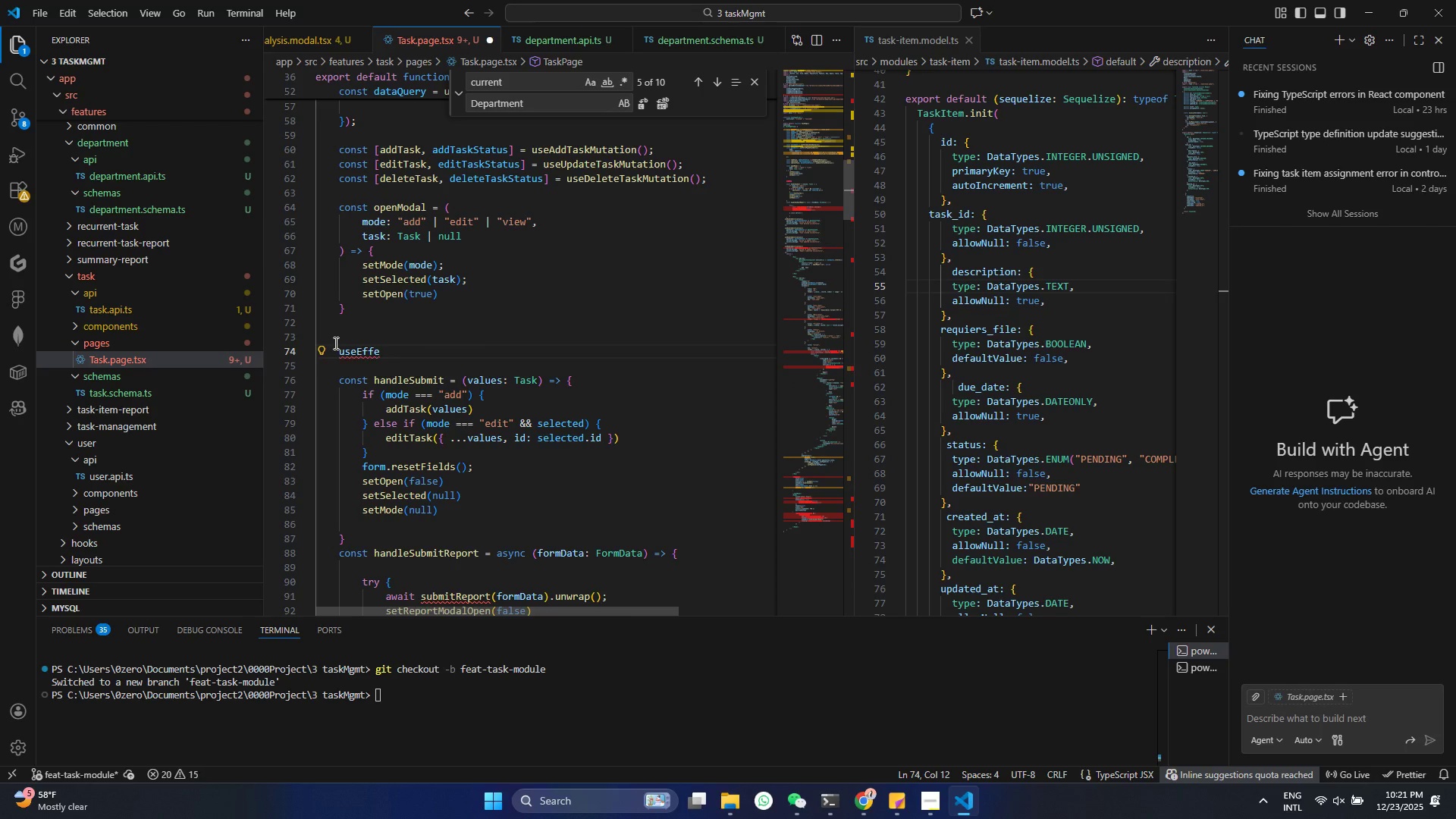 
left_click([334, 343])
 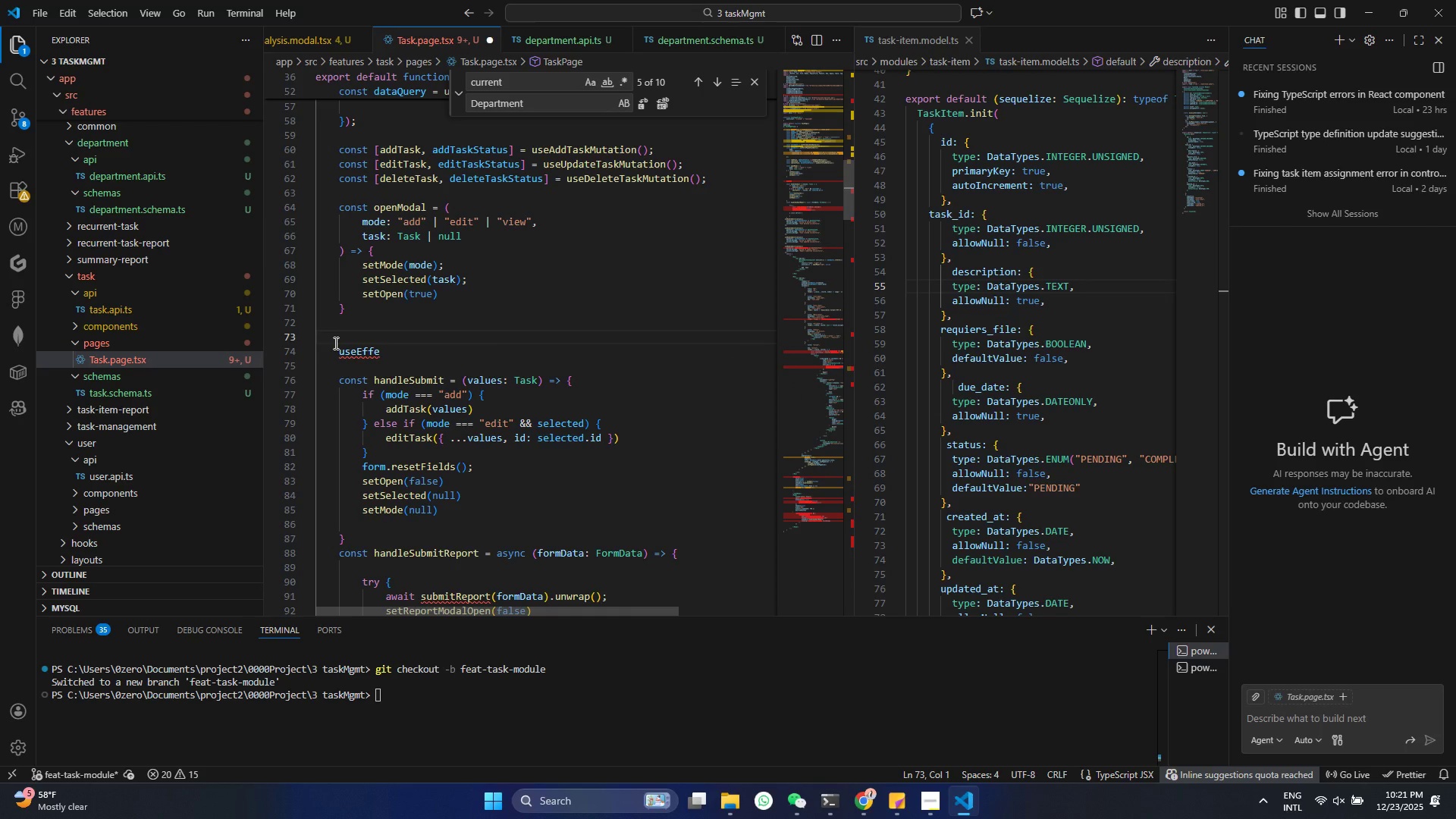 
type(ct)
key(Backspace)
key(Backspace)
 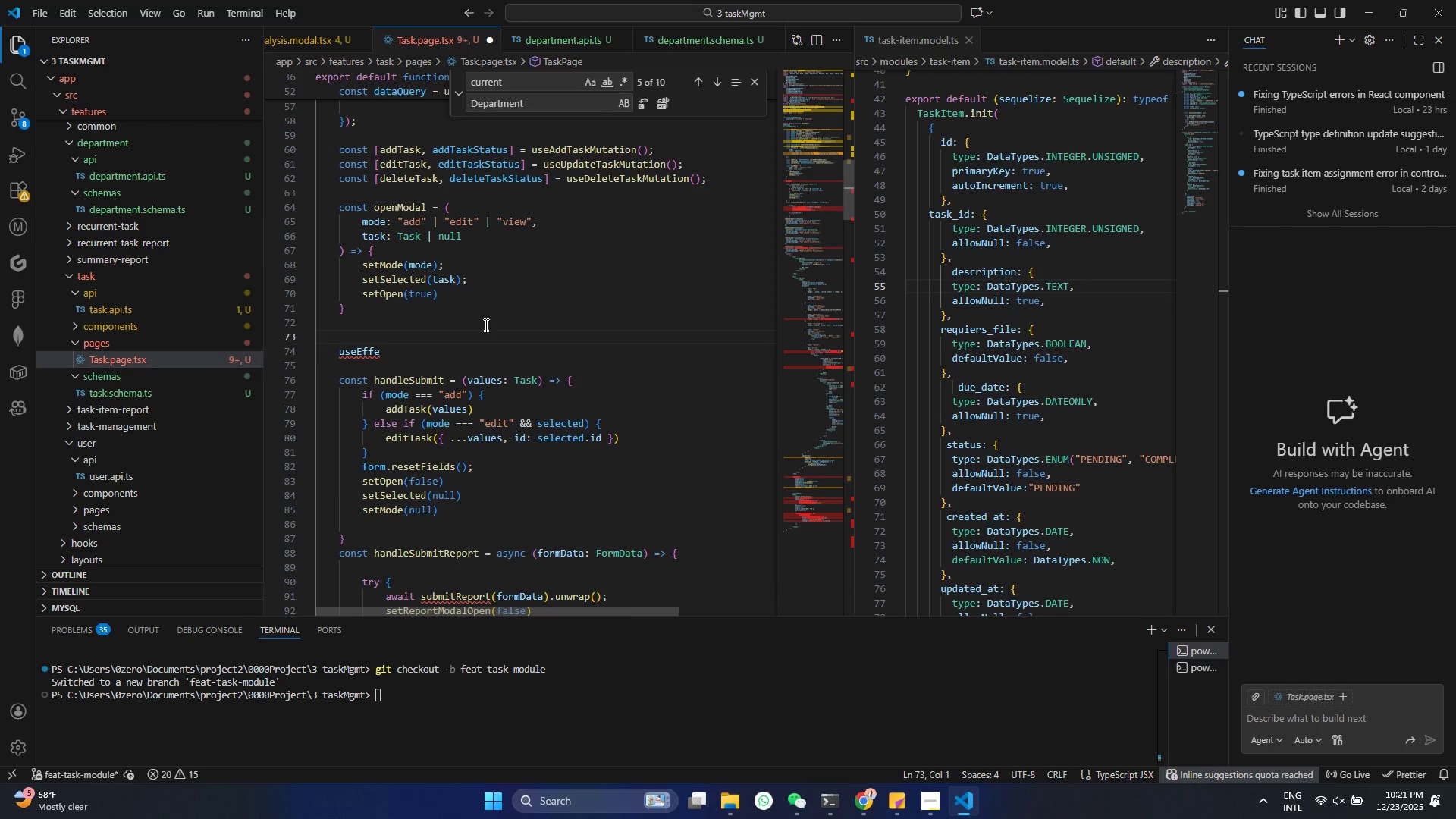 
left_click([428, 347])
 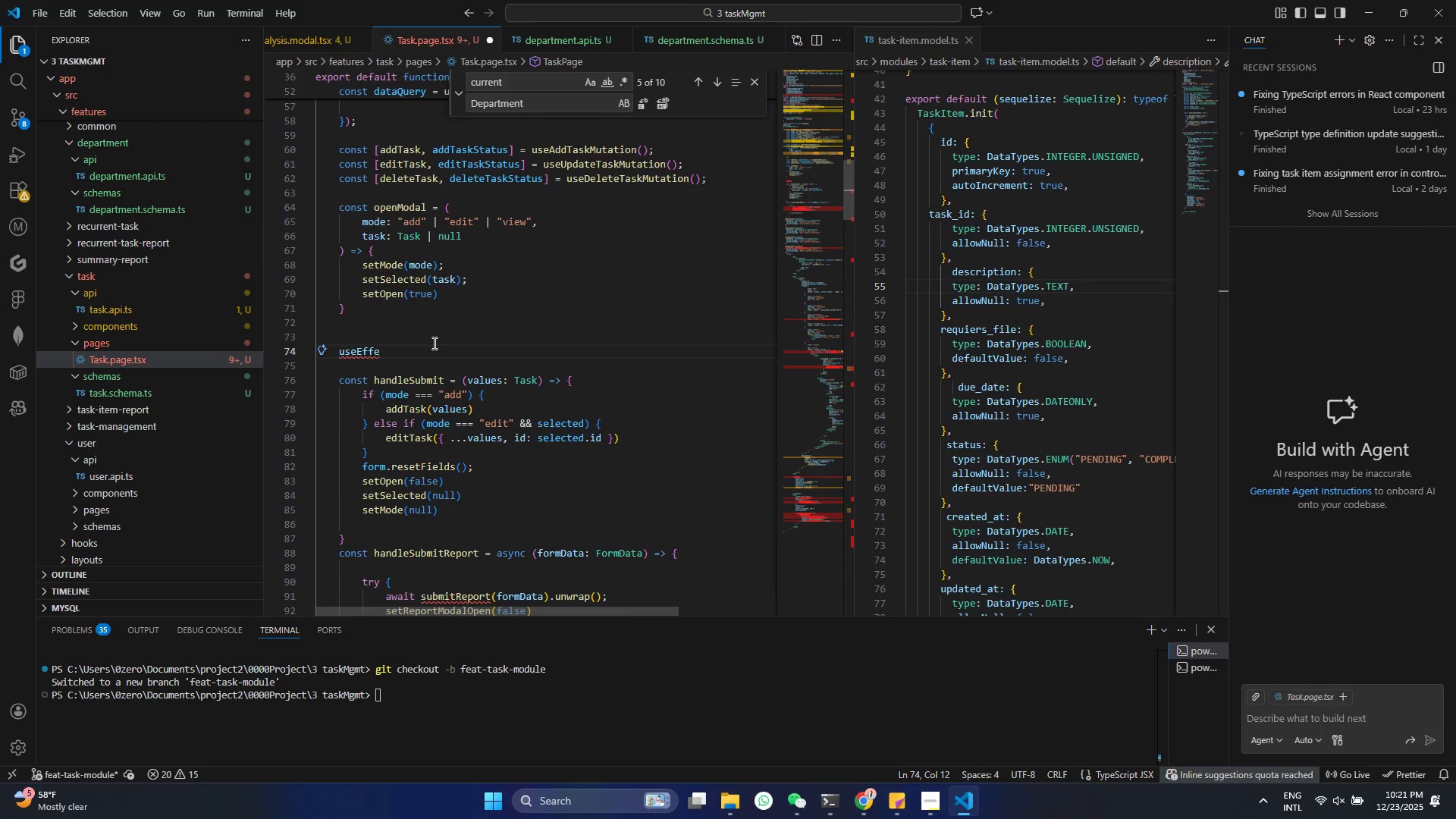 
type(ct)
 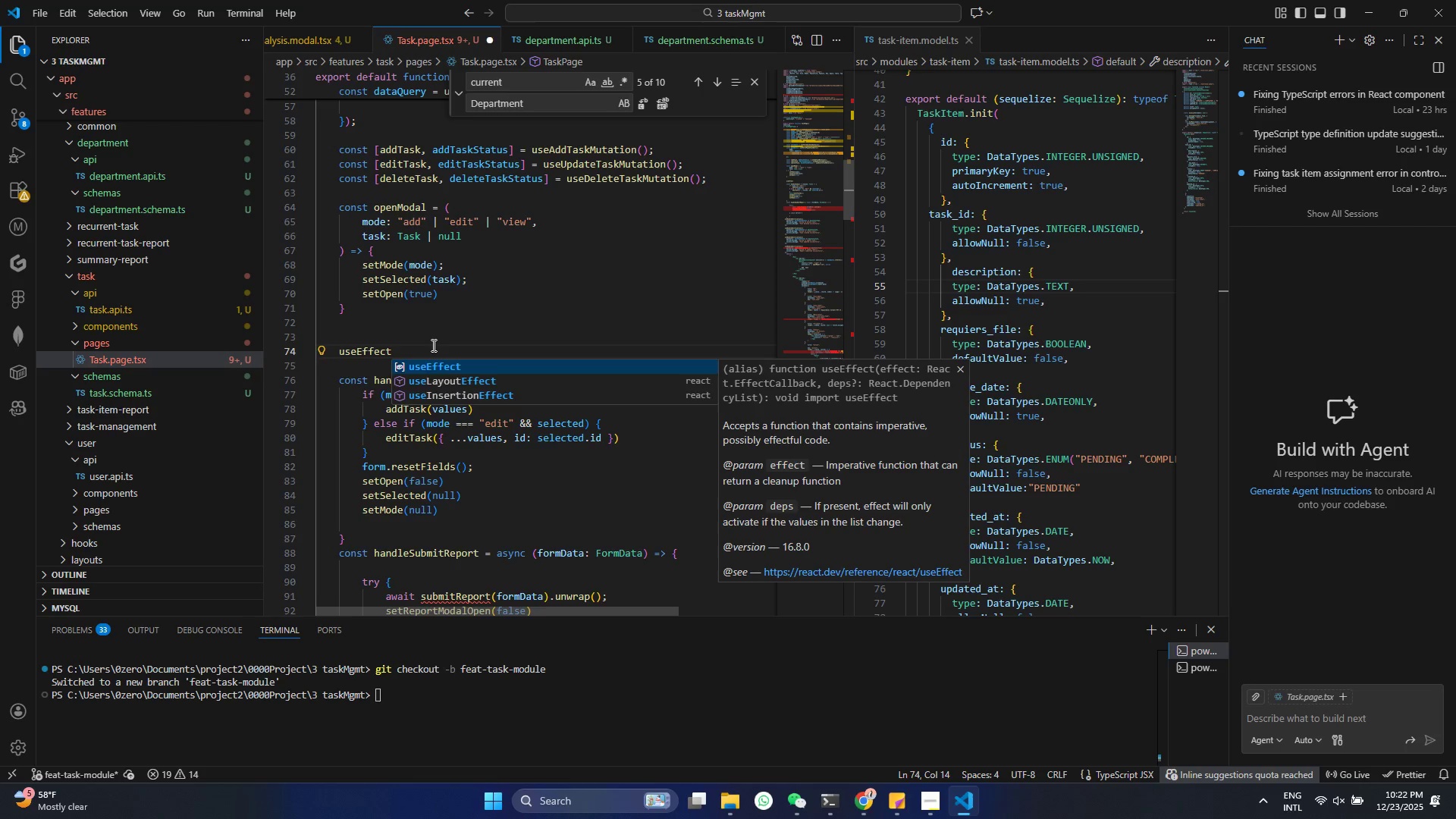 
key(Enter)
 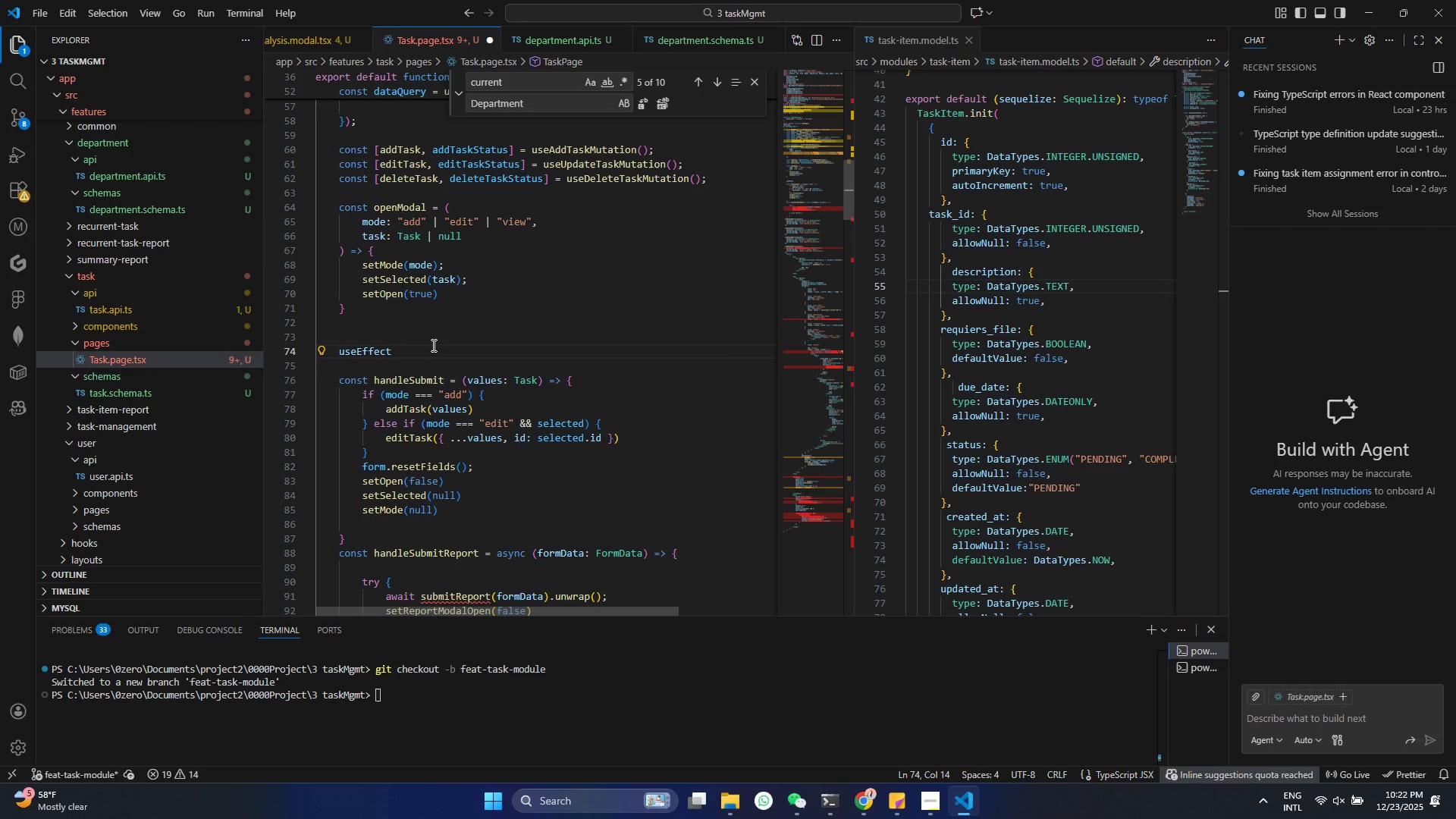 
hold_key(key=ShiftRight, duration=0.34)
 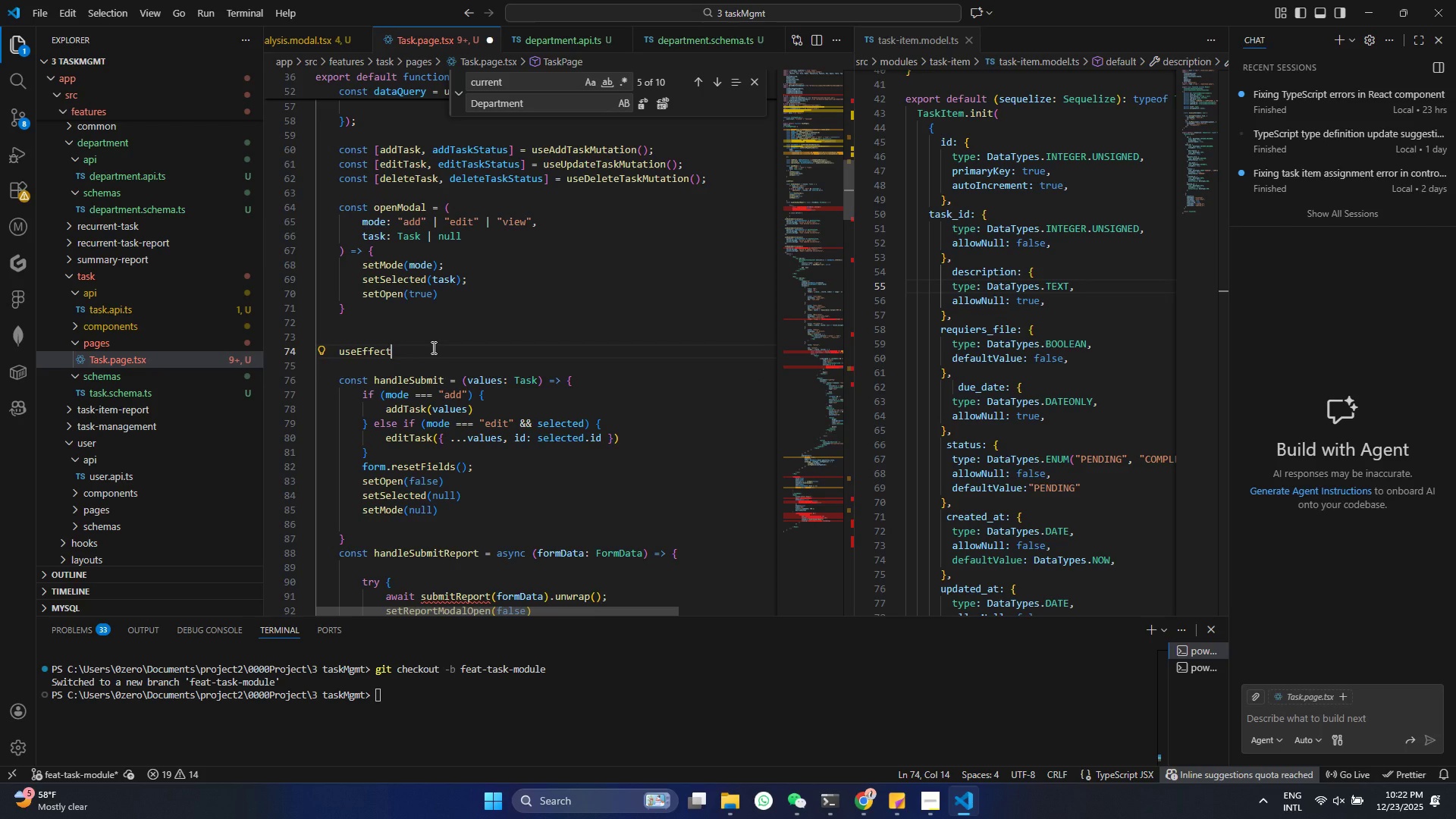 
type((()
 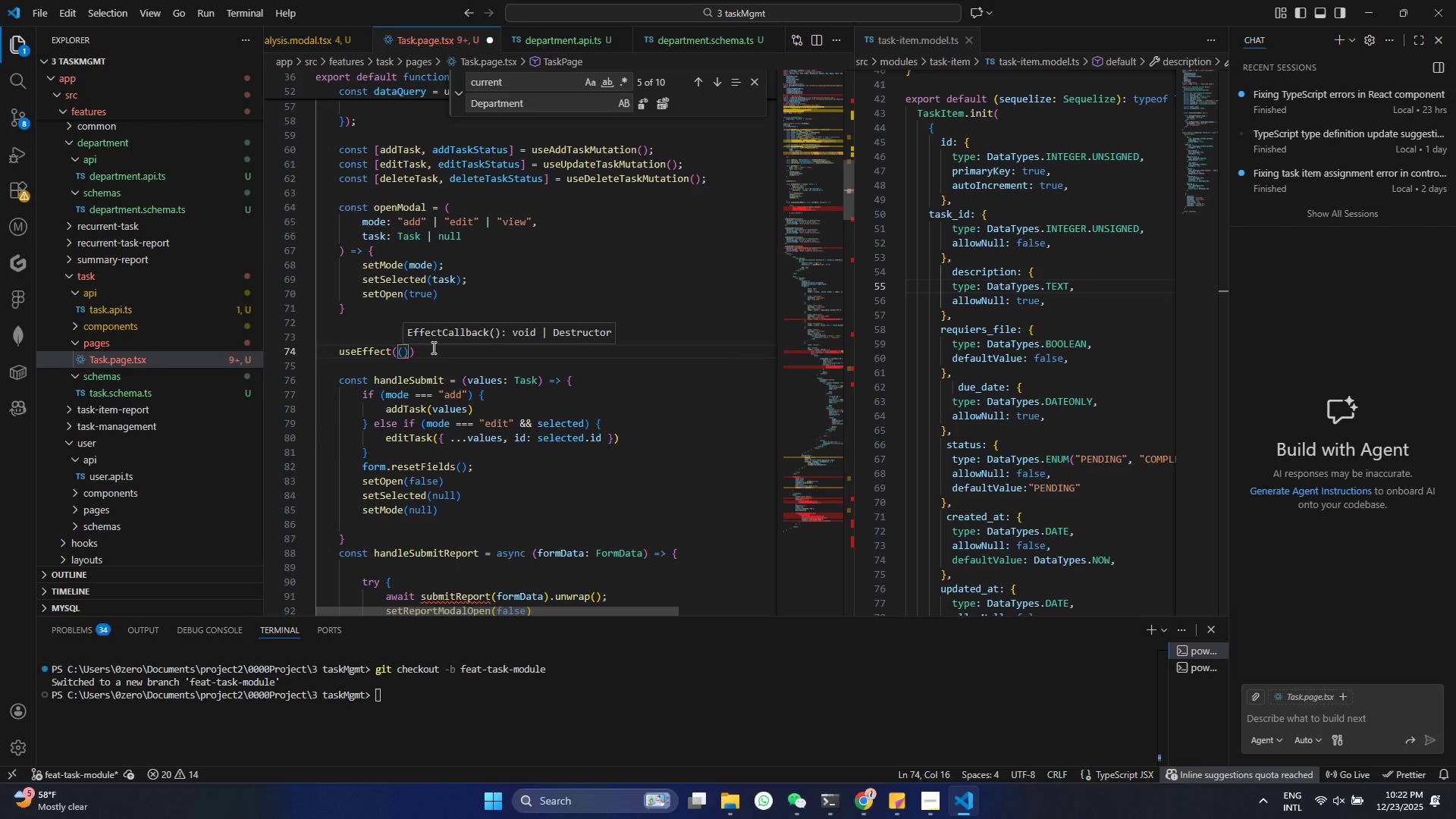 
key(ArrowRight)
 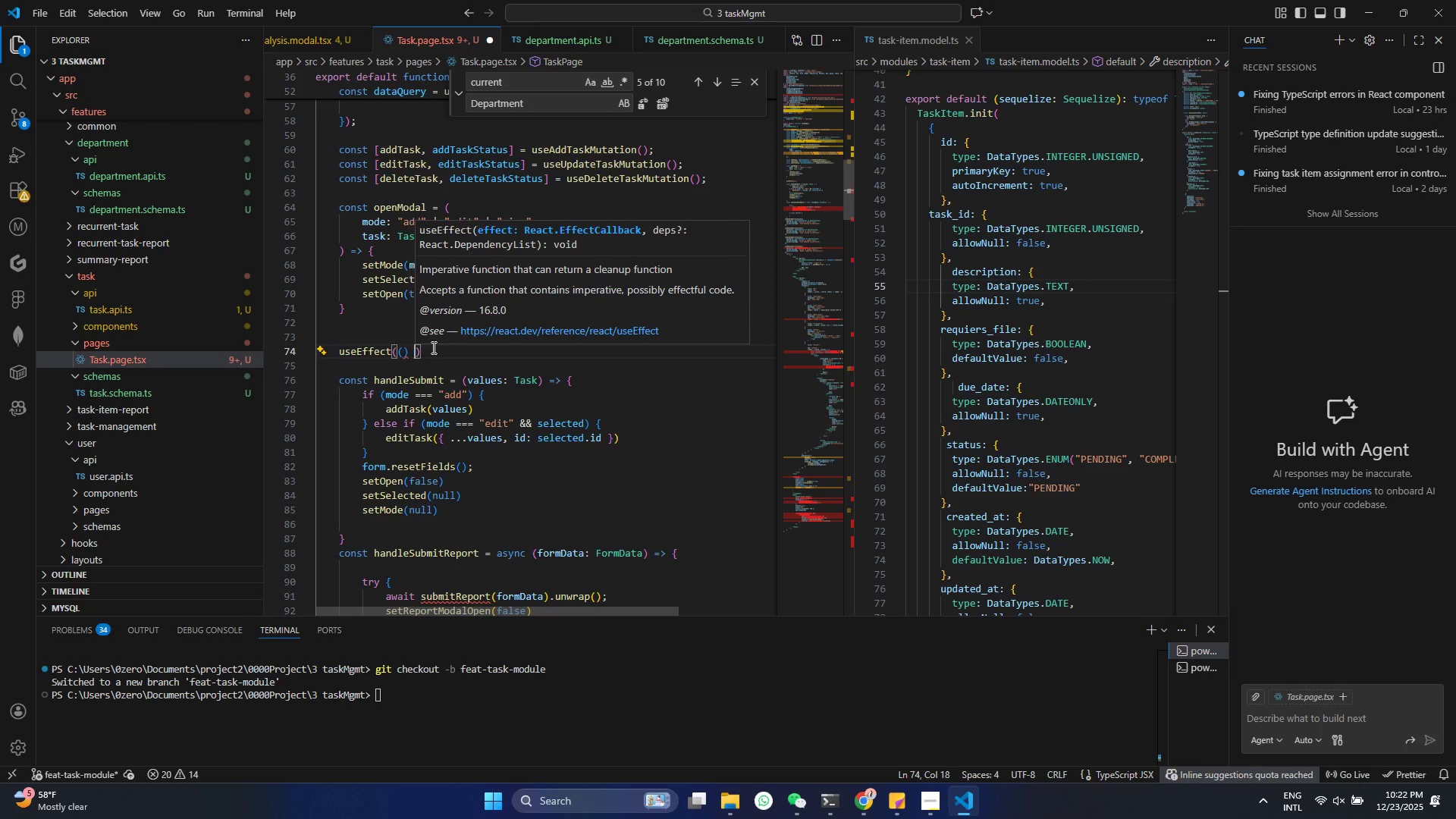 
type( => {if(ope && sele)
 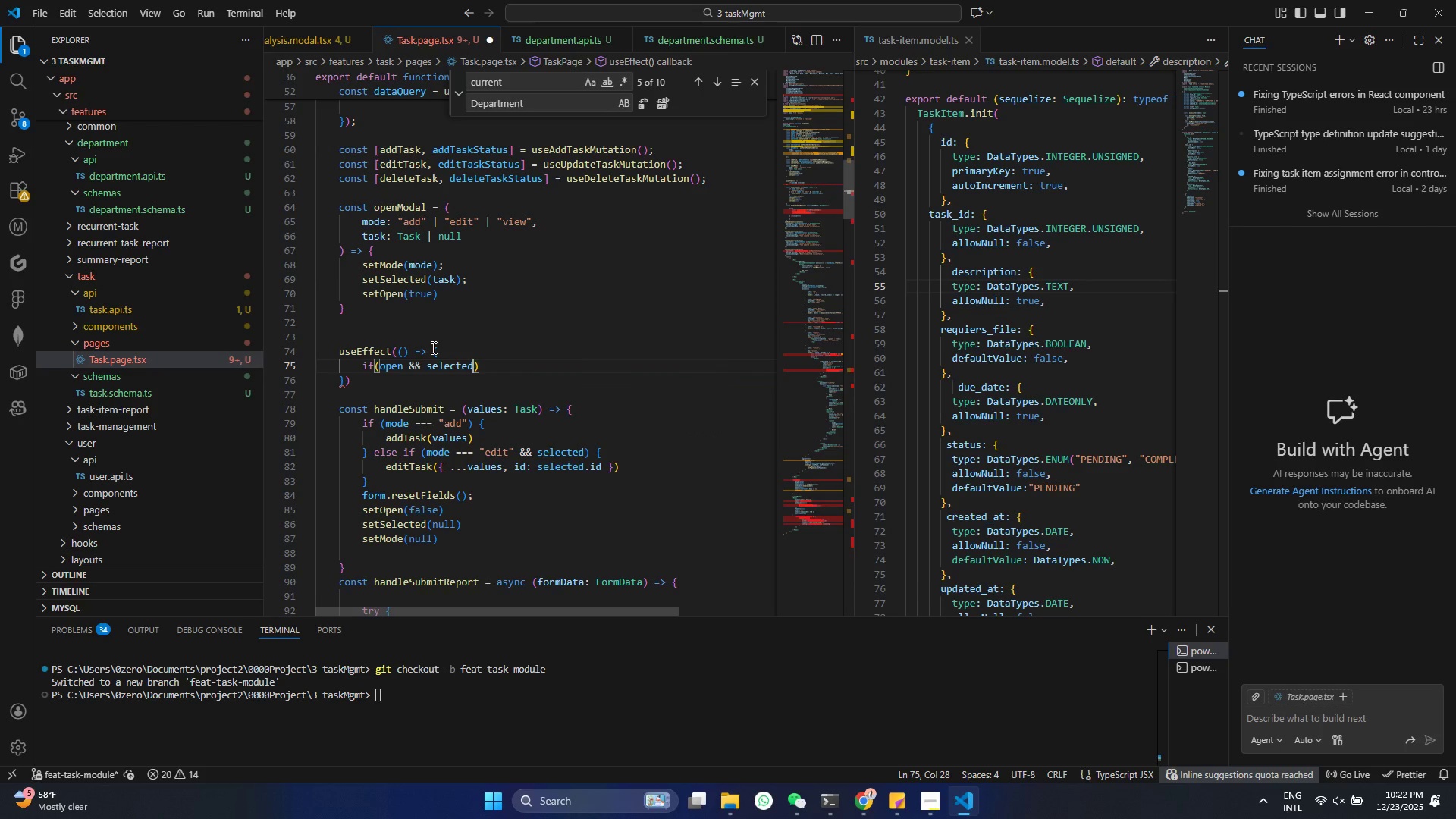 
 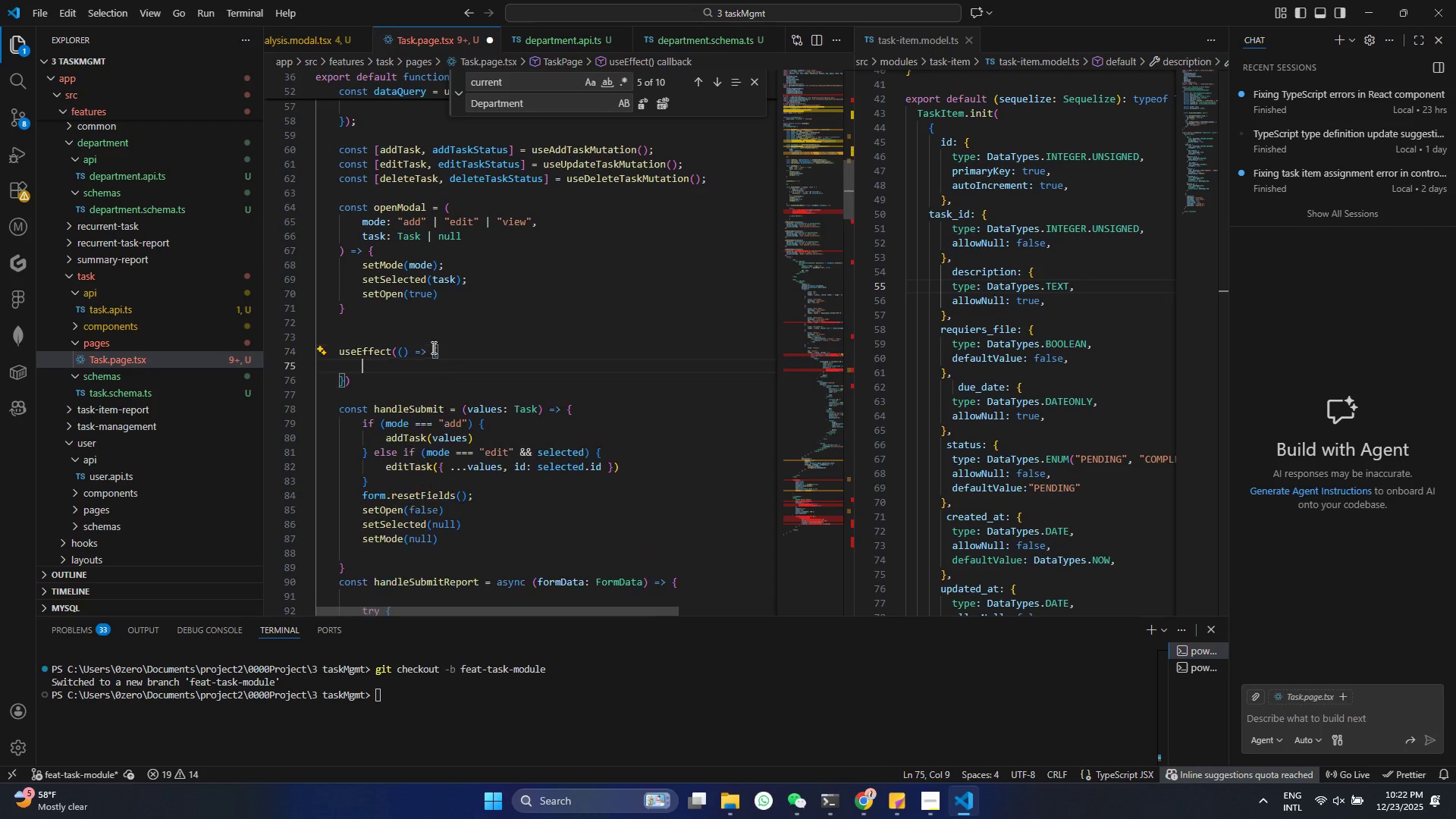 
hold_key(key=Enter, duration=3.67)
 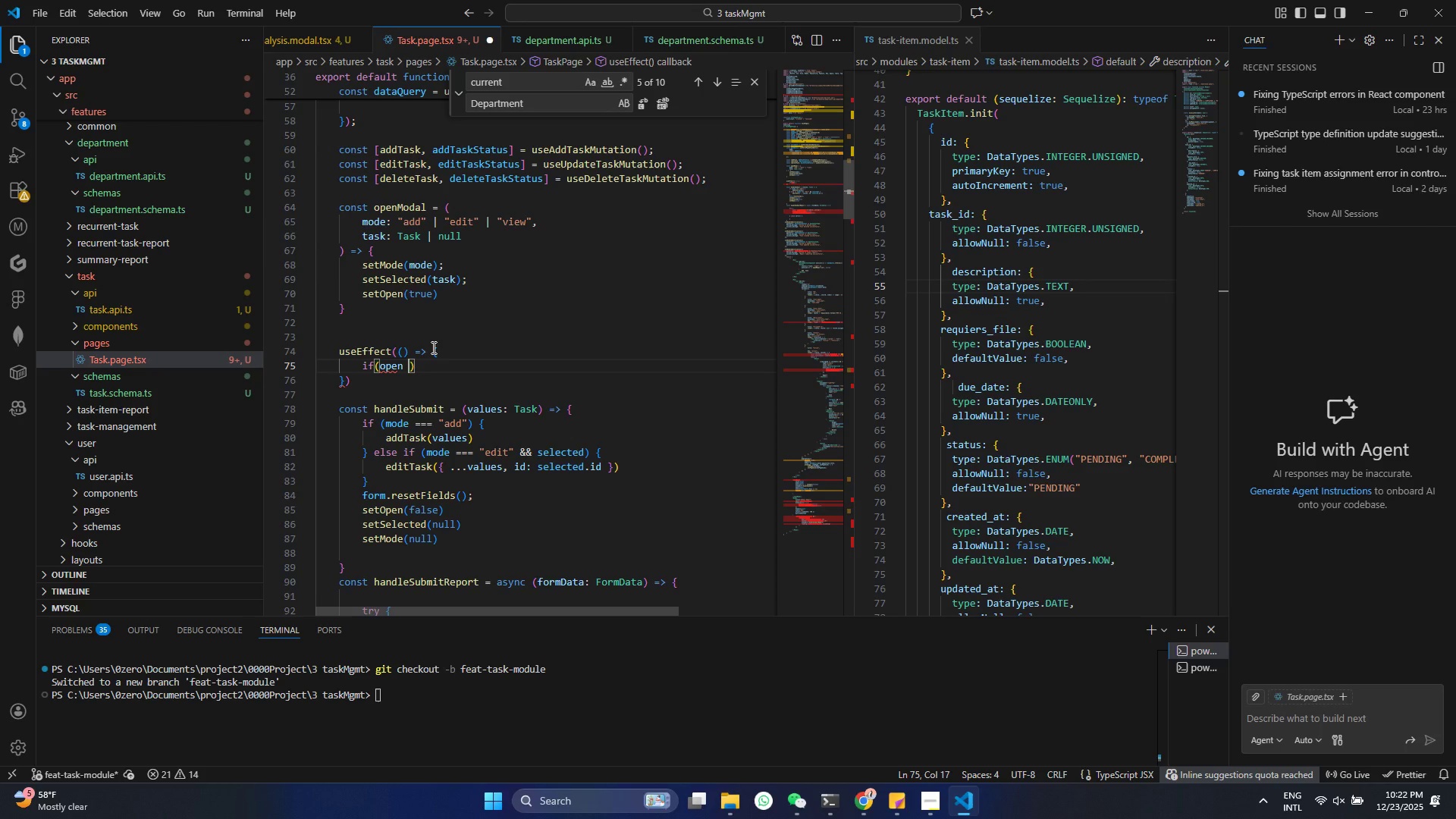 
key(Enter)
 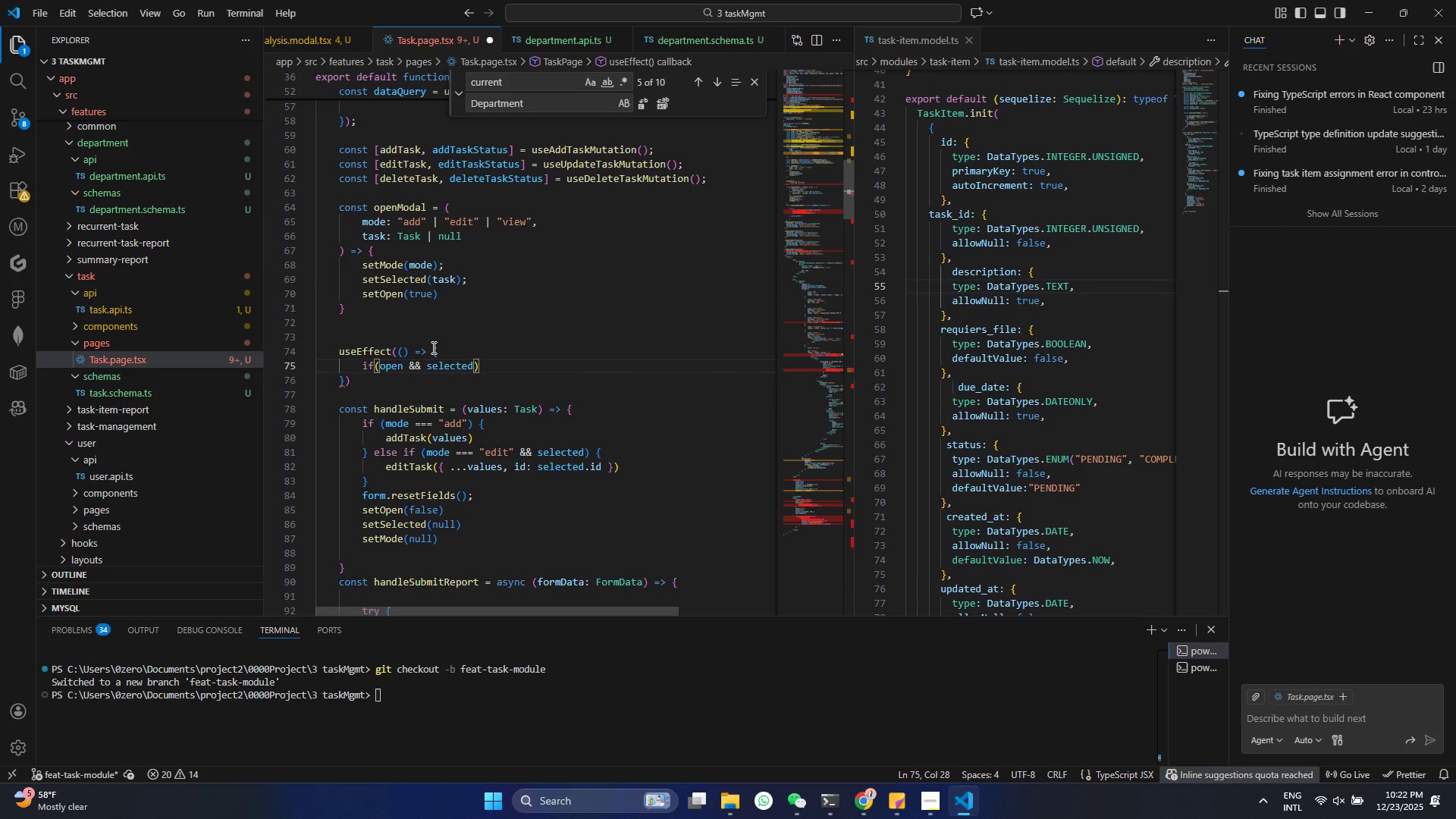 
key(ArrowRight)
 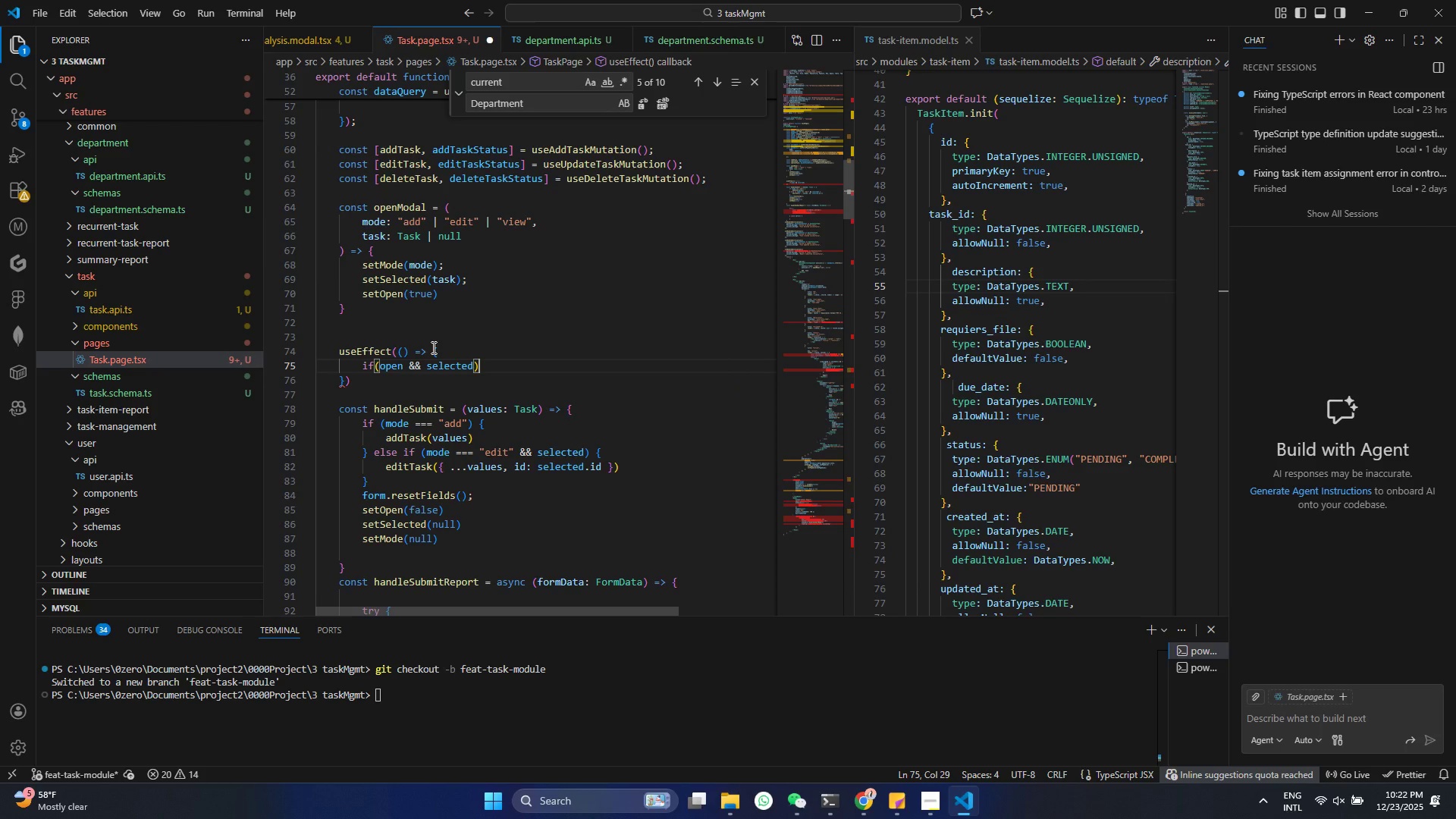 
key(Shift+BracketLeft)
 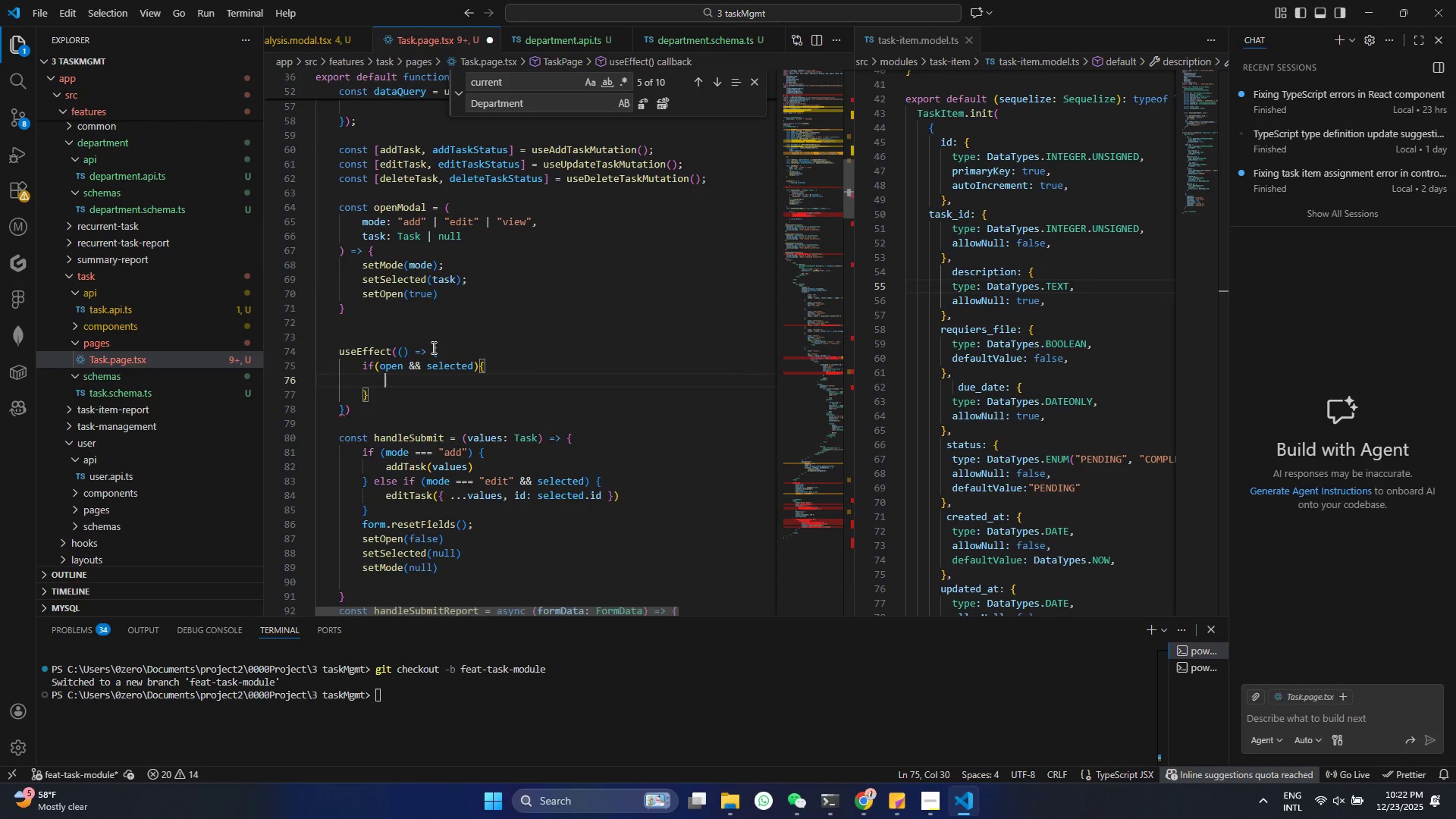 
key(Enter)
 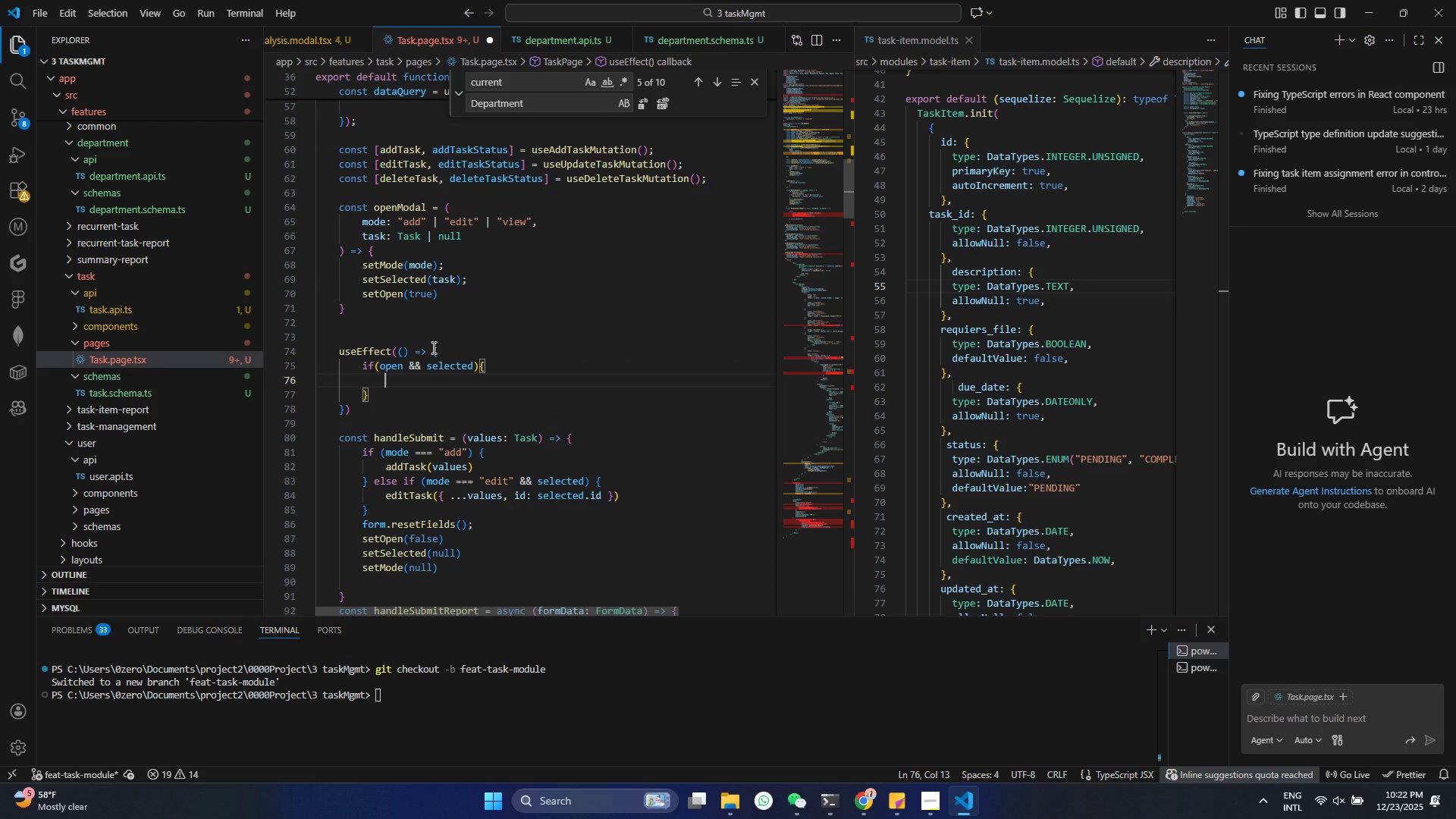 
hold_key(key=F, duration=0.34)
 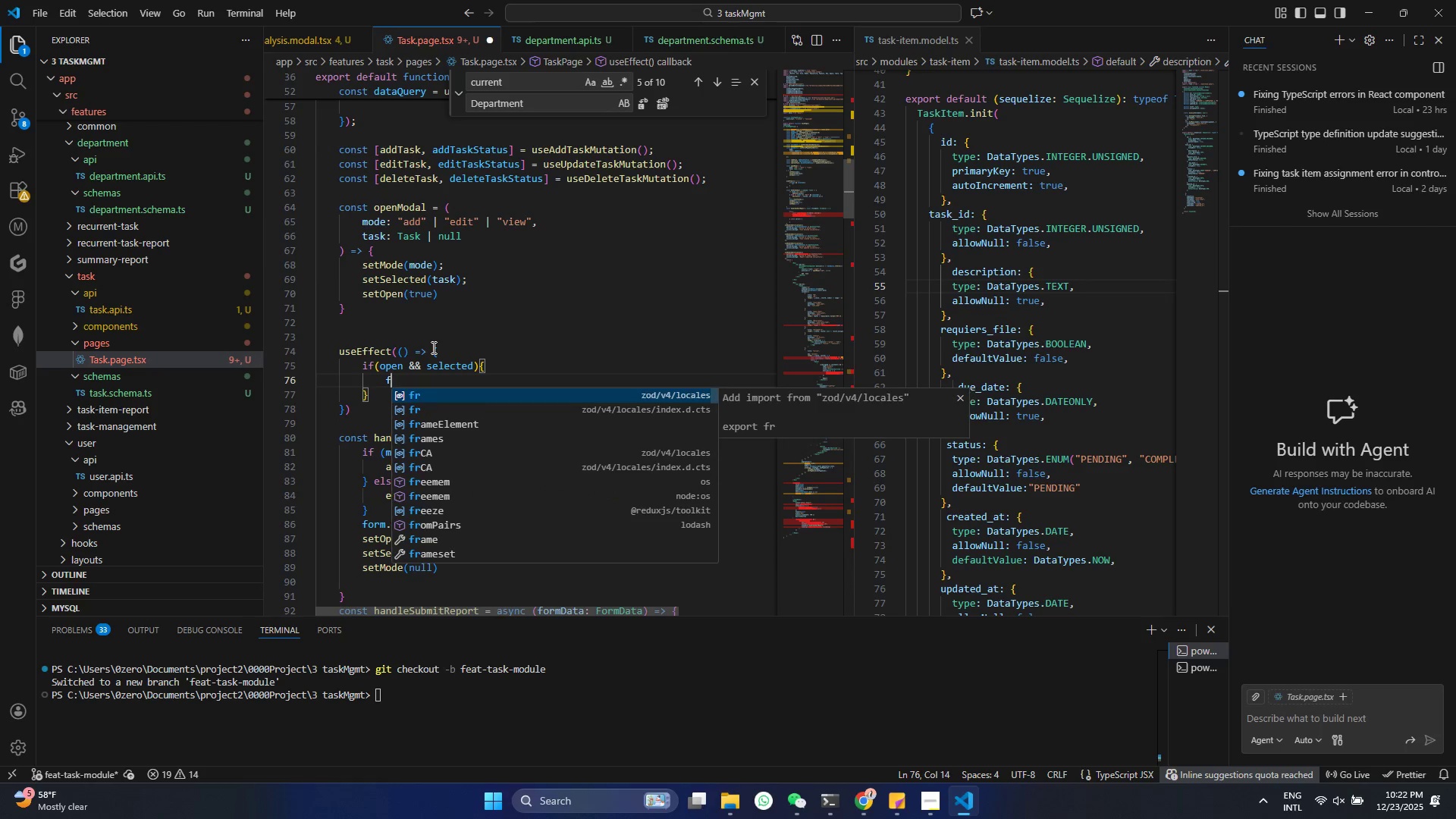 
type(r)
key(Backspace)
type(or)
 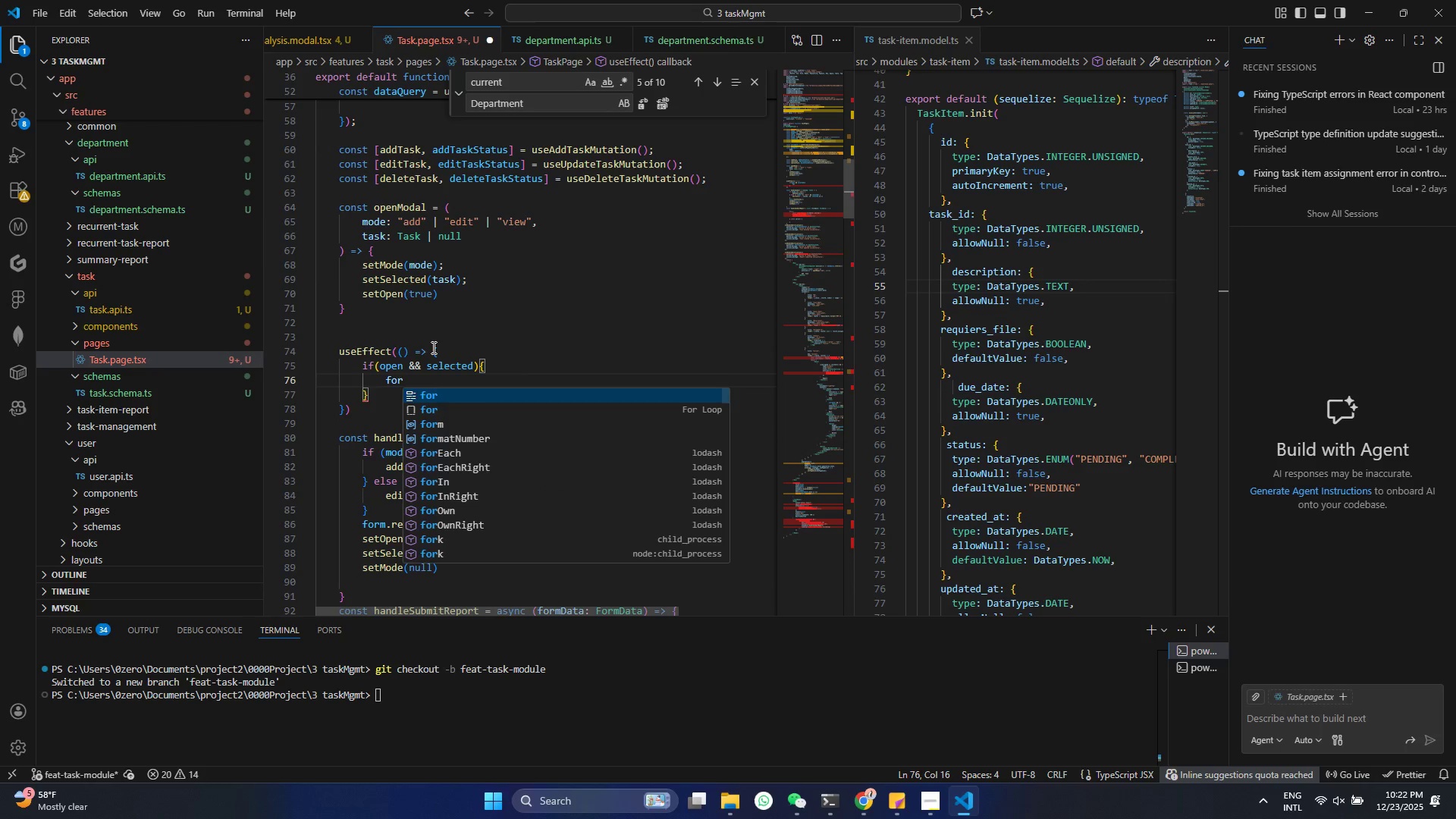 
key(ArrowDown)
 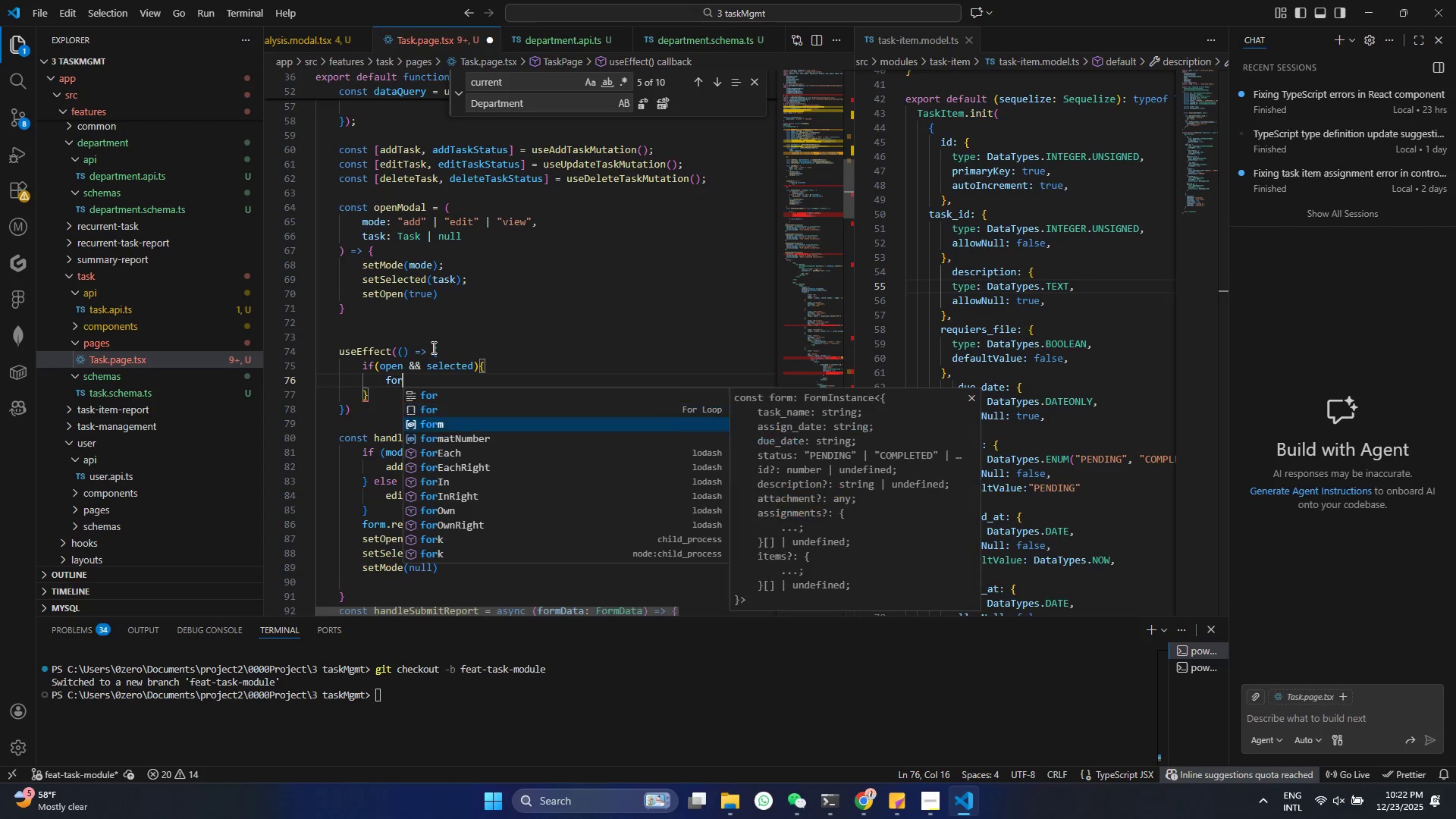 
key(ArrowDown)
 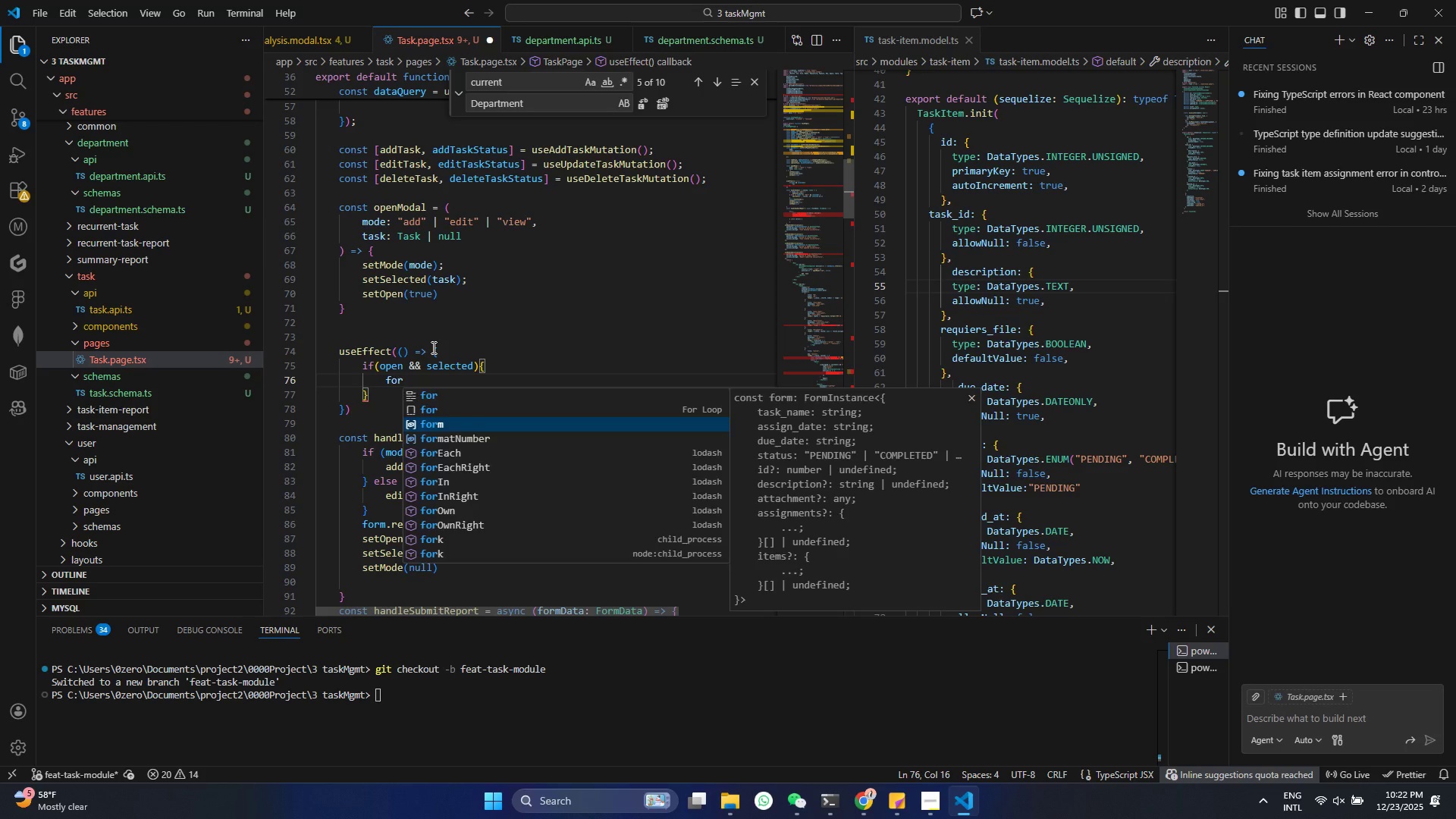 
key(Enter)
 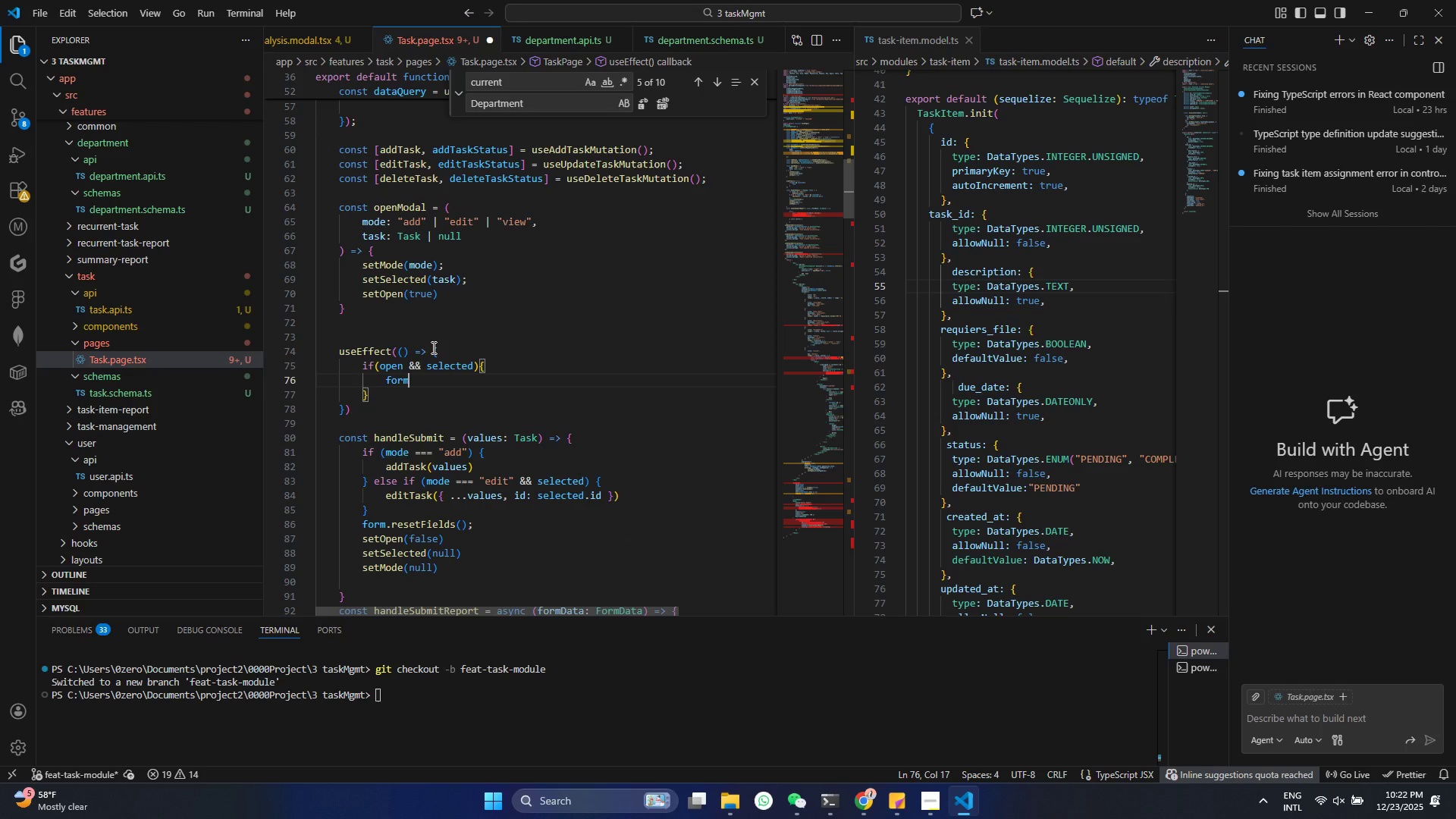 
type(.set)
 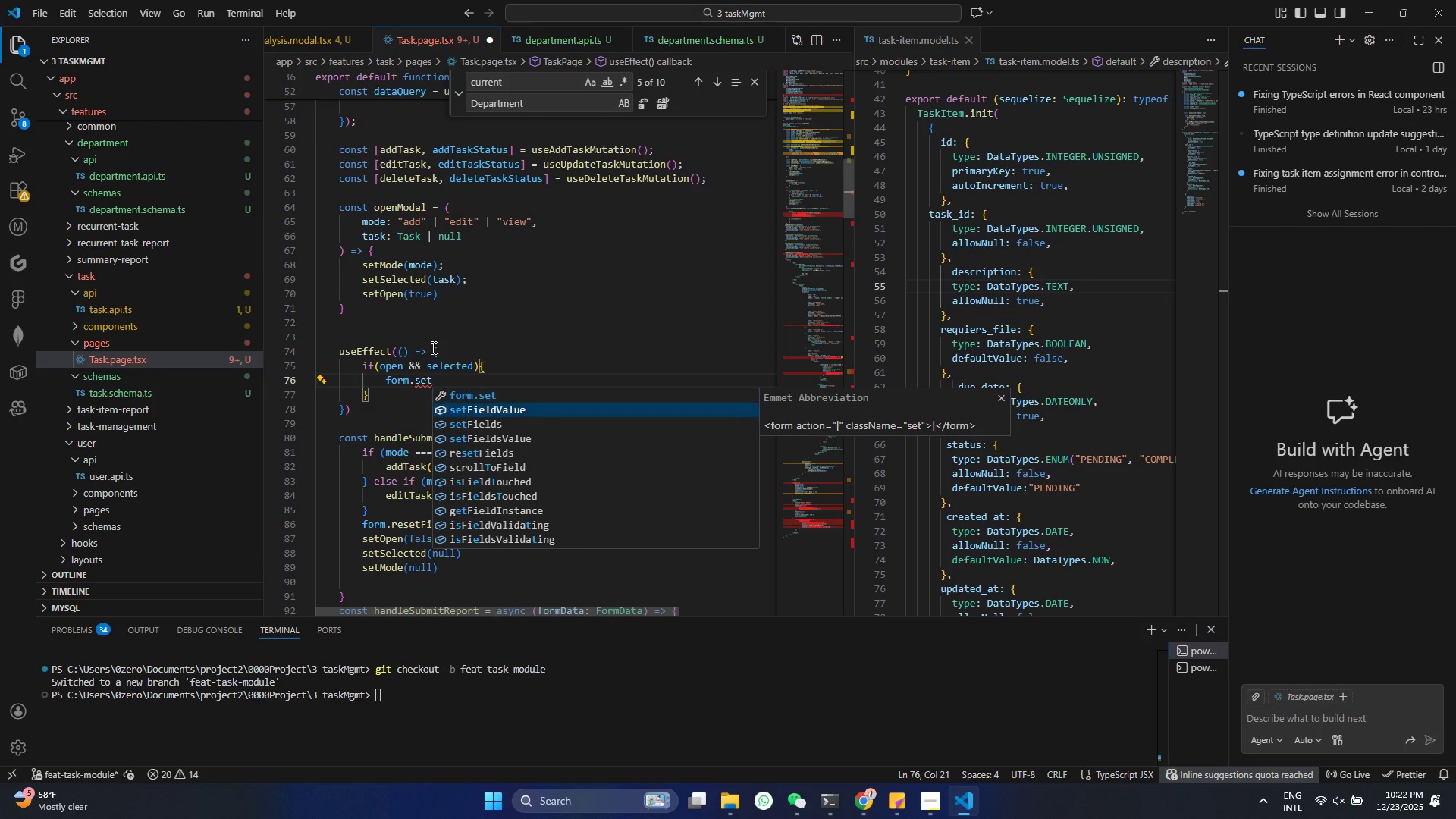 
key(ArrowDown)
 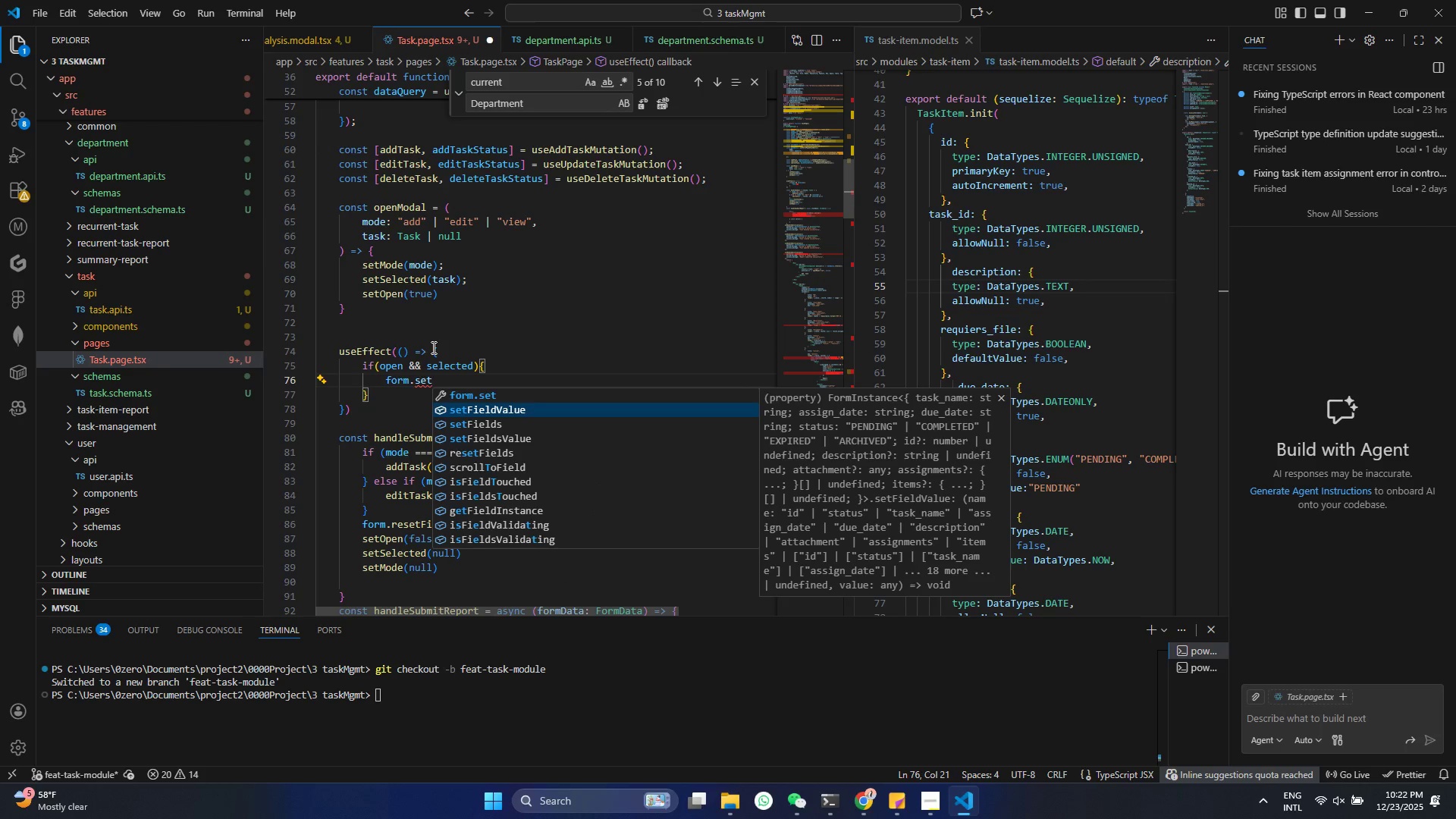 
key(Enter)
 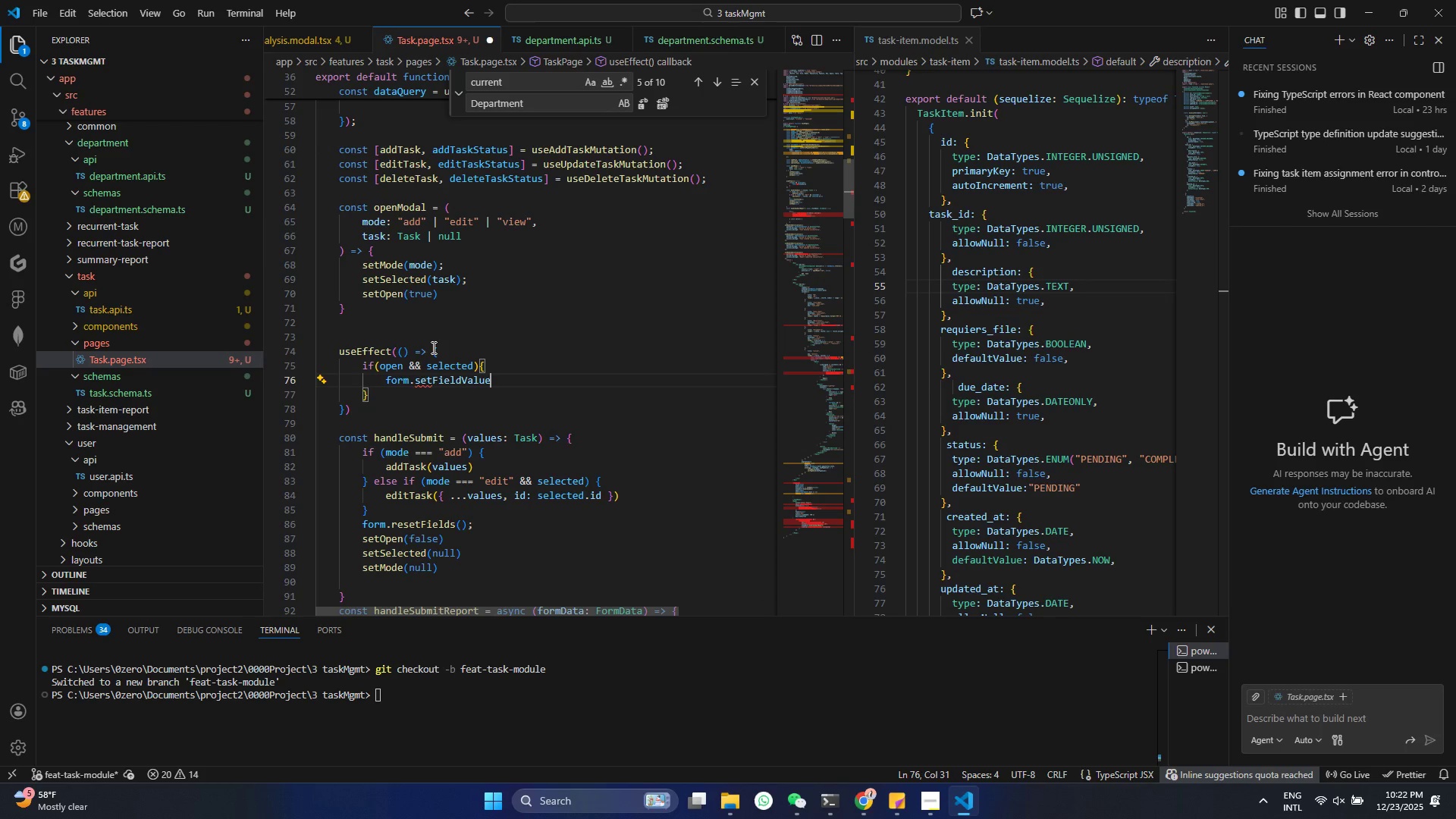 
type((selec)
 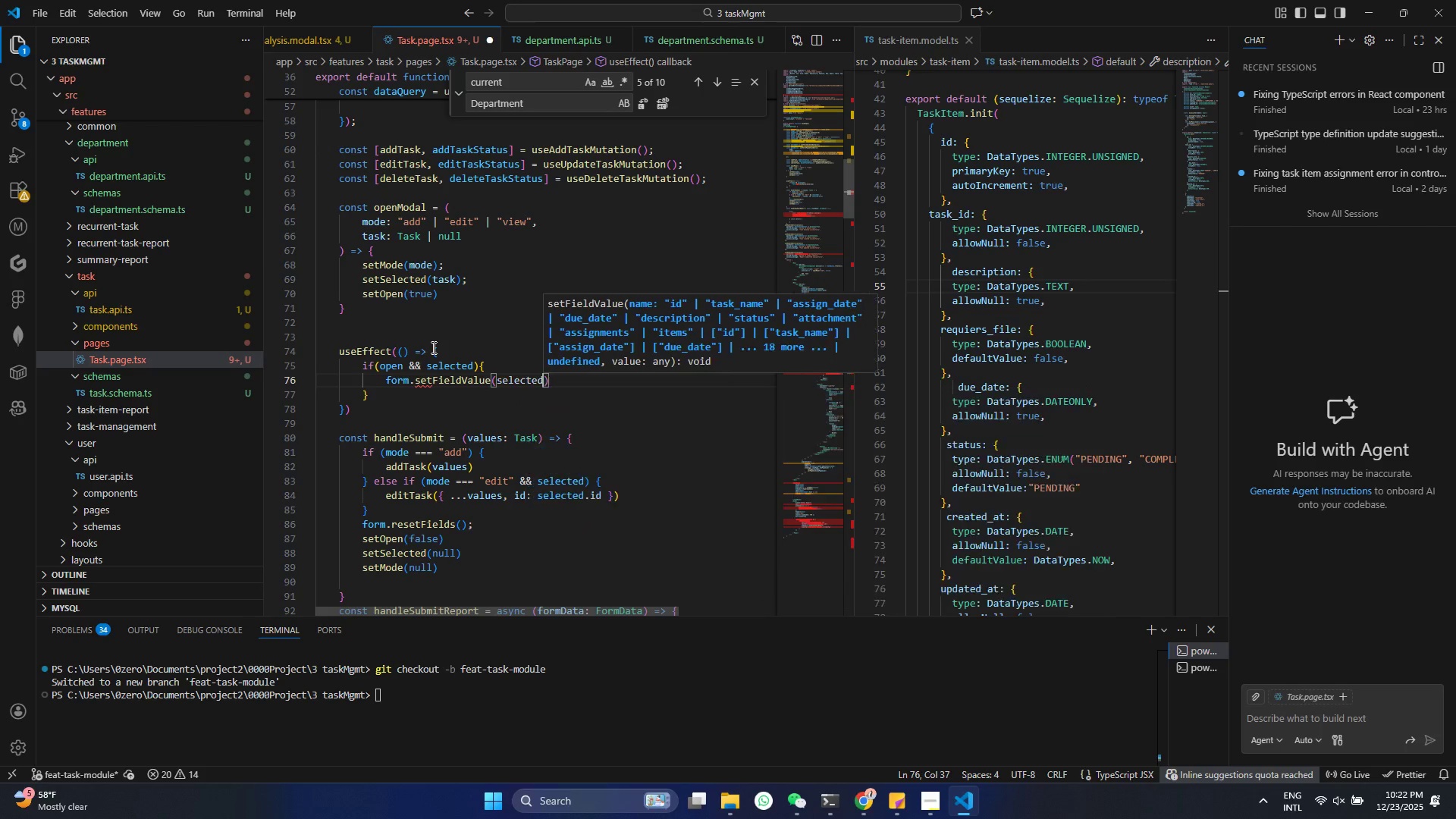 
key(Enter)
 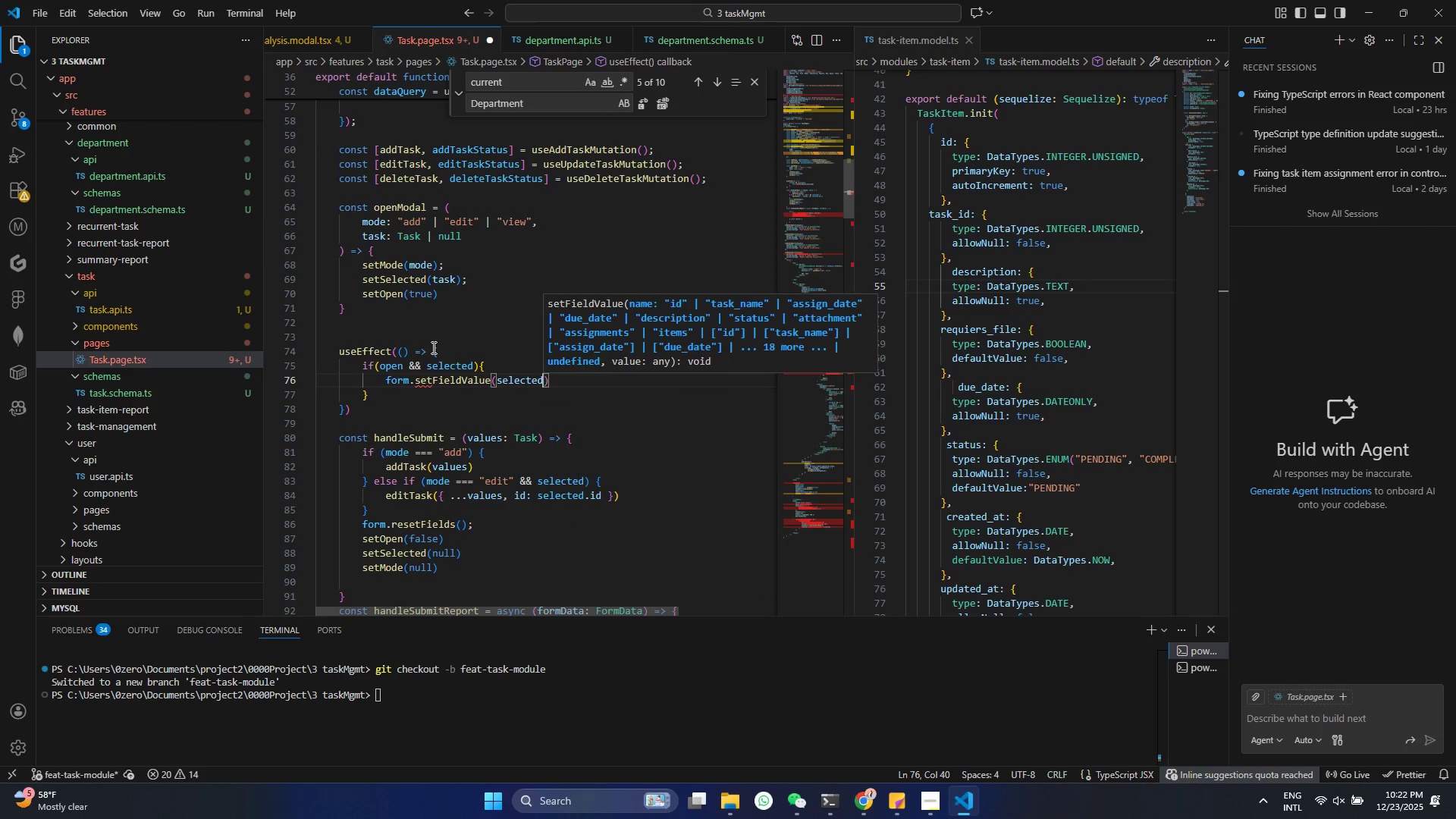 
key(ArrowRight)
 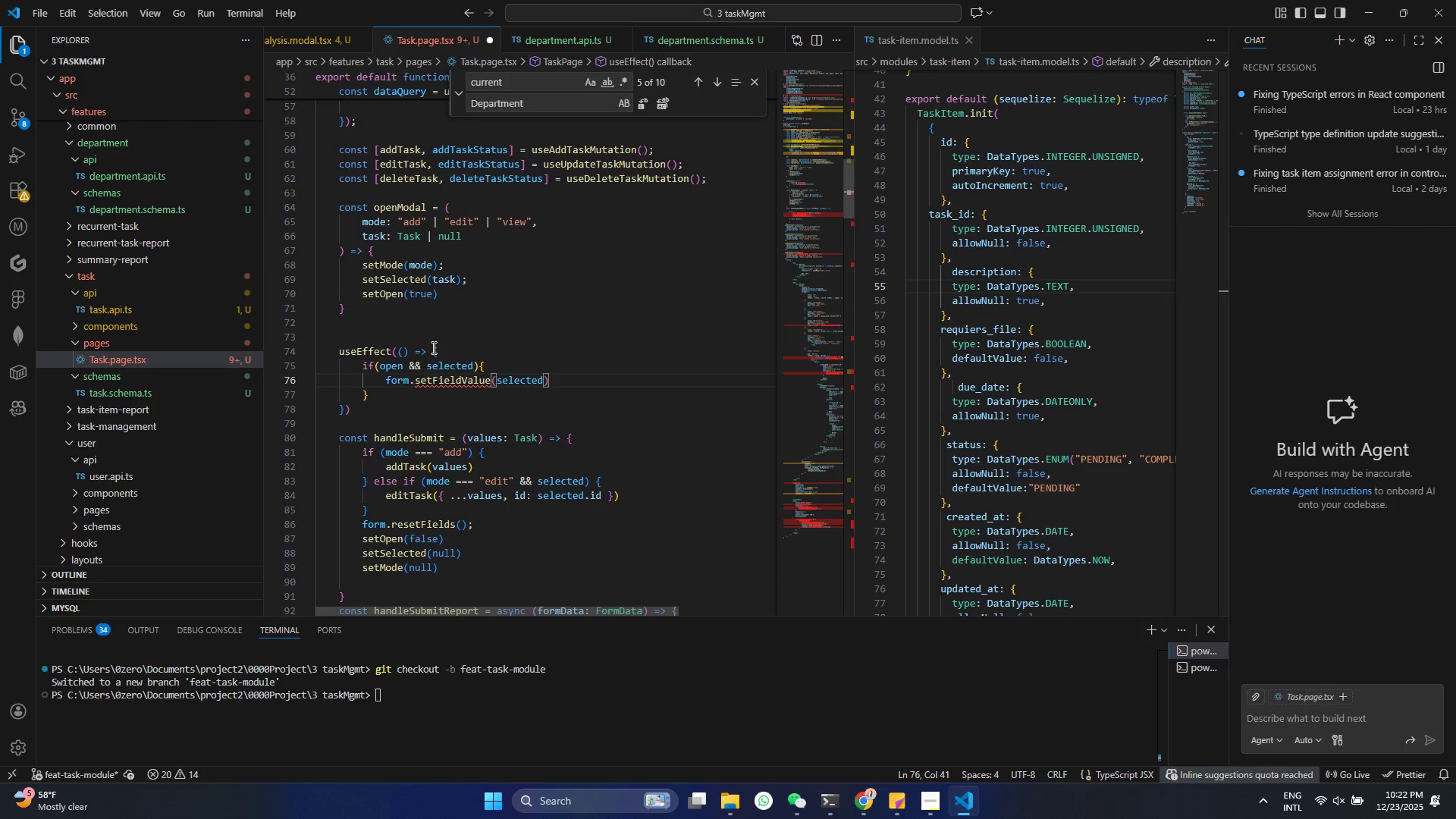 
key(ArrowDown)
 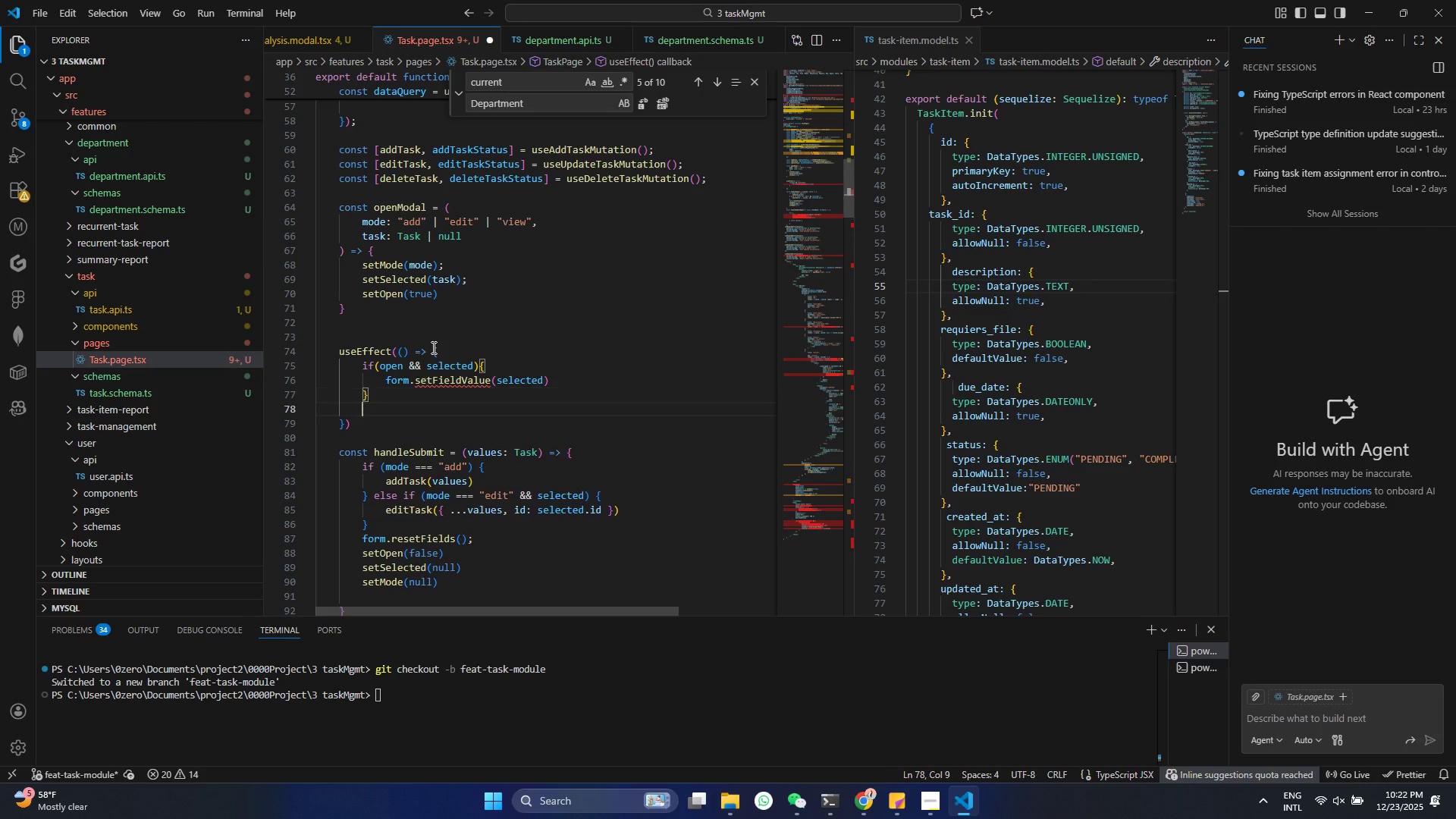 
key(Enter)
 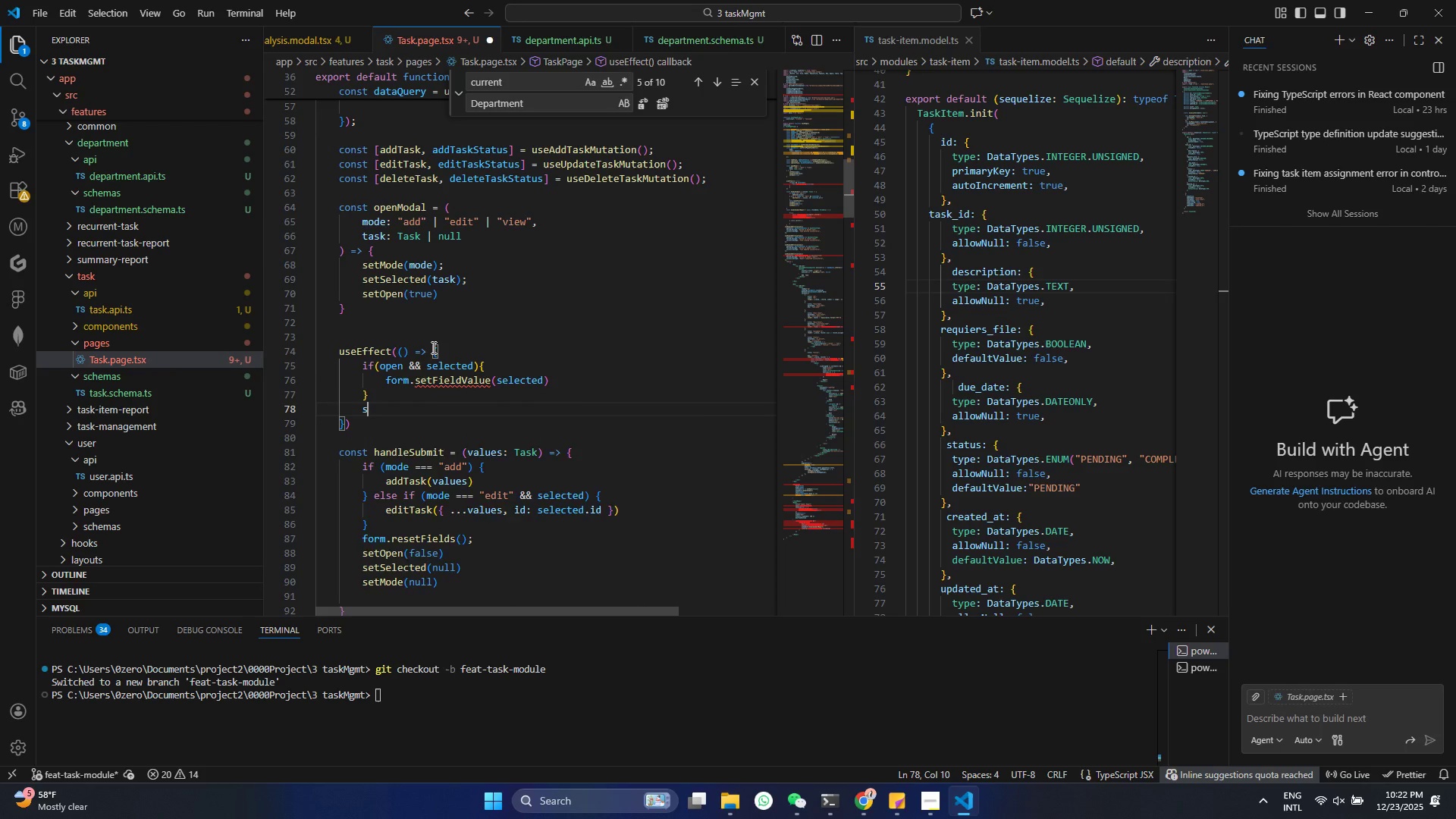 
type(s)
key(Backspace)
key(Backspace)
key(Backspace)
key(Backspace)
type(else)
 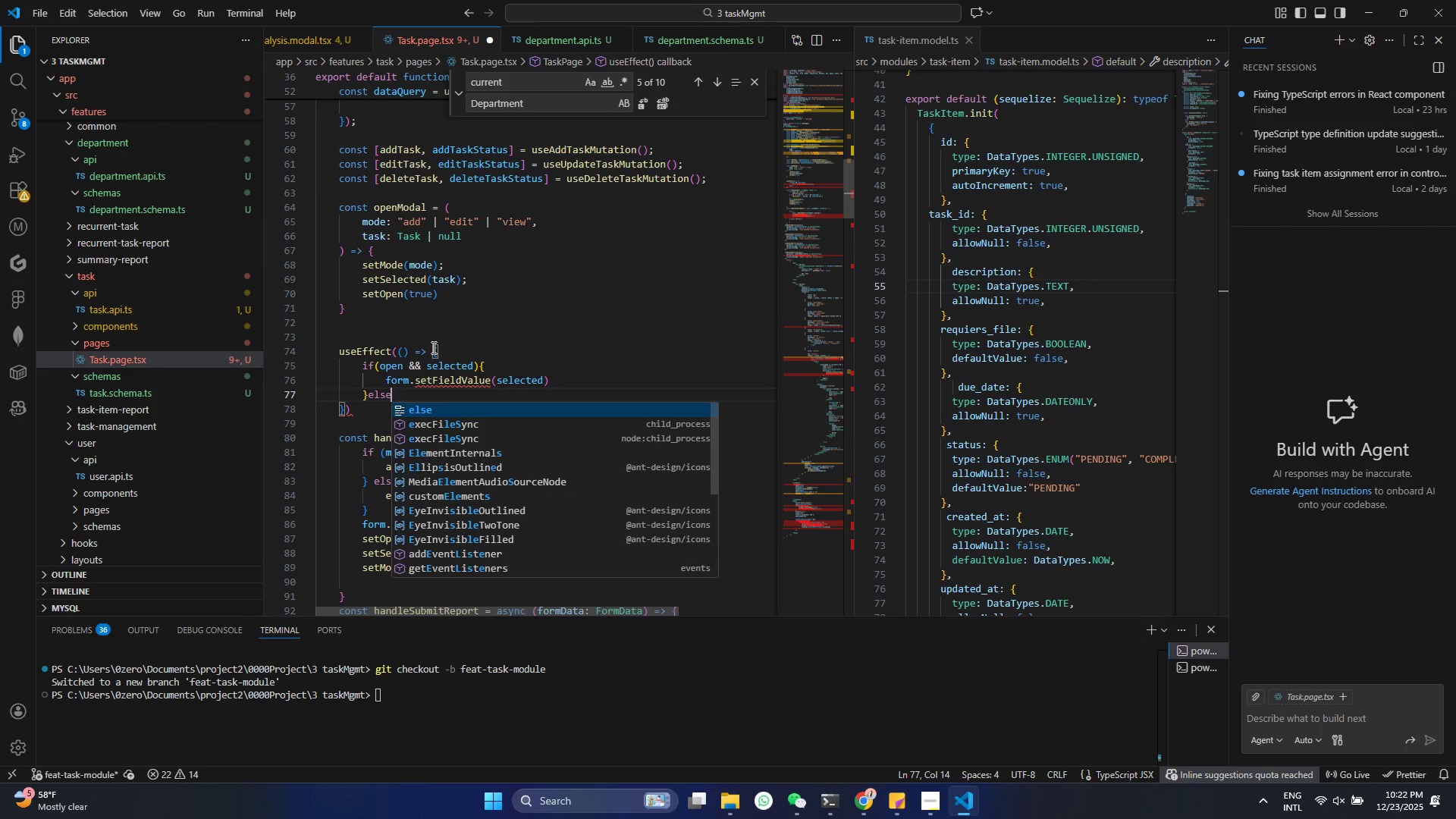 
key(Enter)
 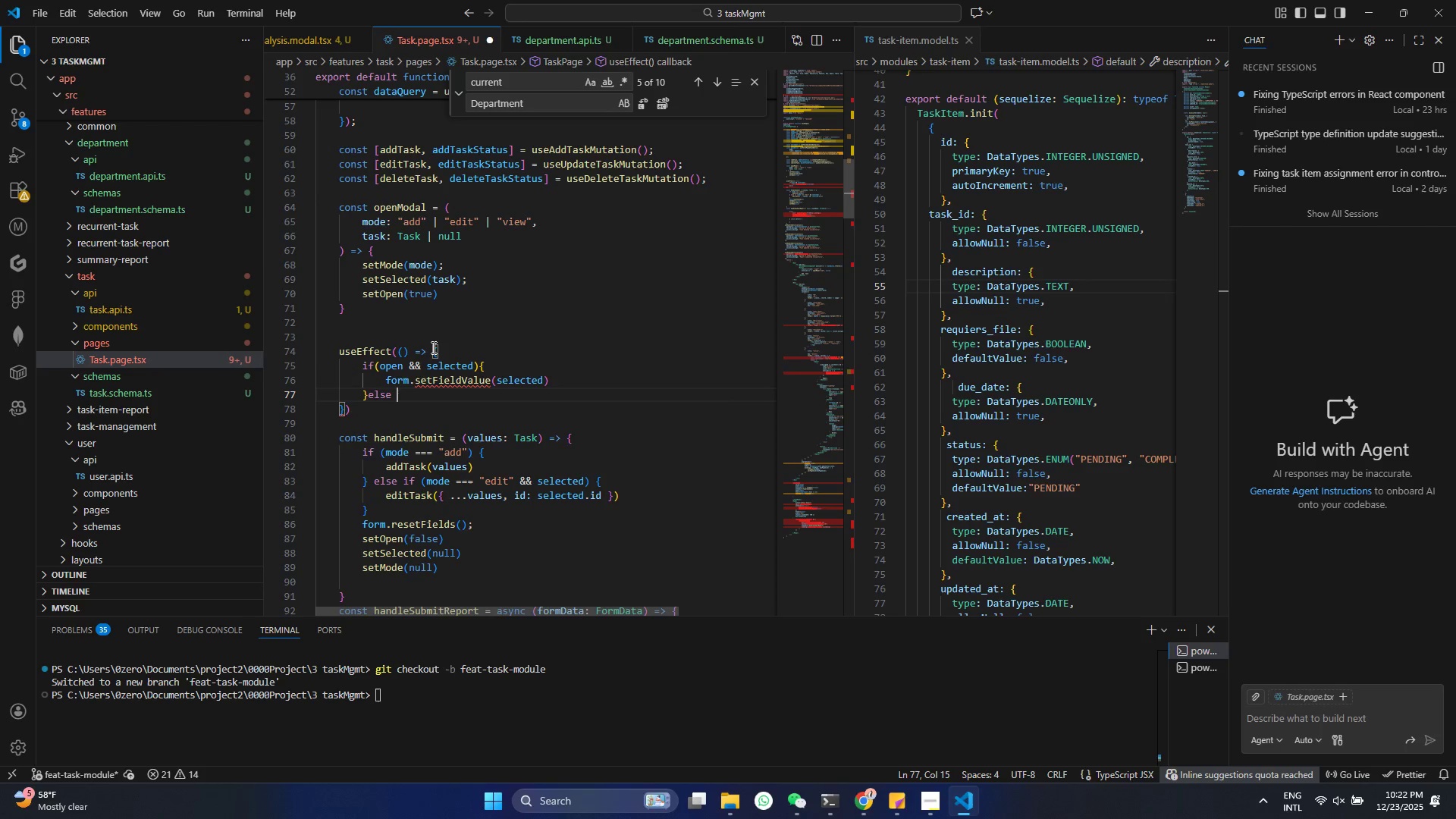 
type( if(open && mode === "")
 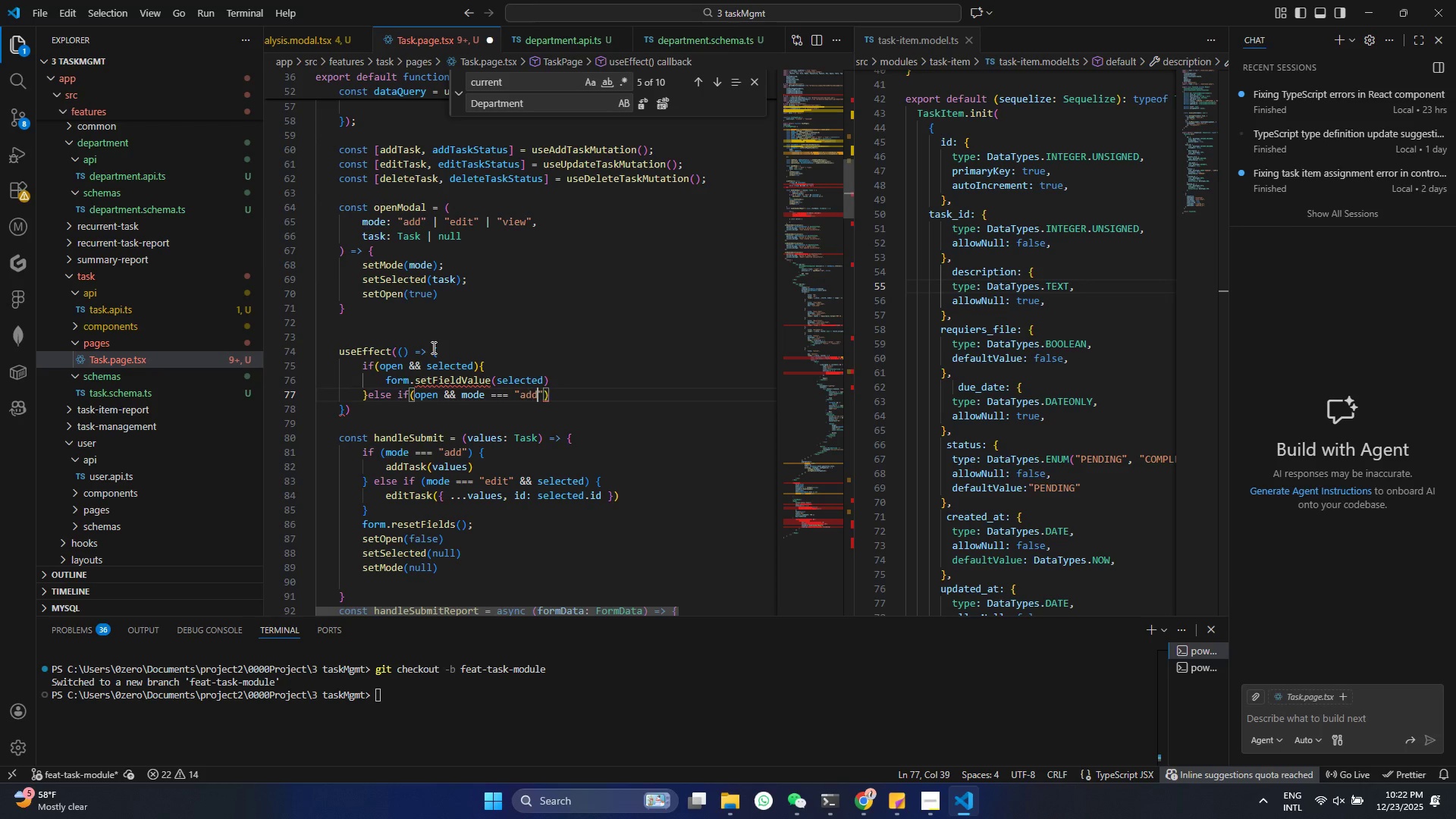 
 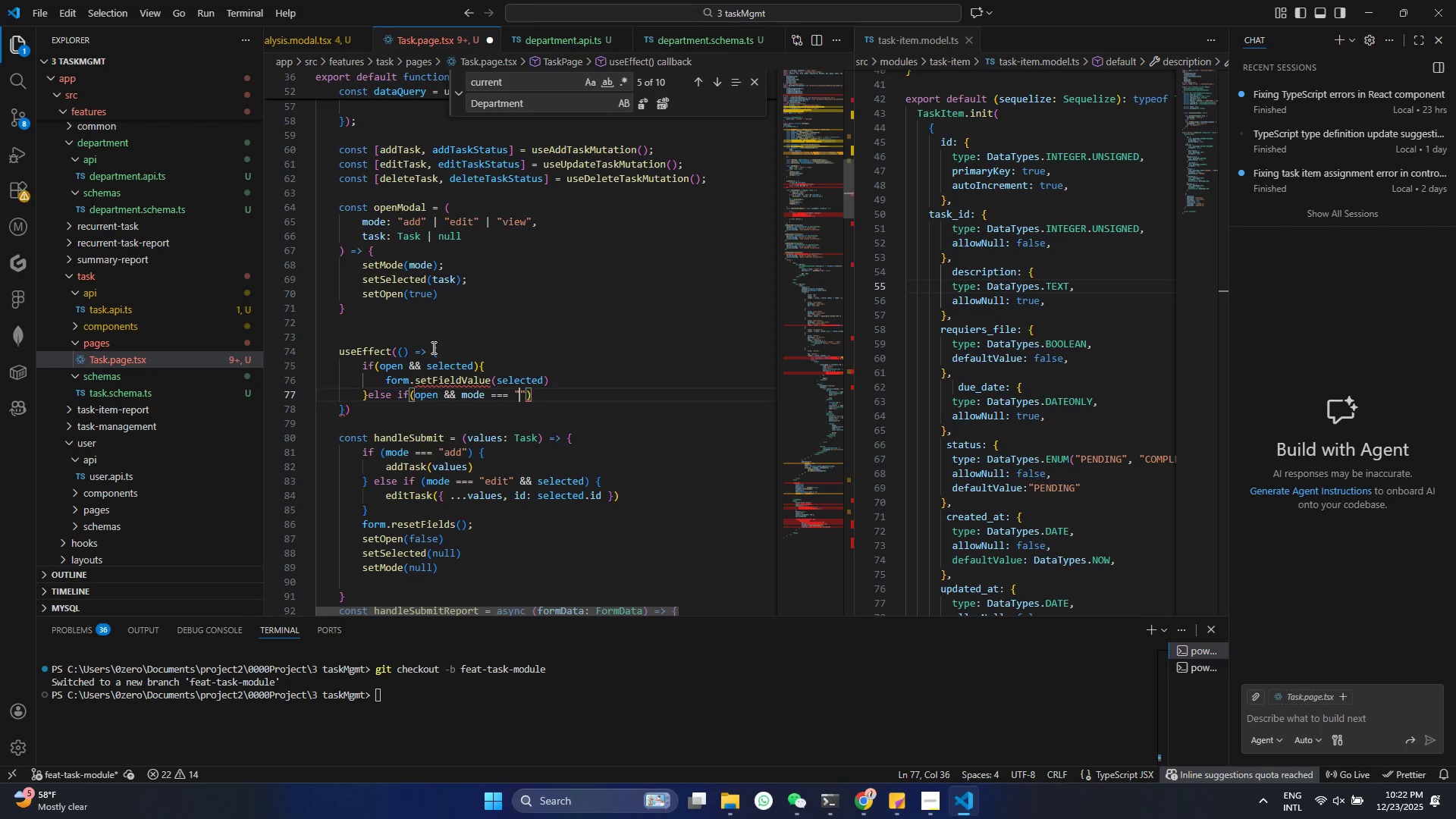 
key(ArrowLeft)
 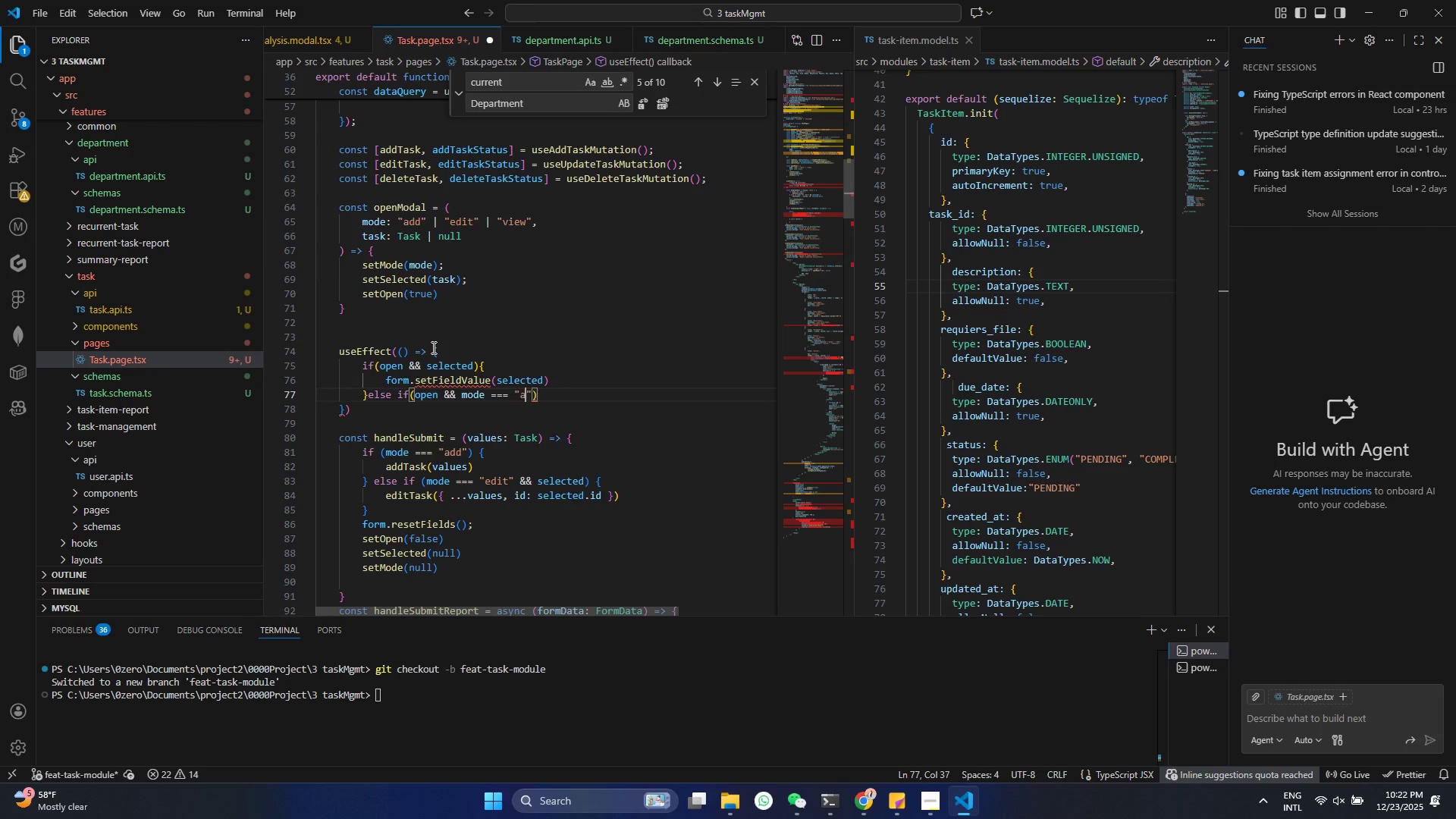 
type(add)
 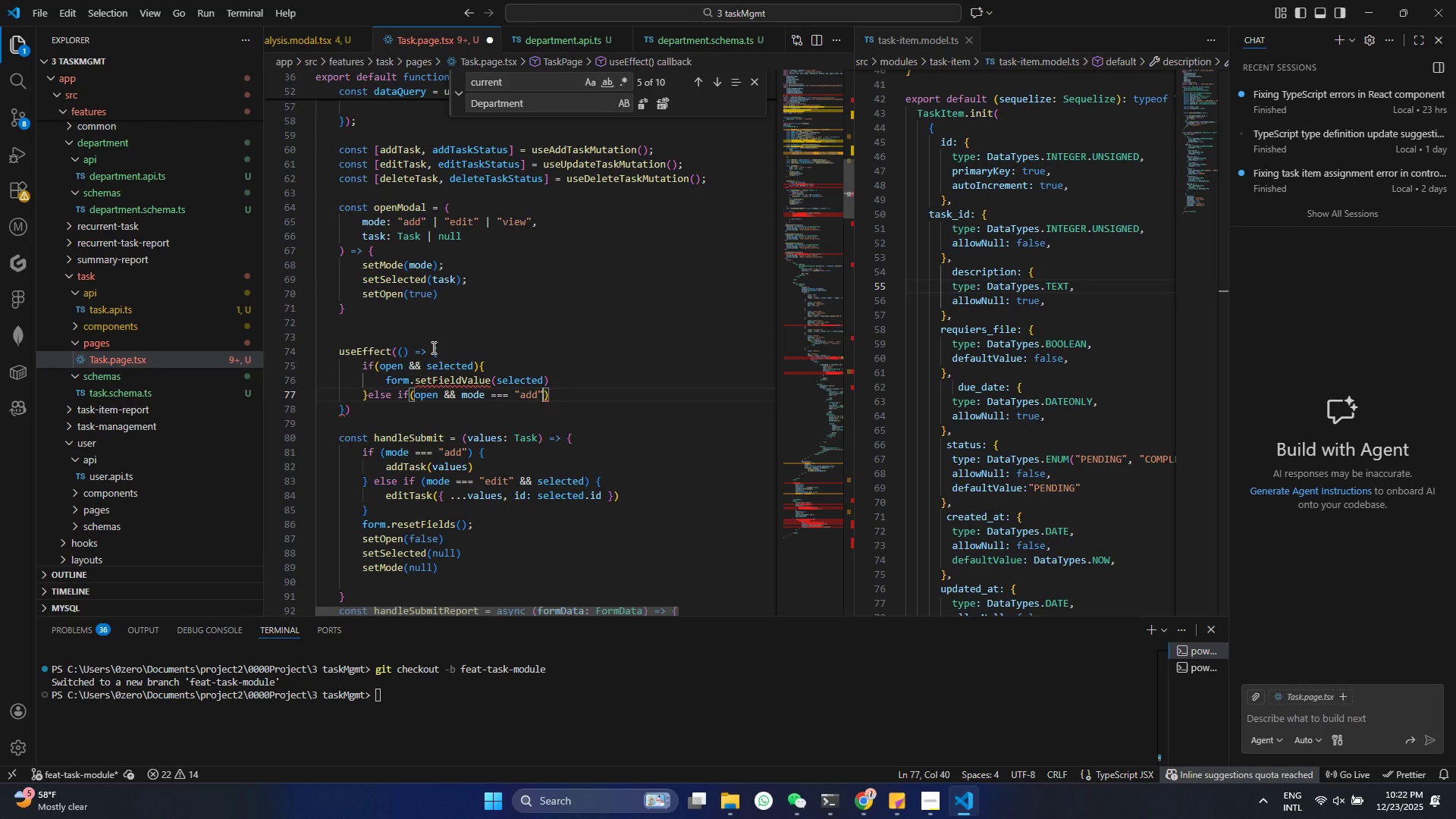 
key(ArrowRight)
 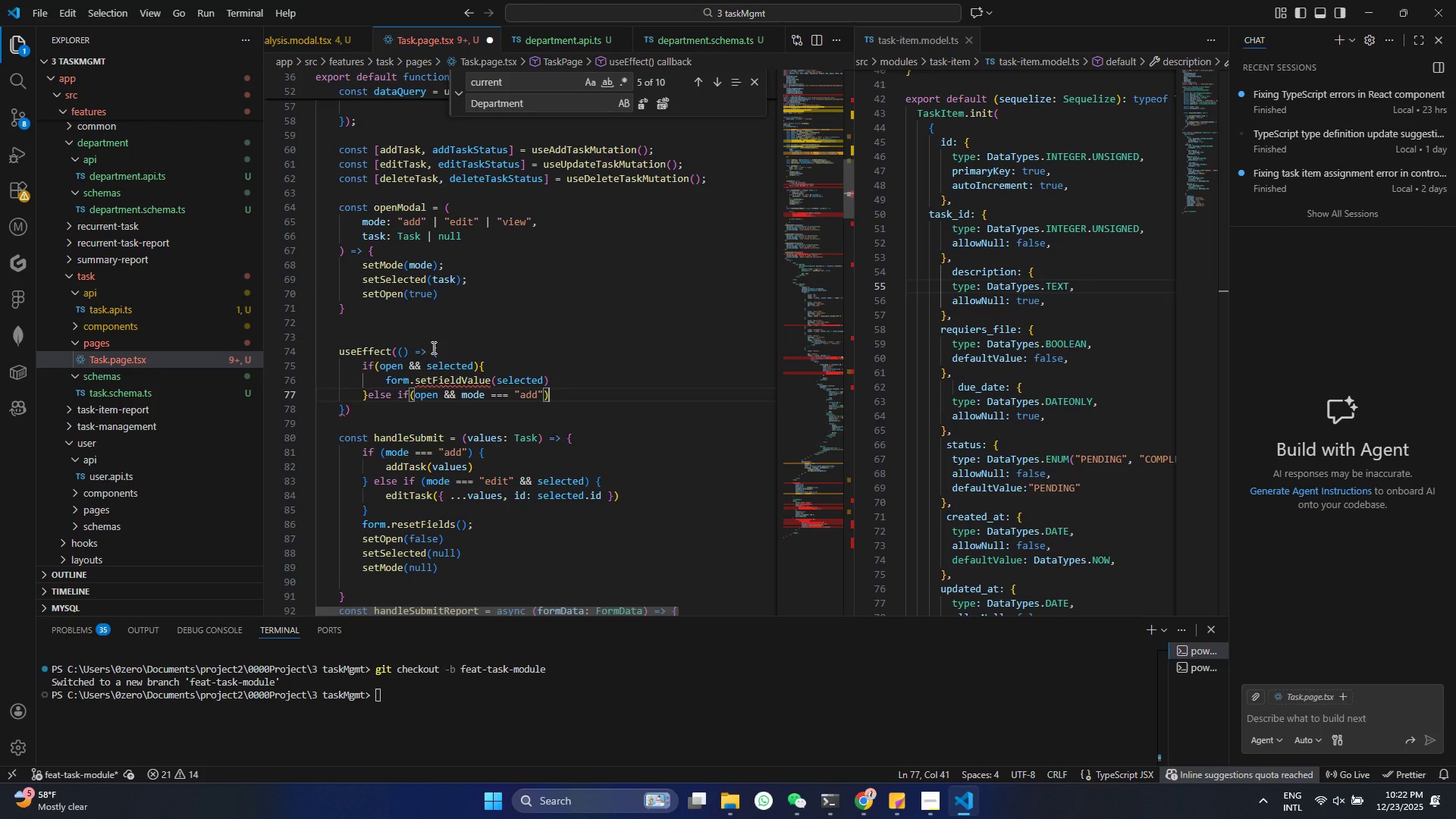 
key(ArrowRight)
 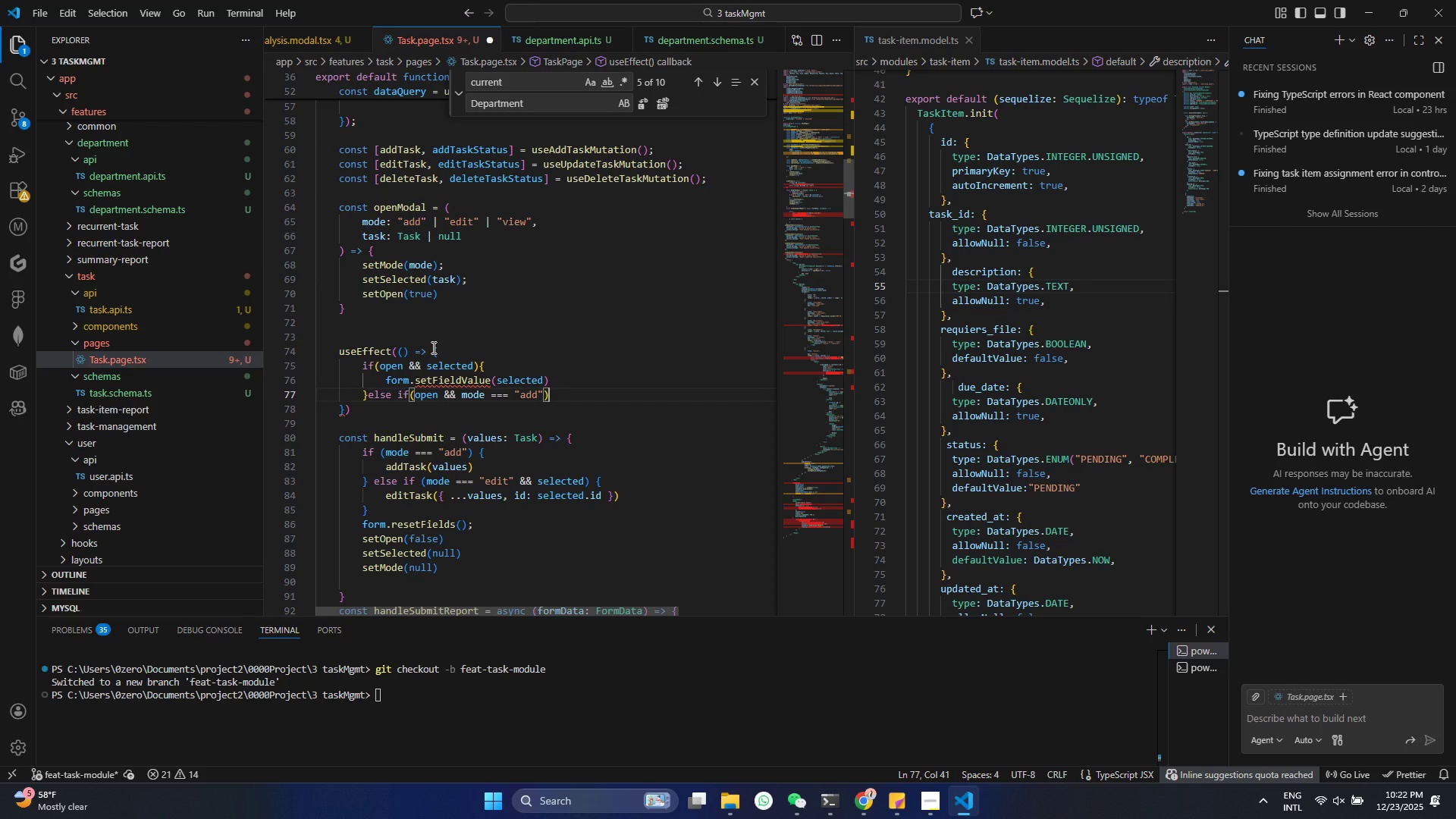 
key(Shift+BracketLeft)
 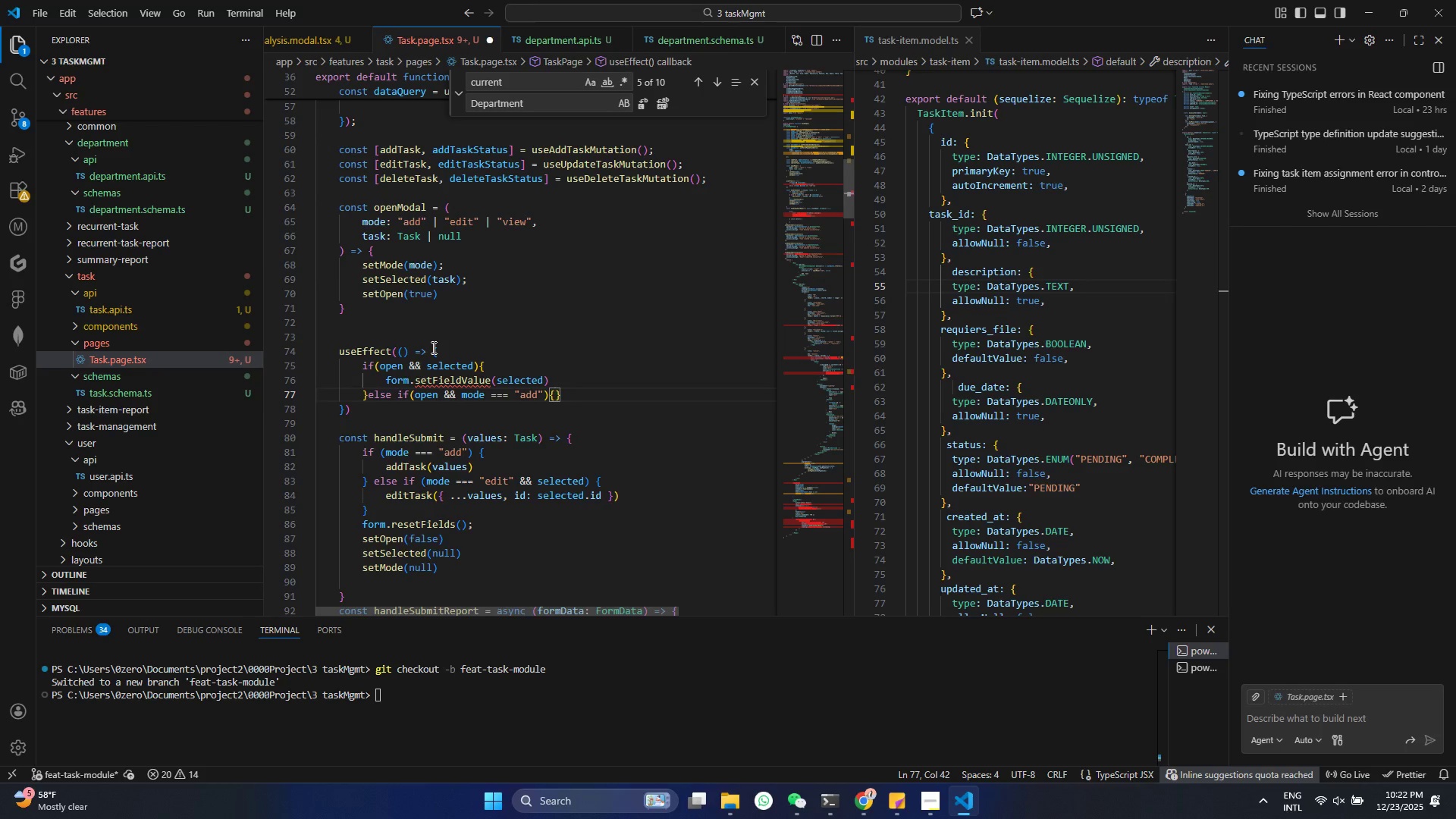 
key(Enter)
 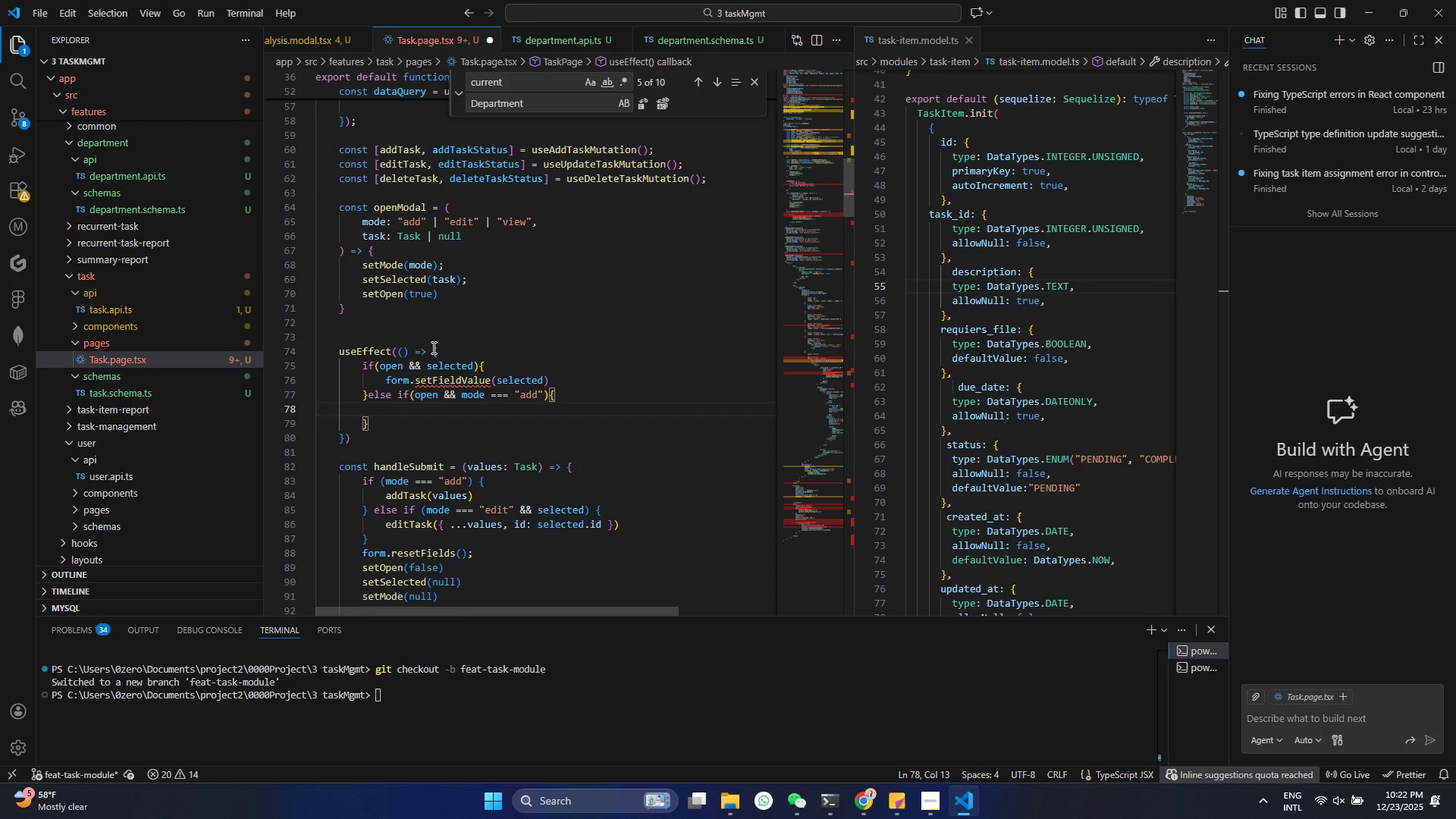 
hold_key(key=F, duration=0.31)
 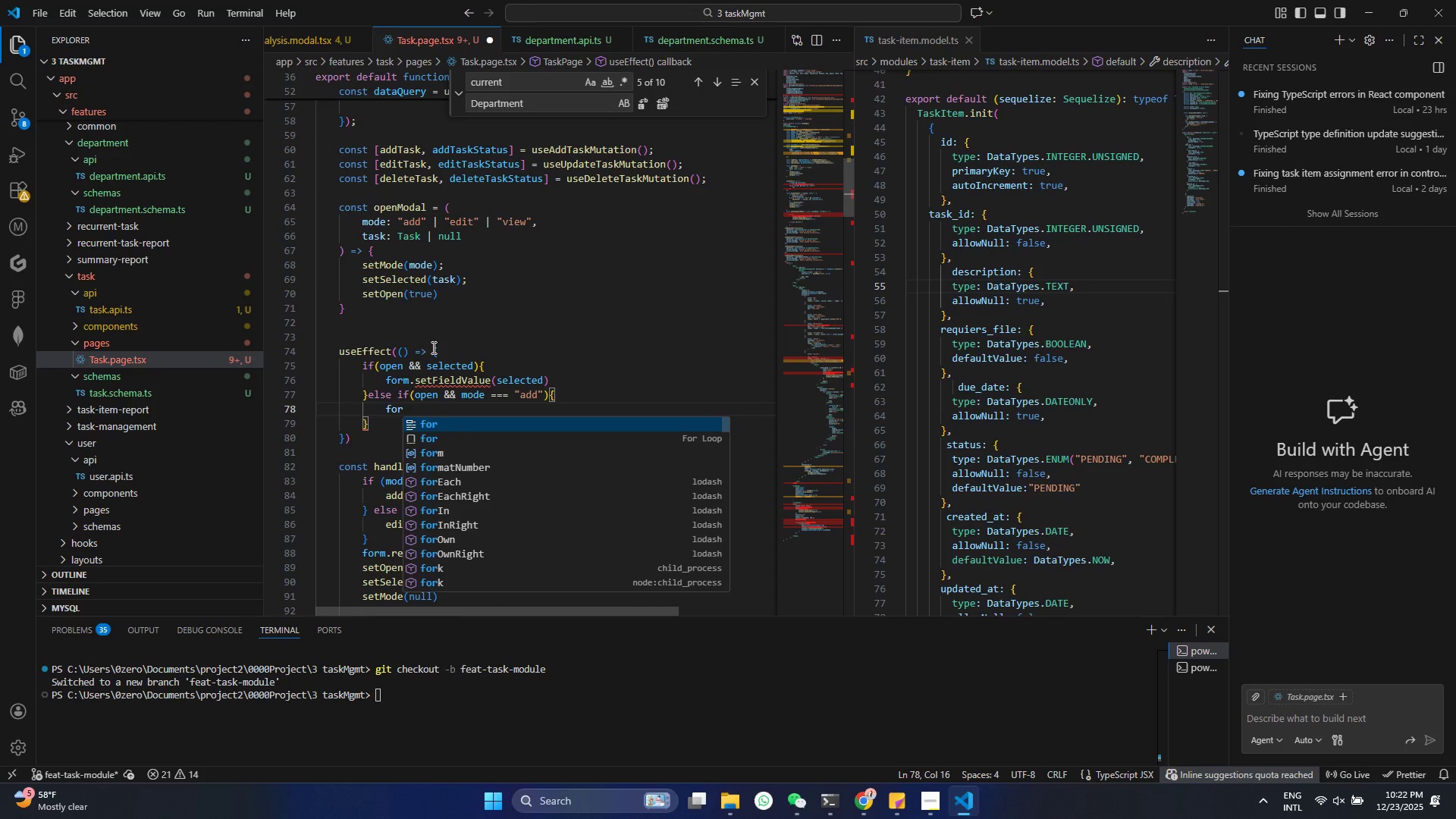 
type(or)
 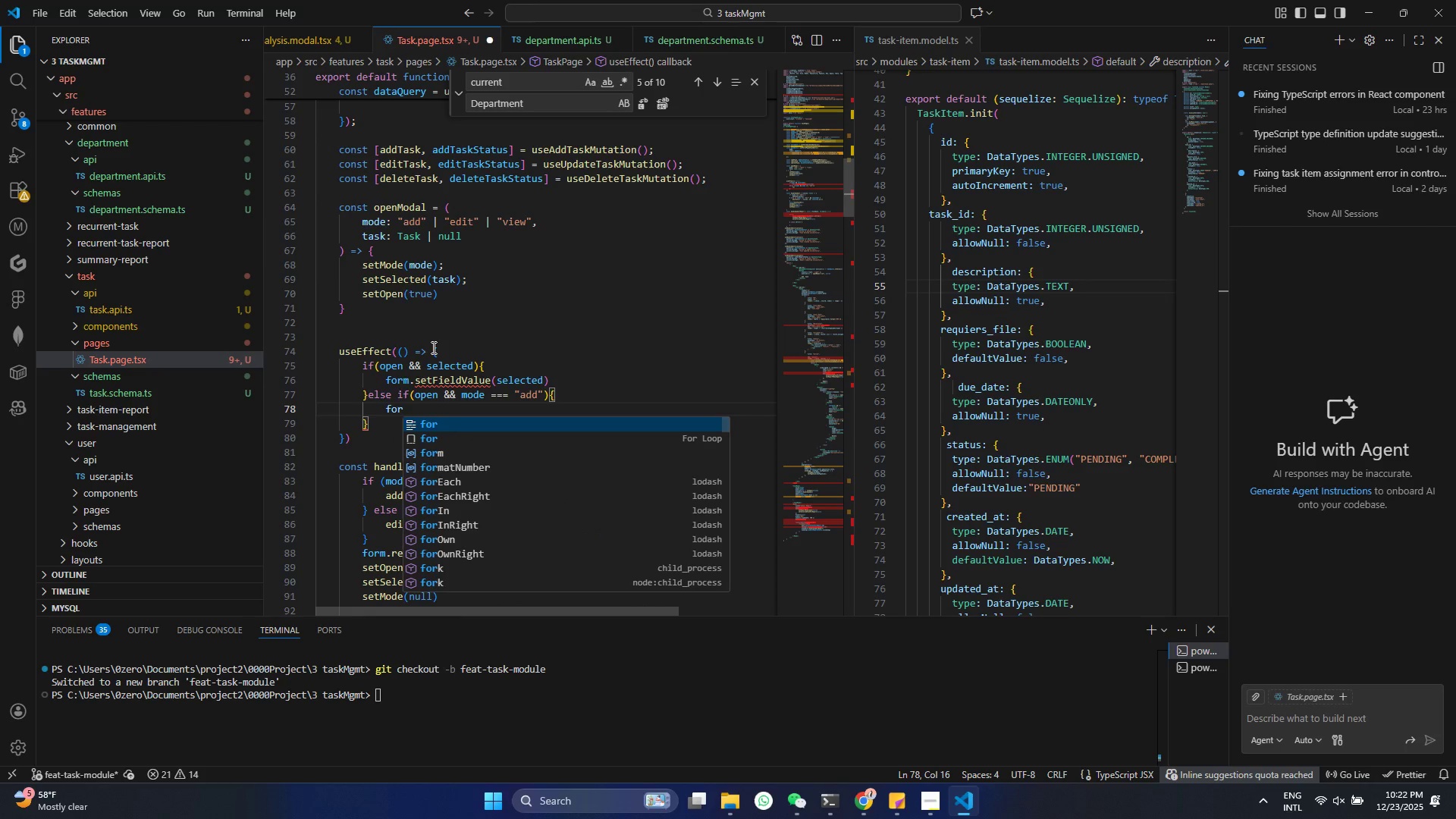 
key(ArrowDown)
 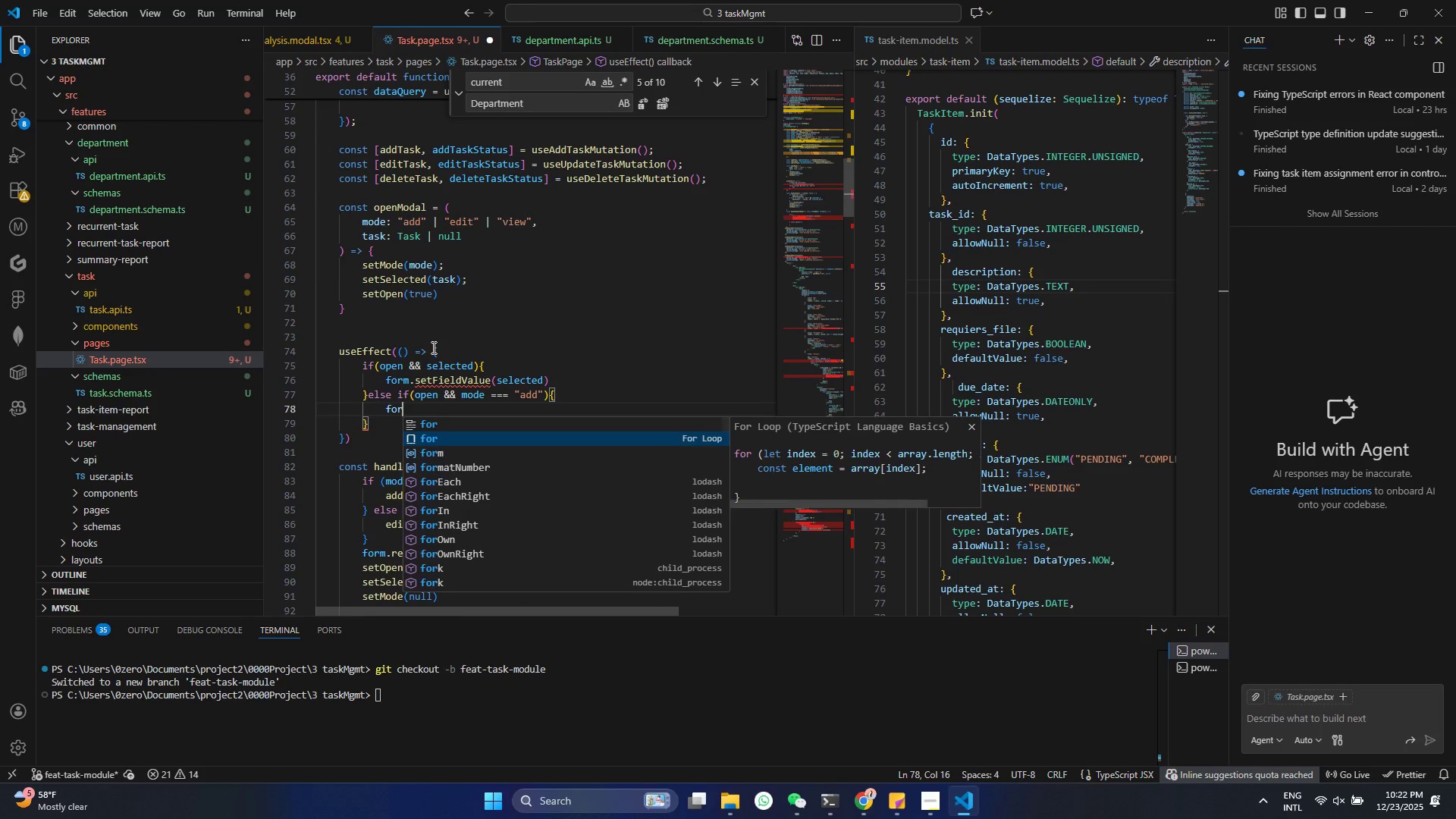 
key(ArrowDown)
 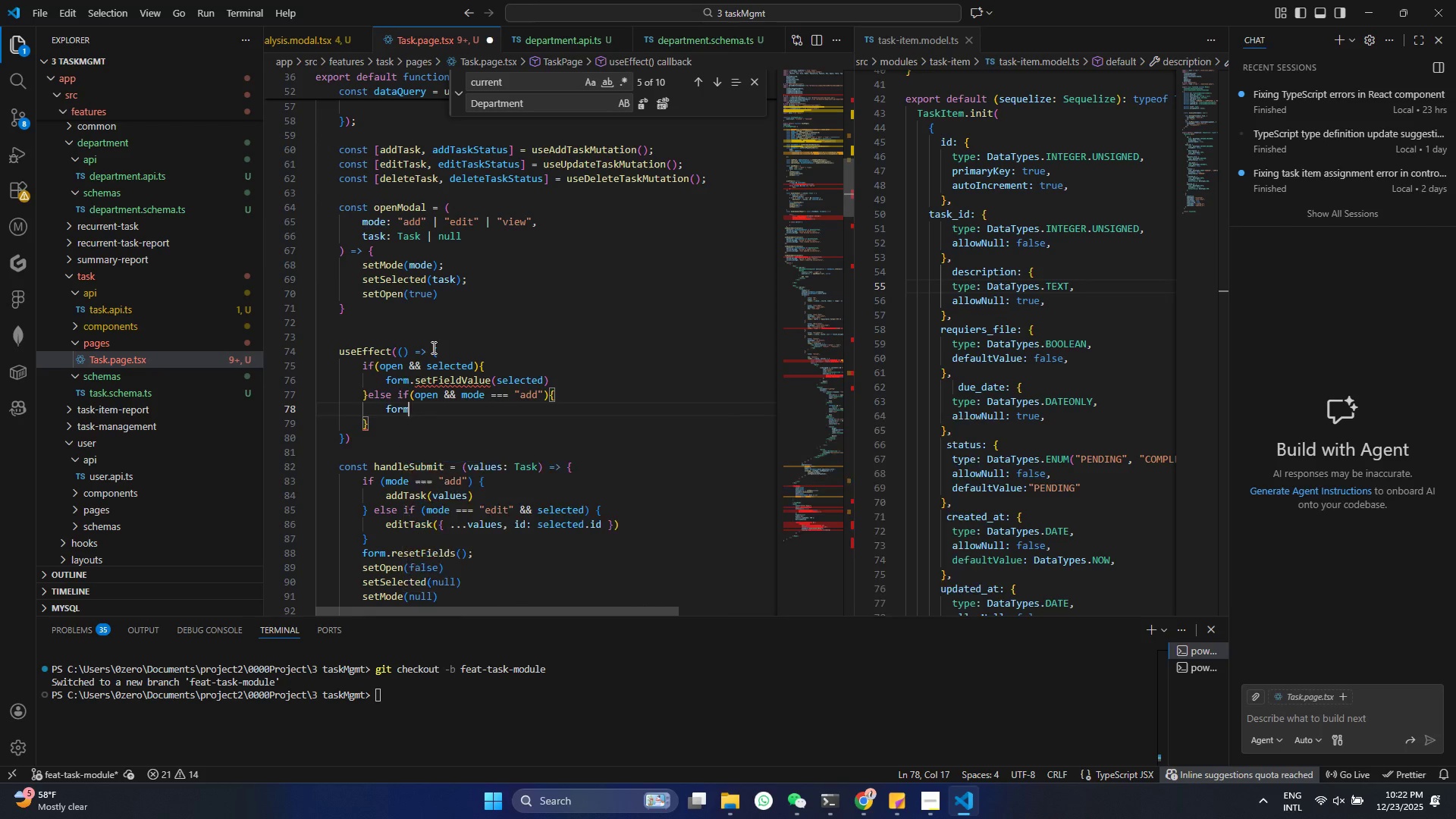 
key(Enter)
 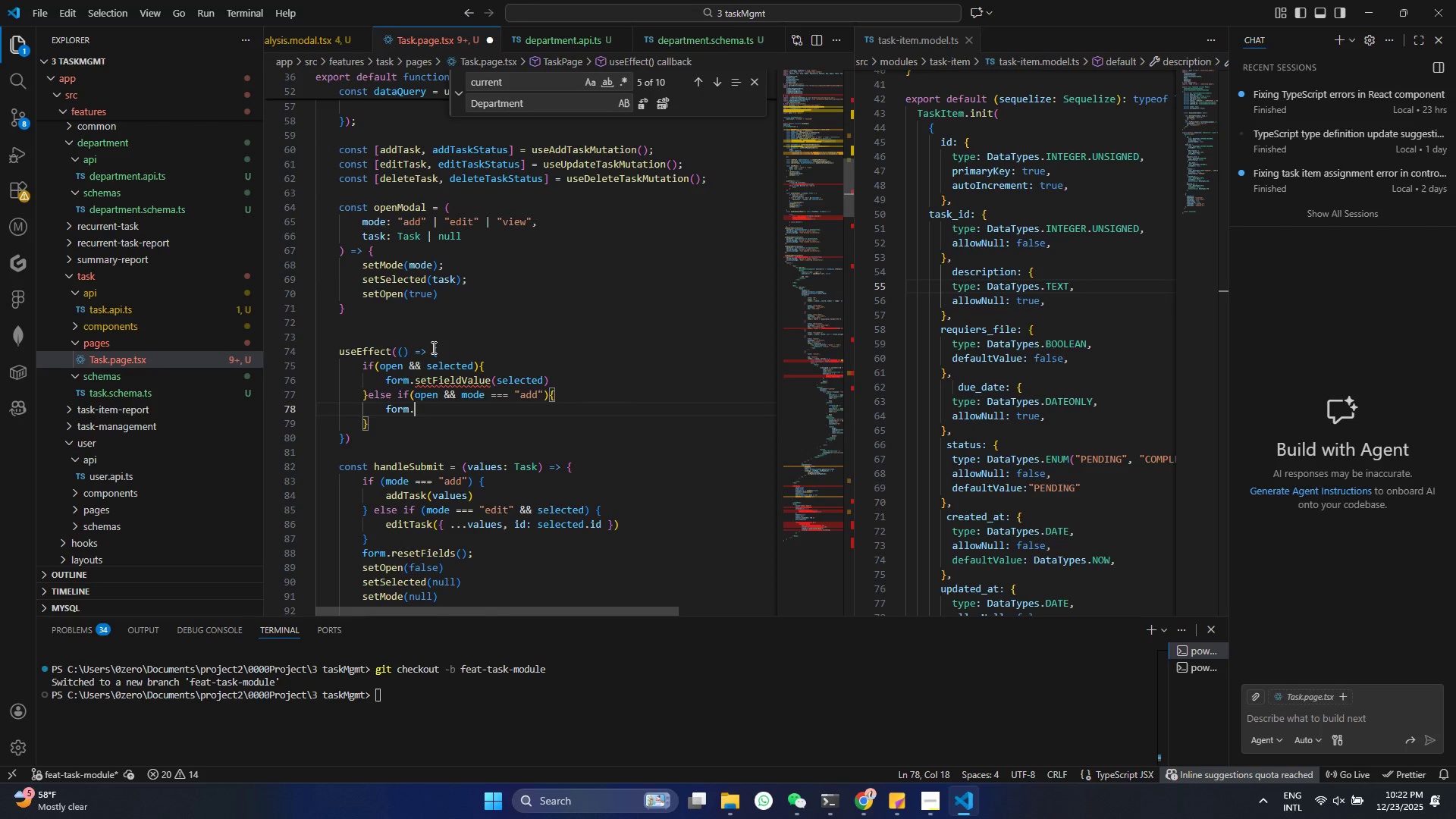 
type(.rese)
 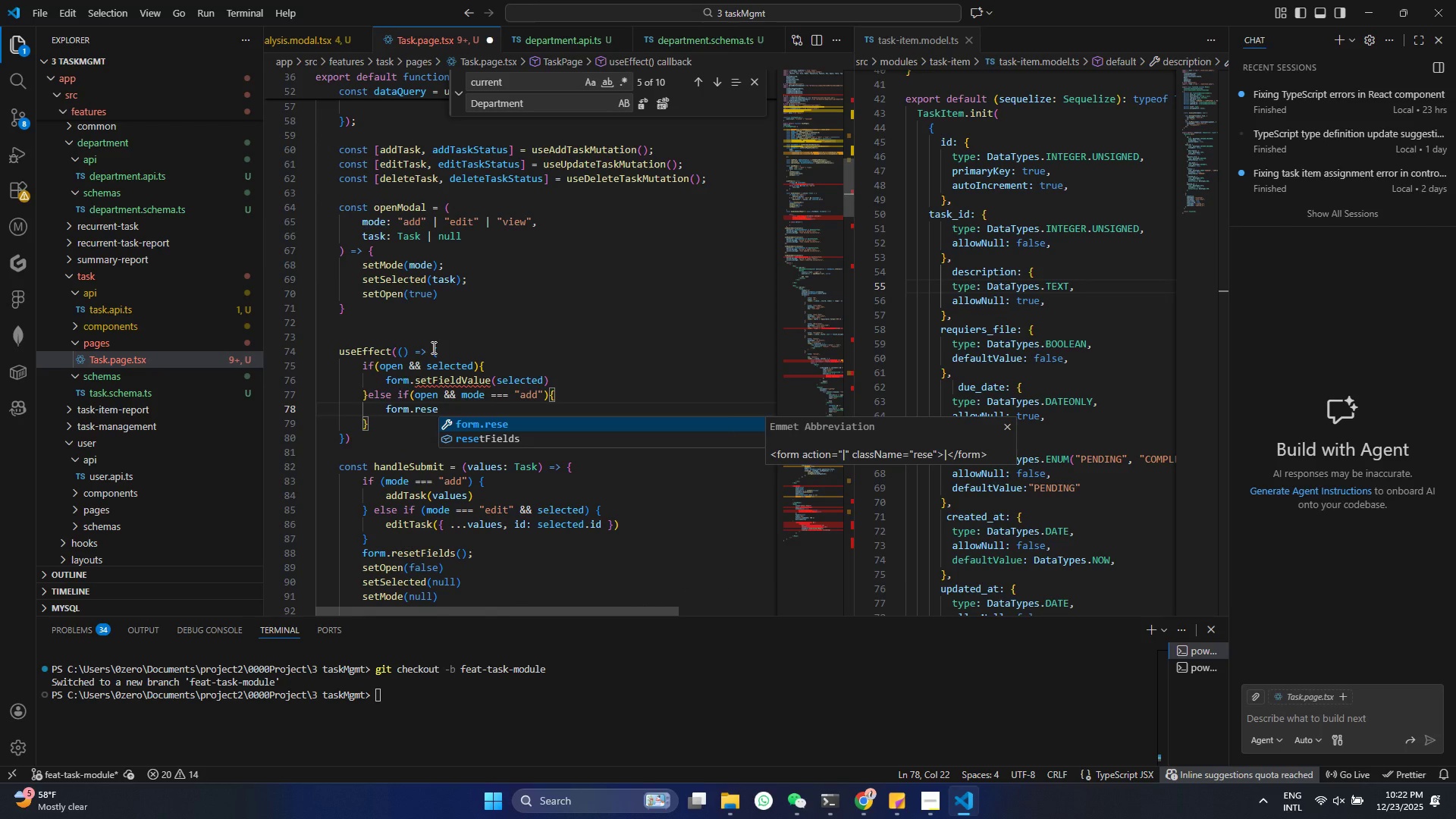 
key(ArrowDown)
 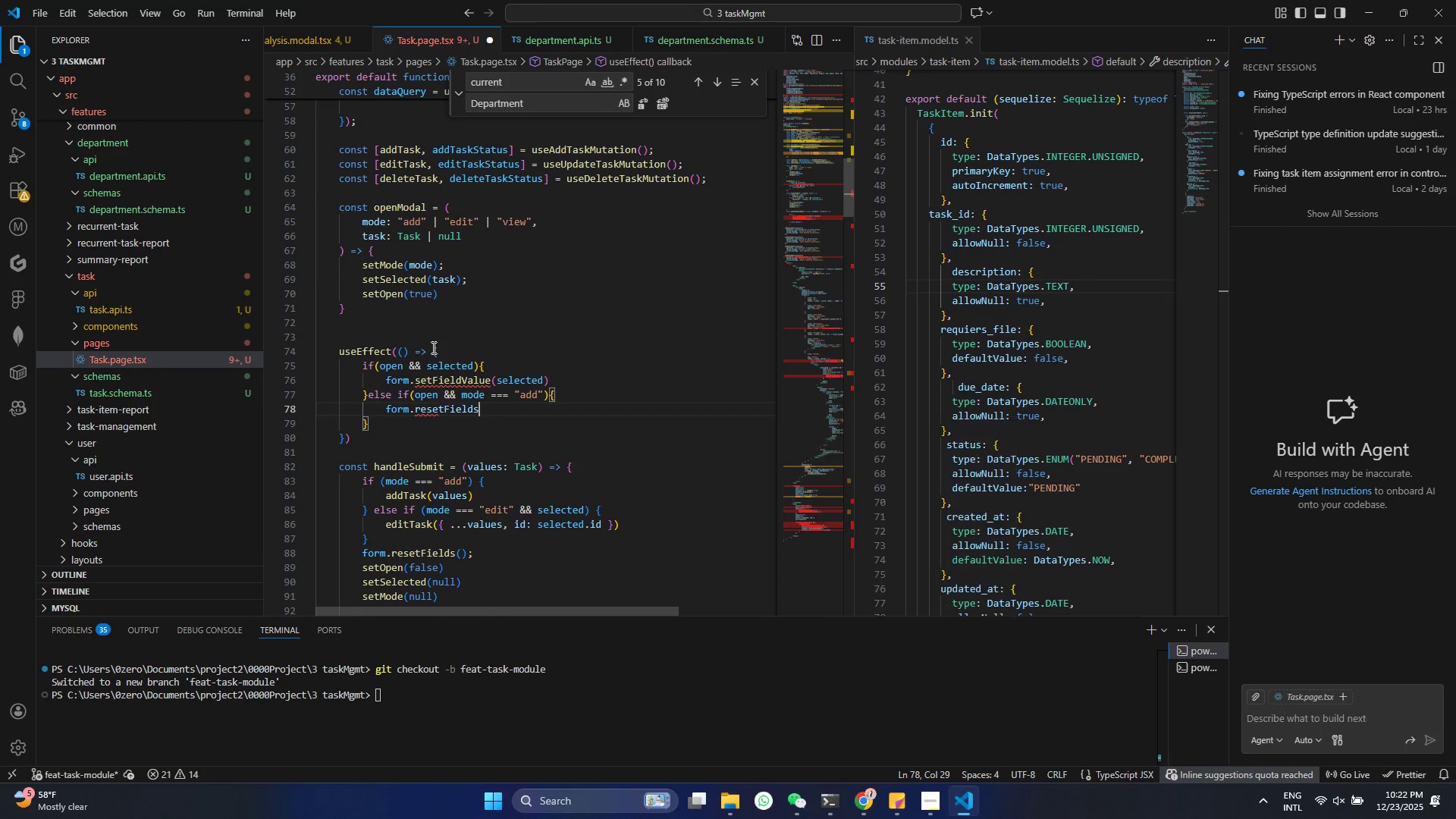 
key(Enter)
 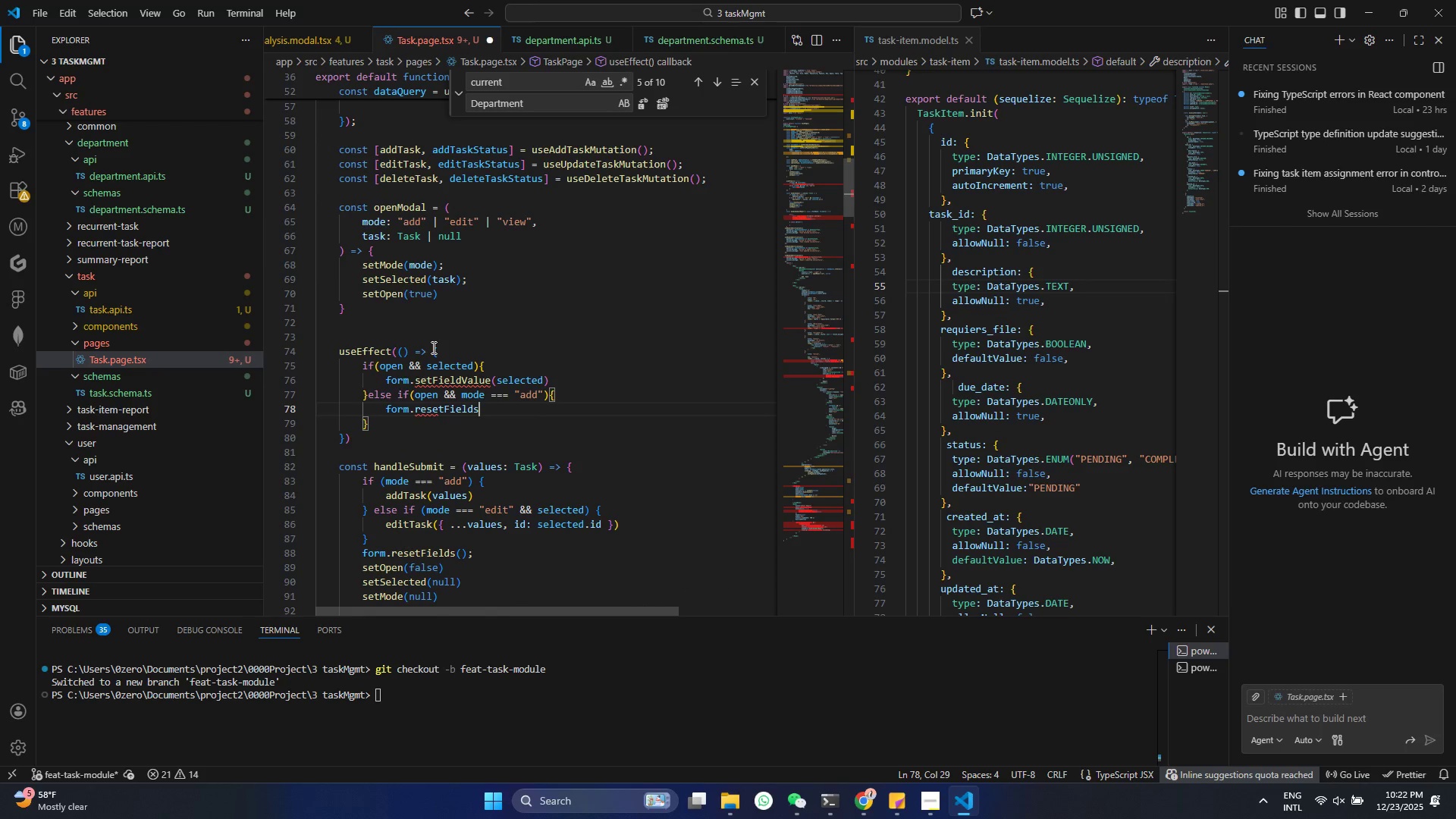 
key(Shift+9)
 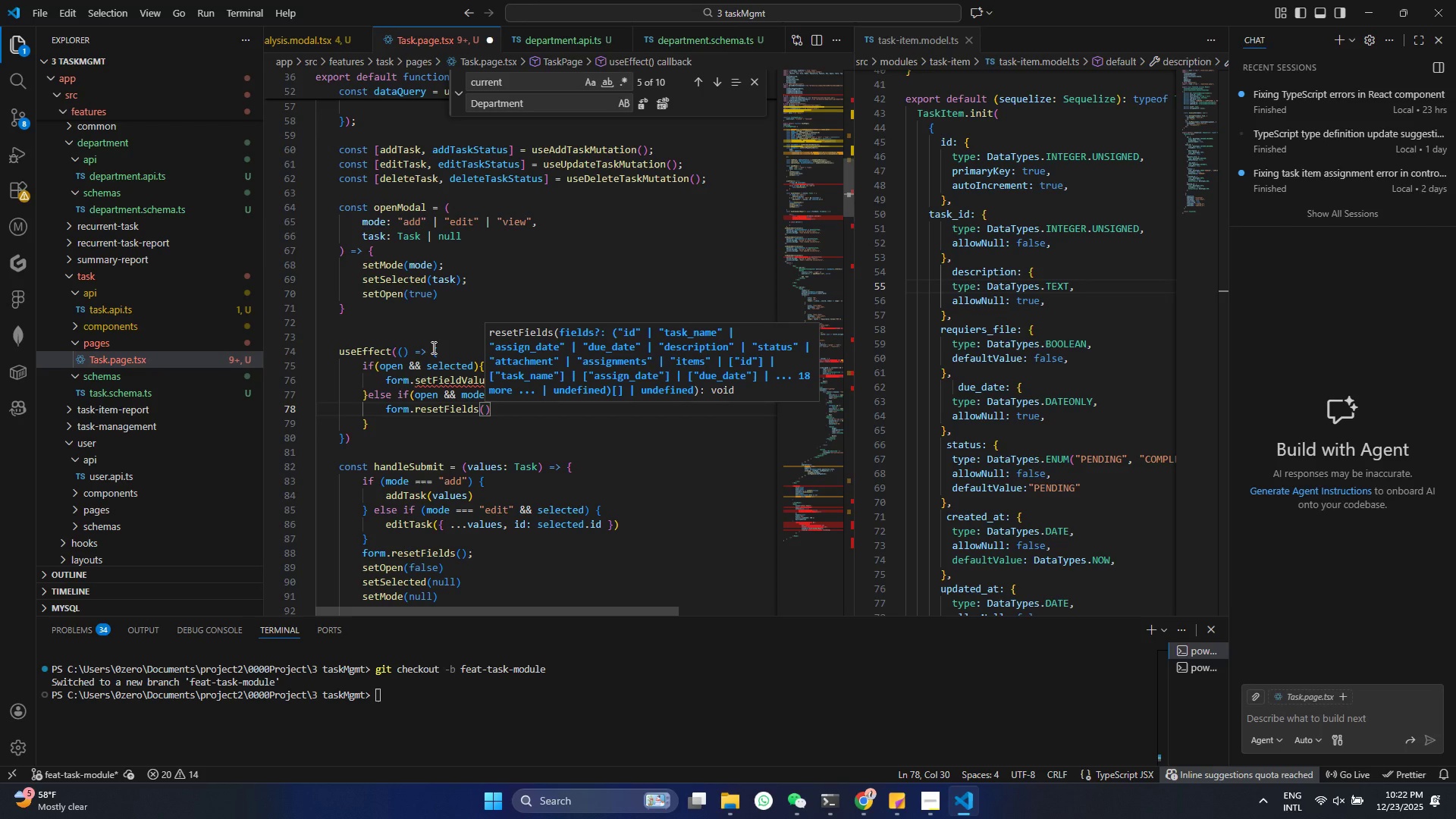 
key(Control+ControlLeft)
 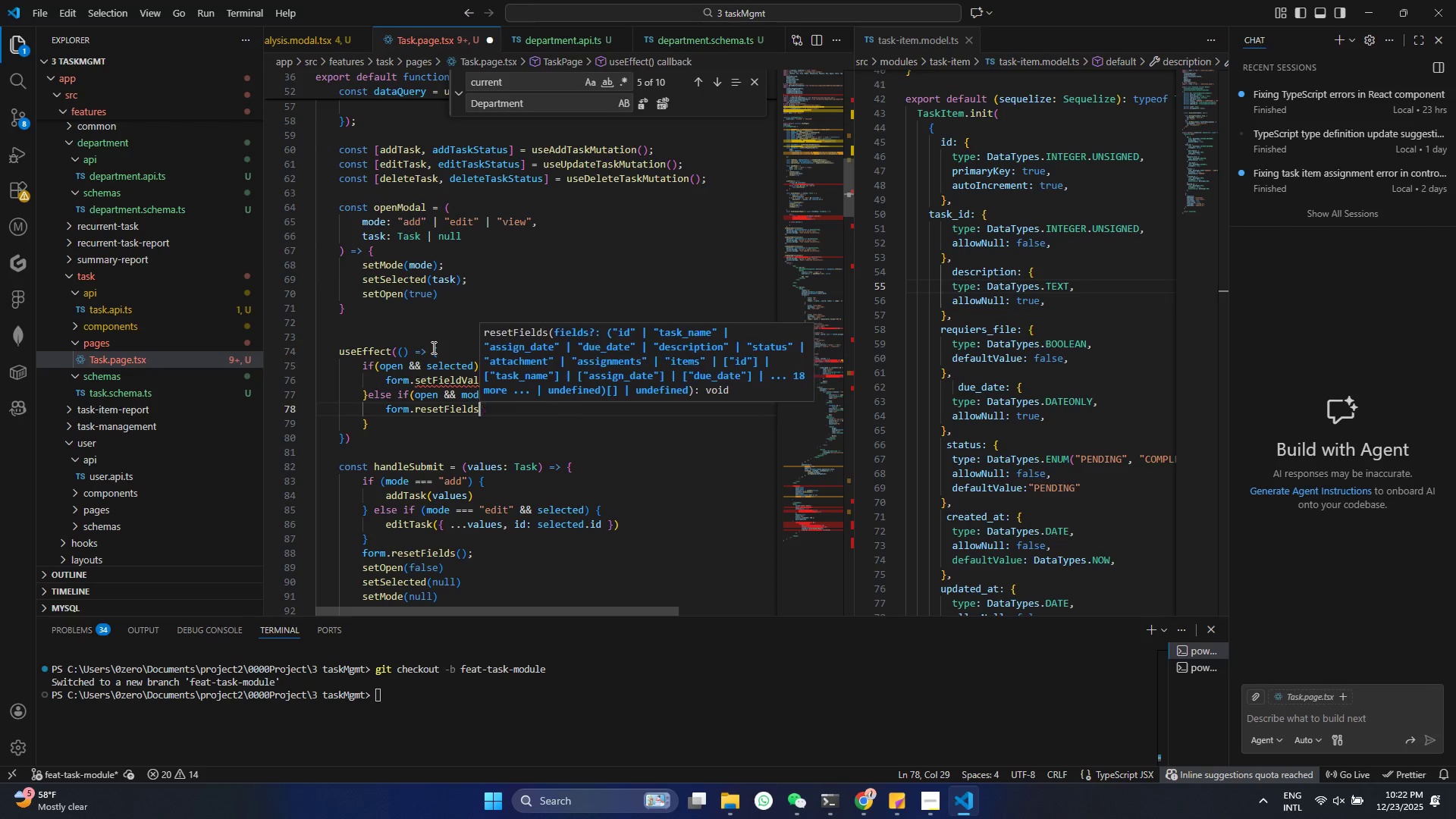 
key(Control+Z)
 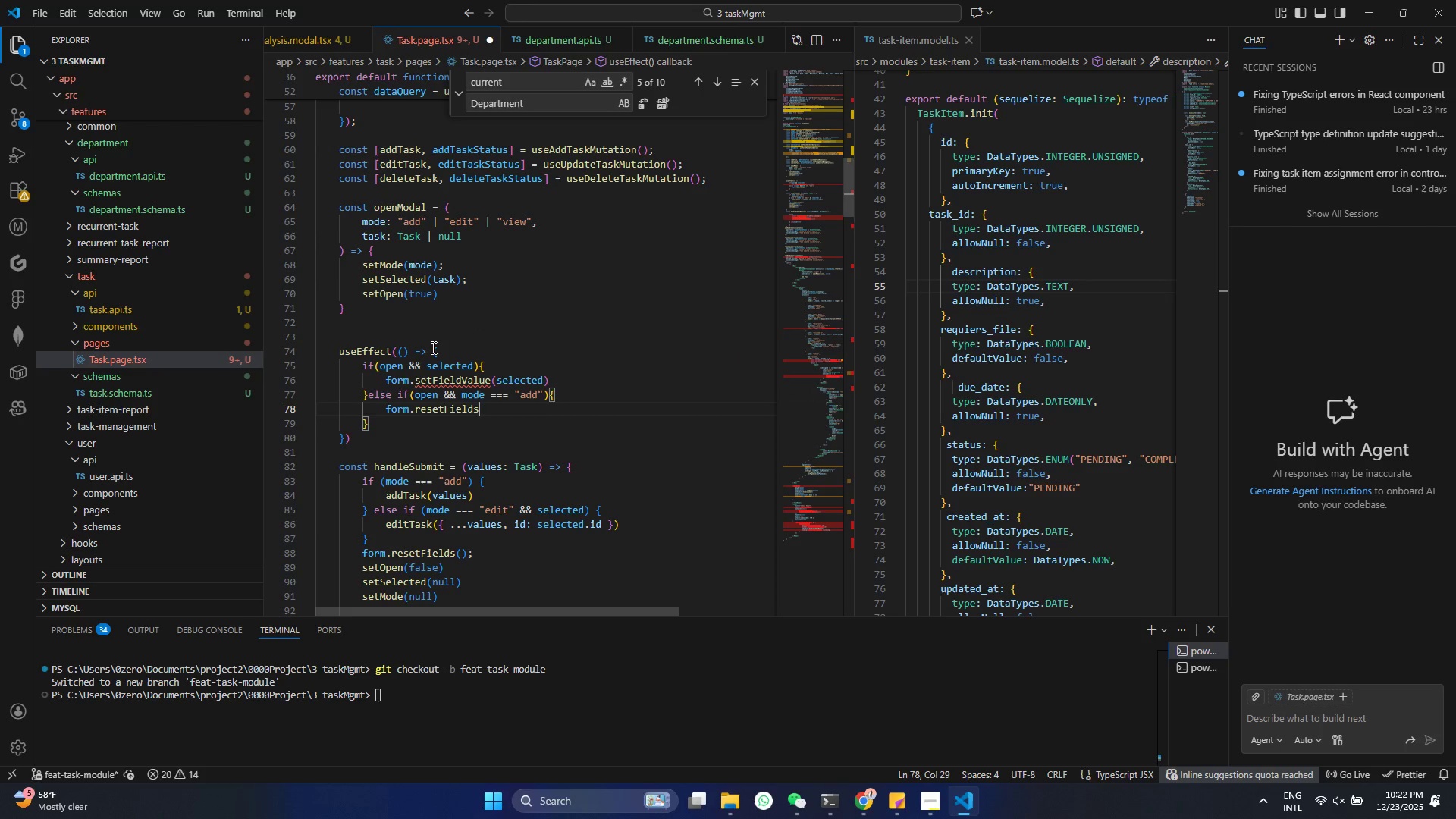 
key(Control+ControlLeft)
 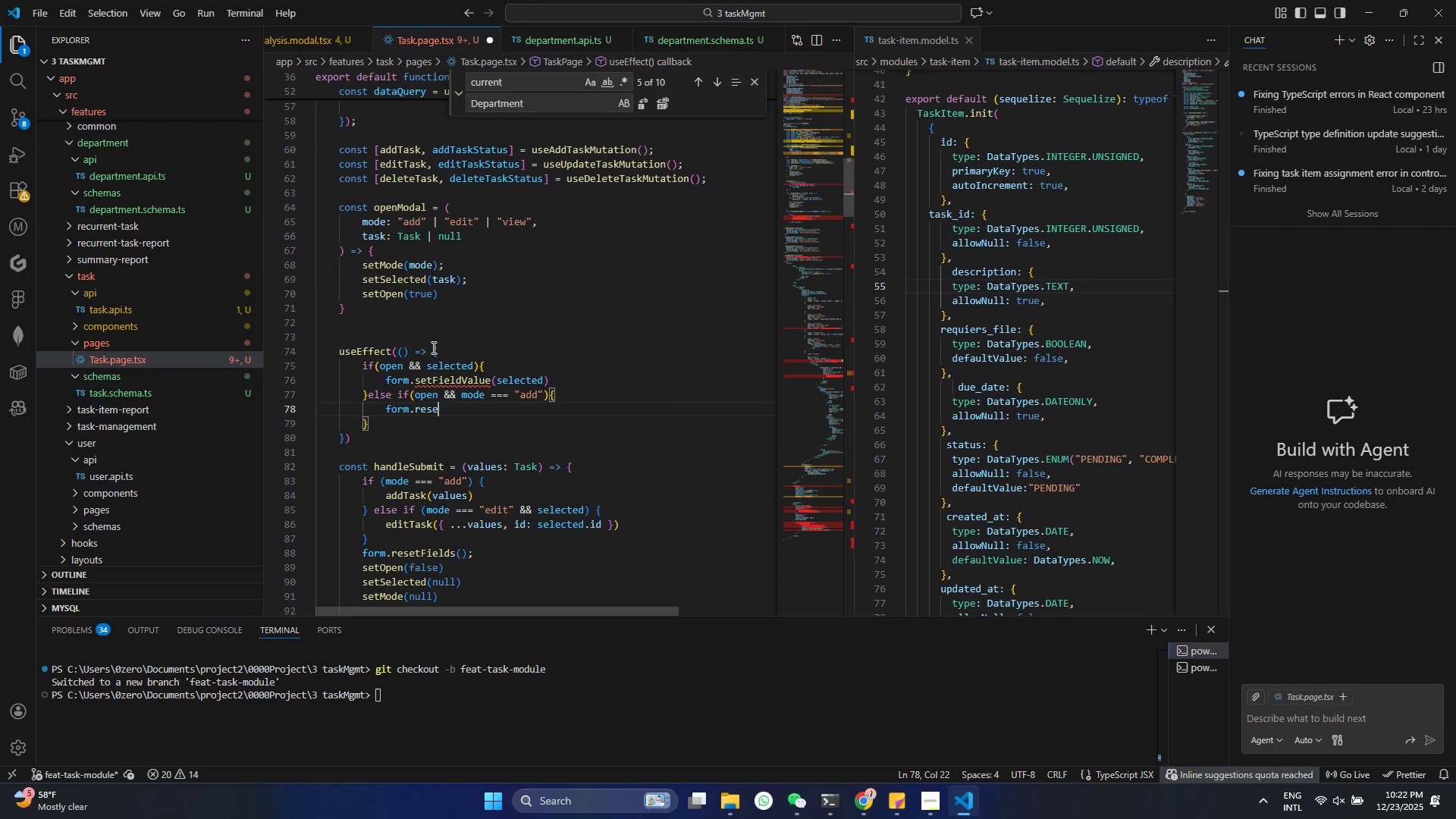 
key(Control+Z)
 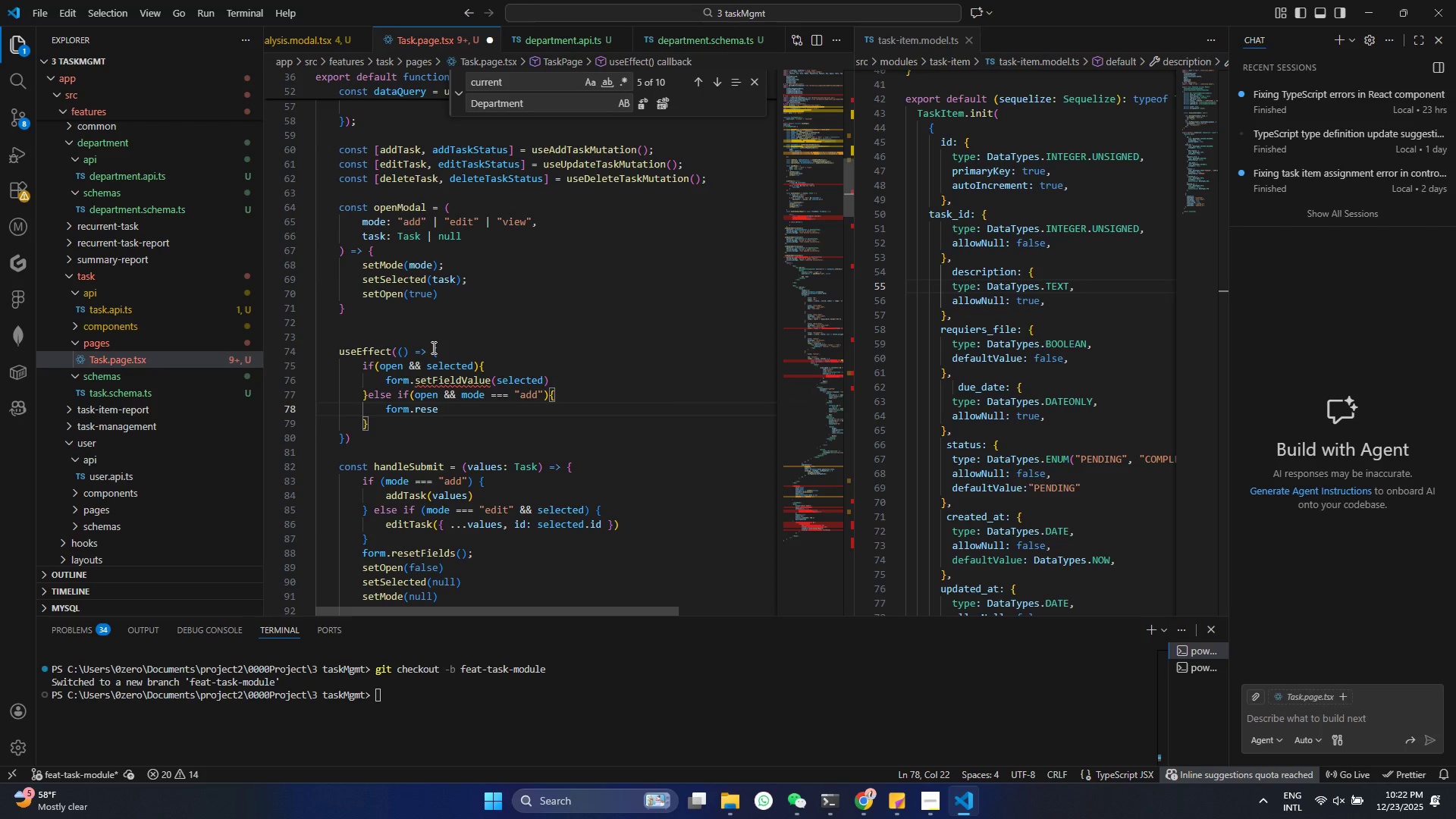 
key(T)
 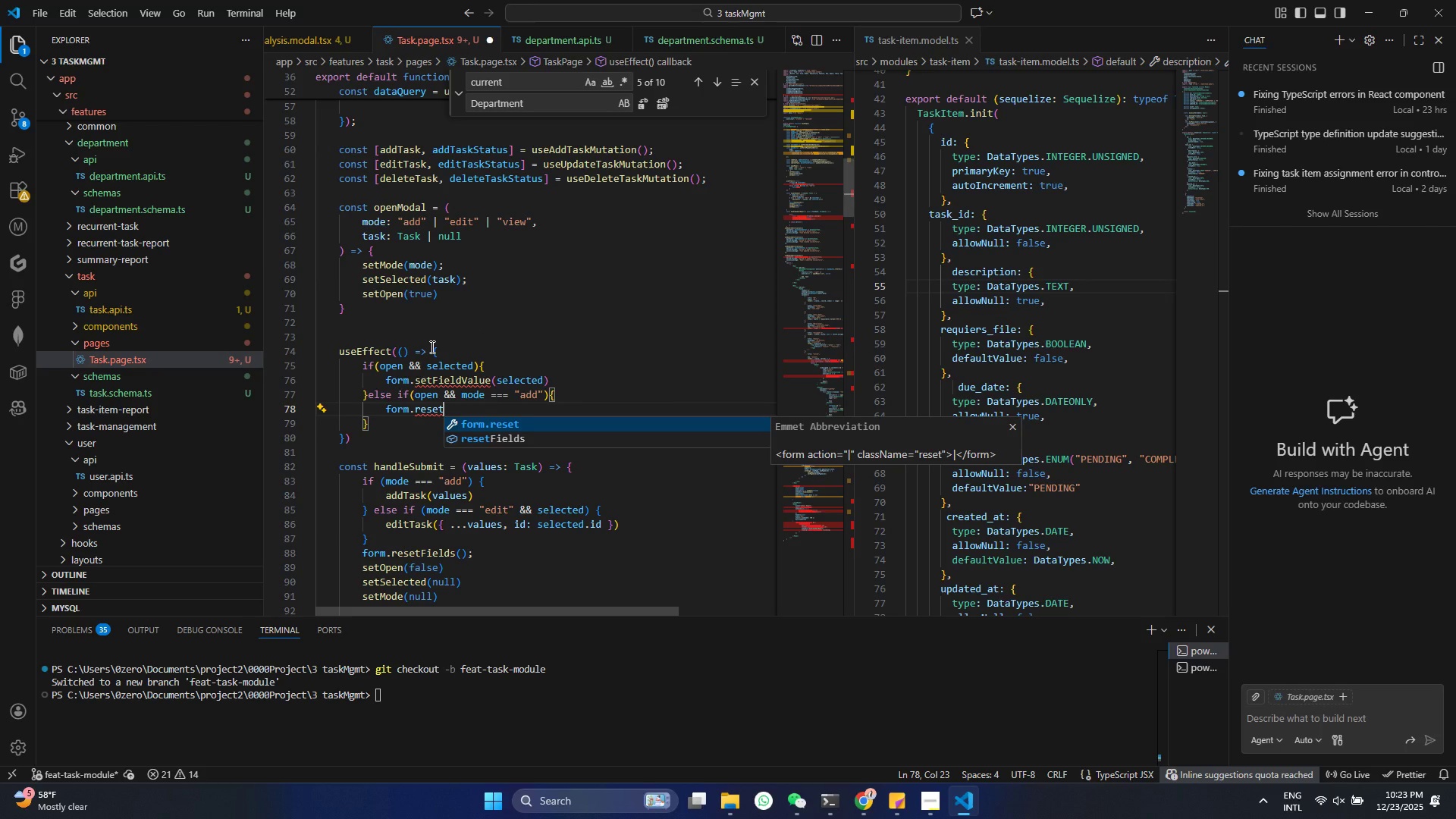 
wait(5.66)
 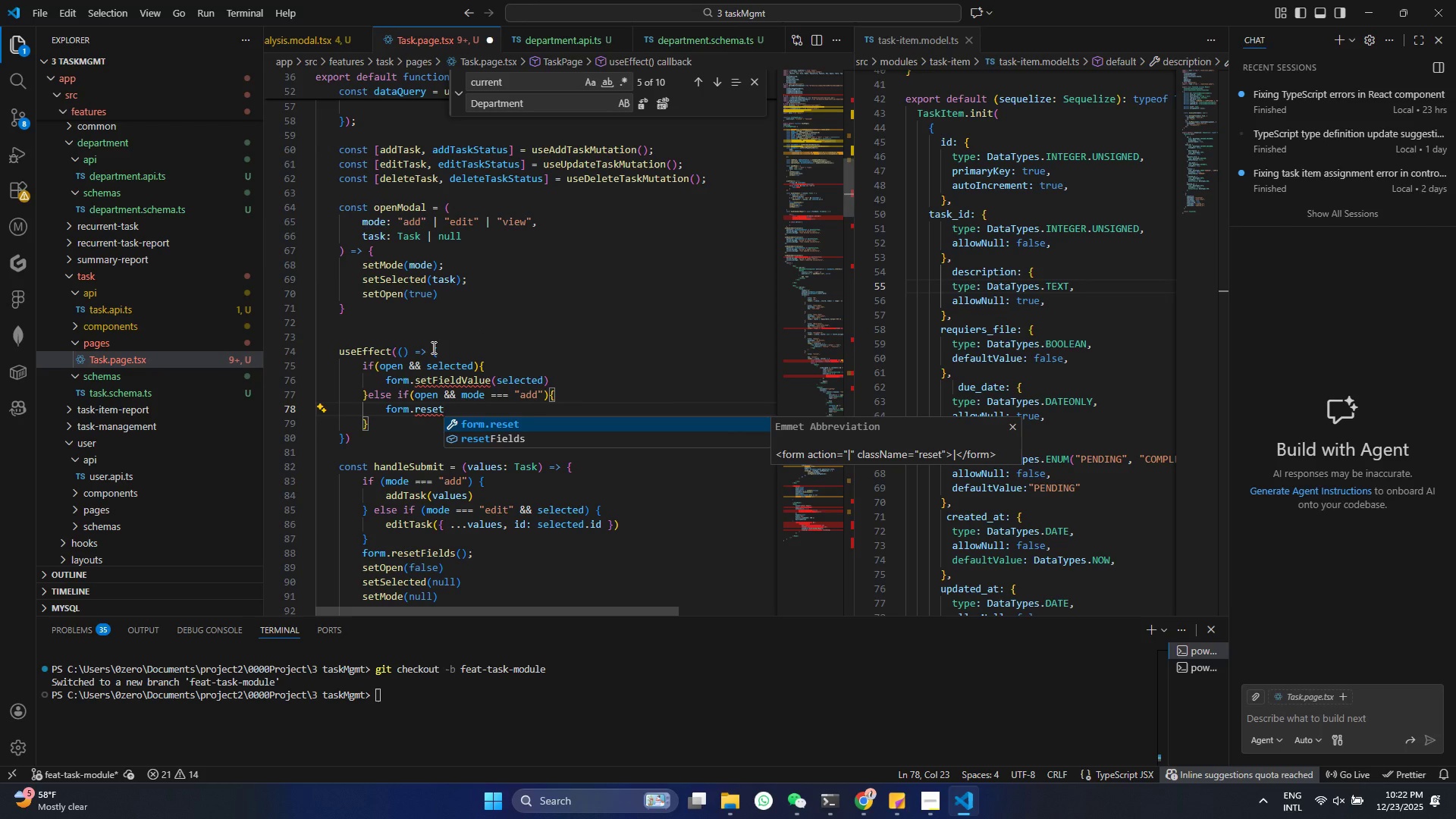 
key(ArrowDown)
 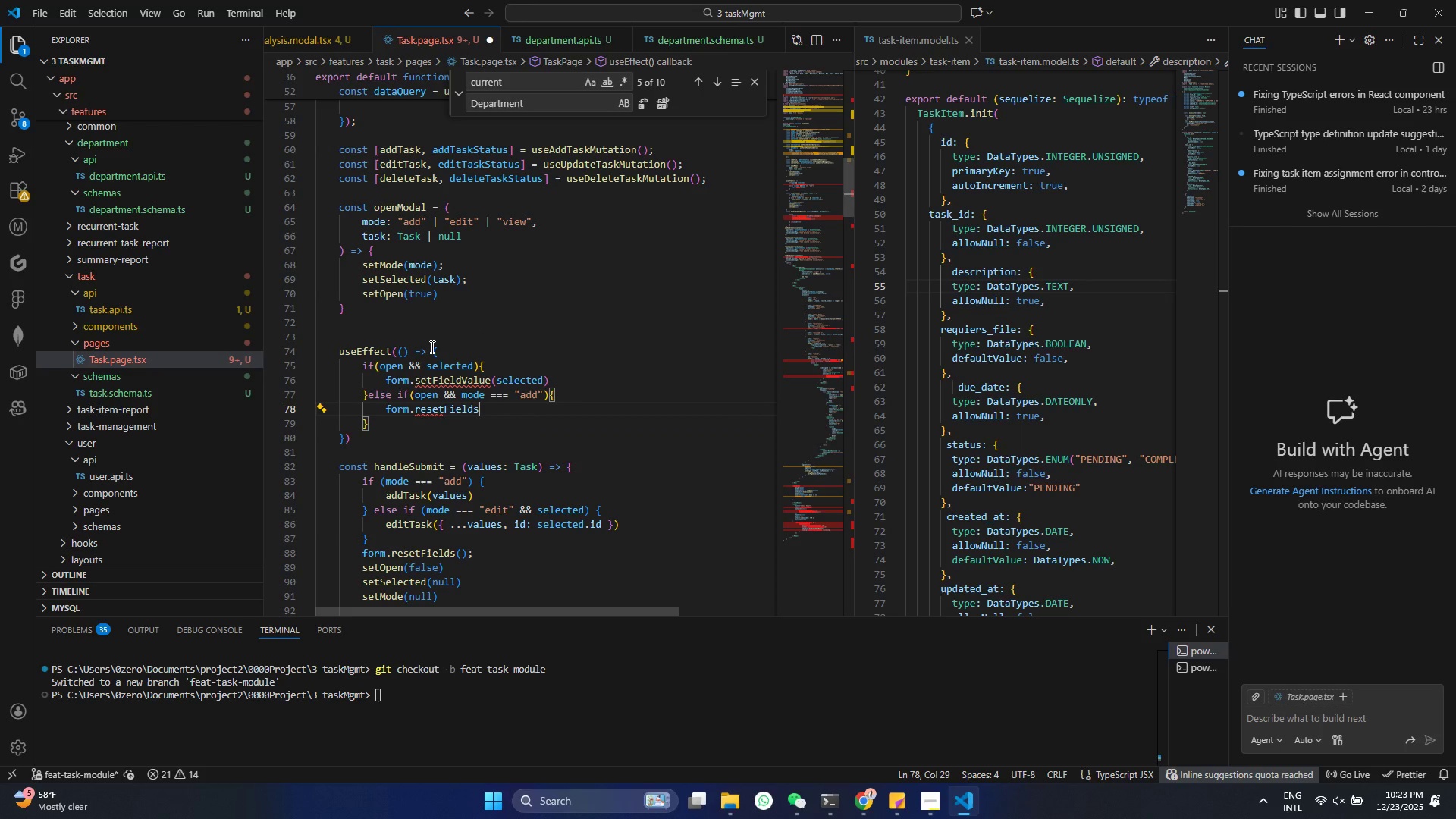 
key(Enter)
 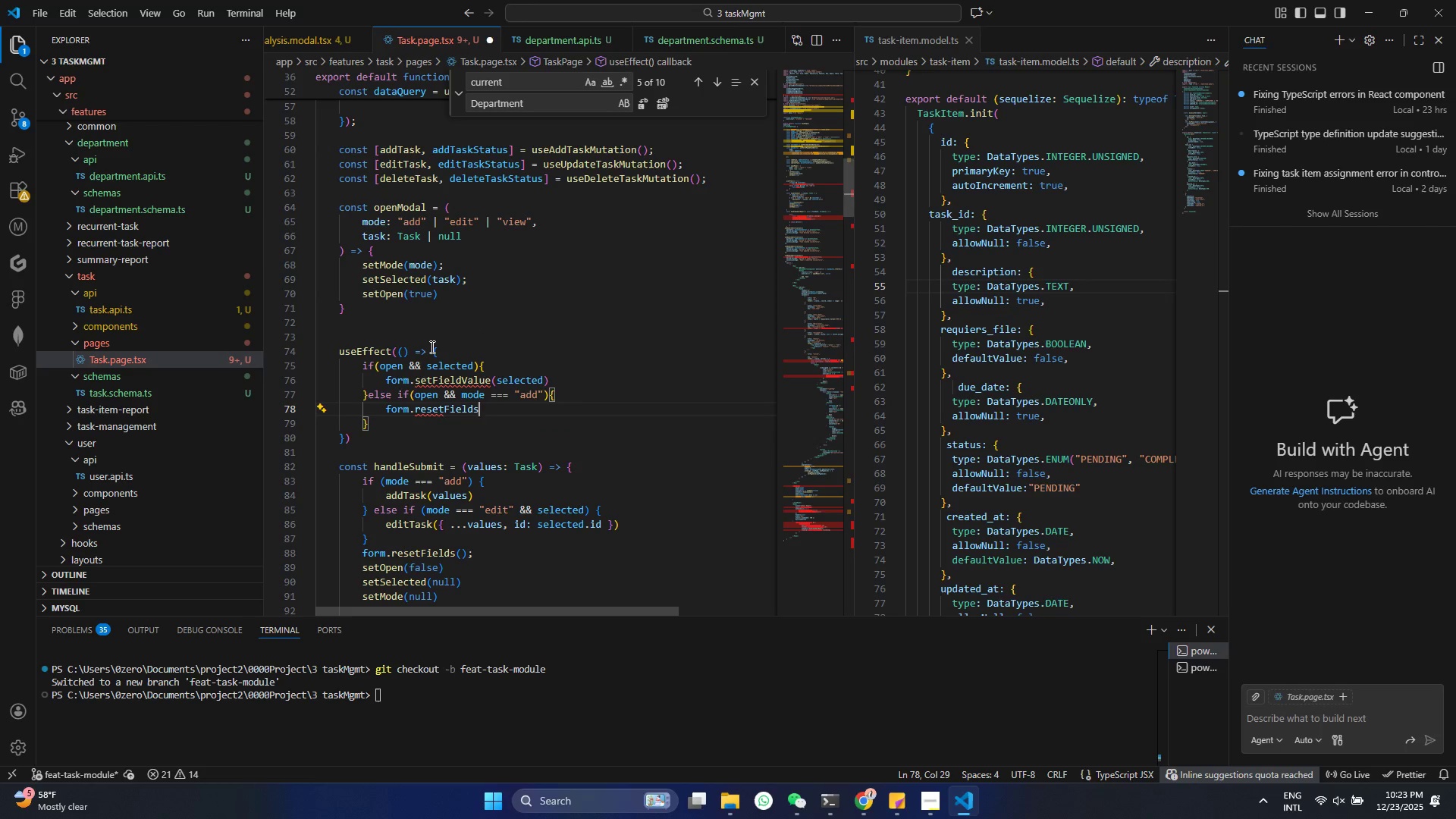 
key(Shift+9)
 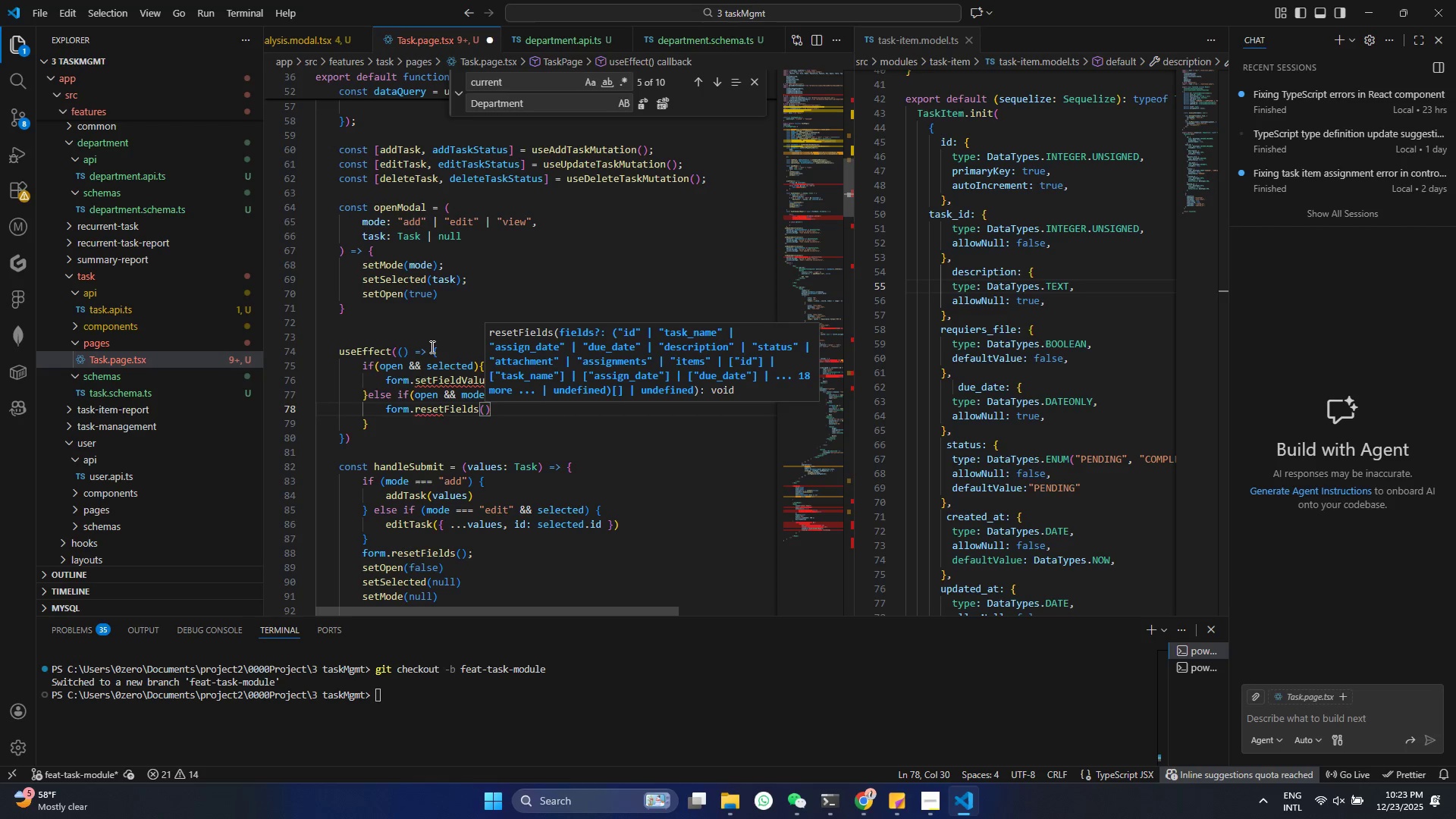 
key(ArrowRight)
 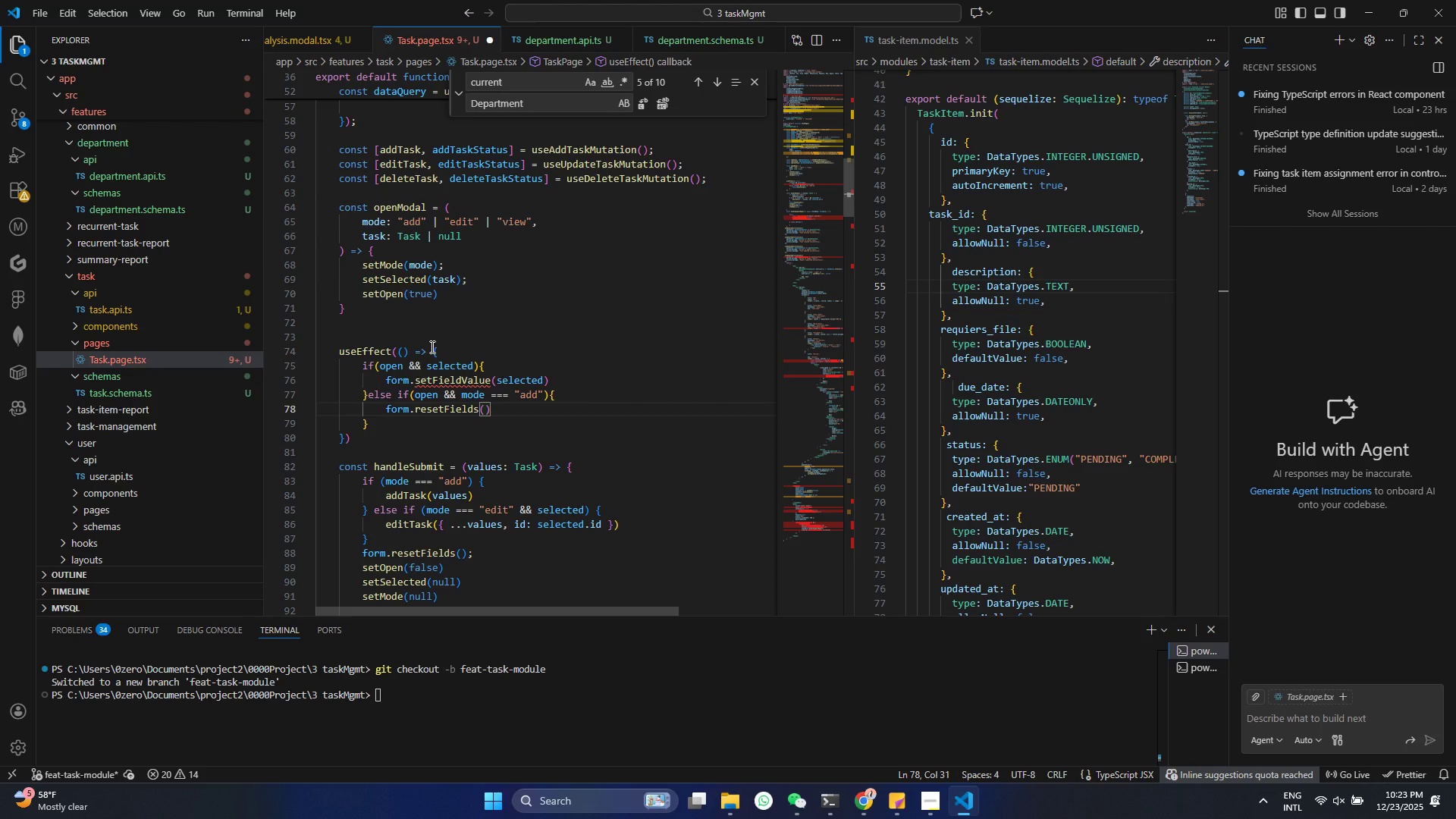 
key(Enter)
 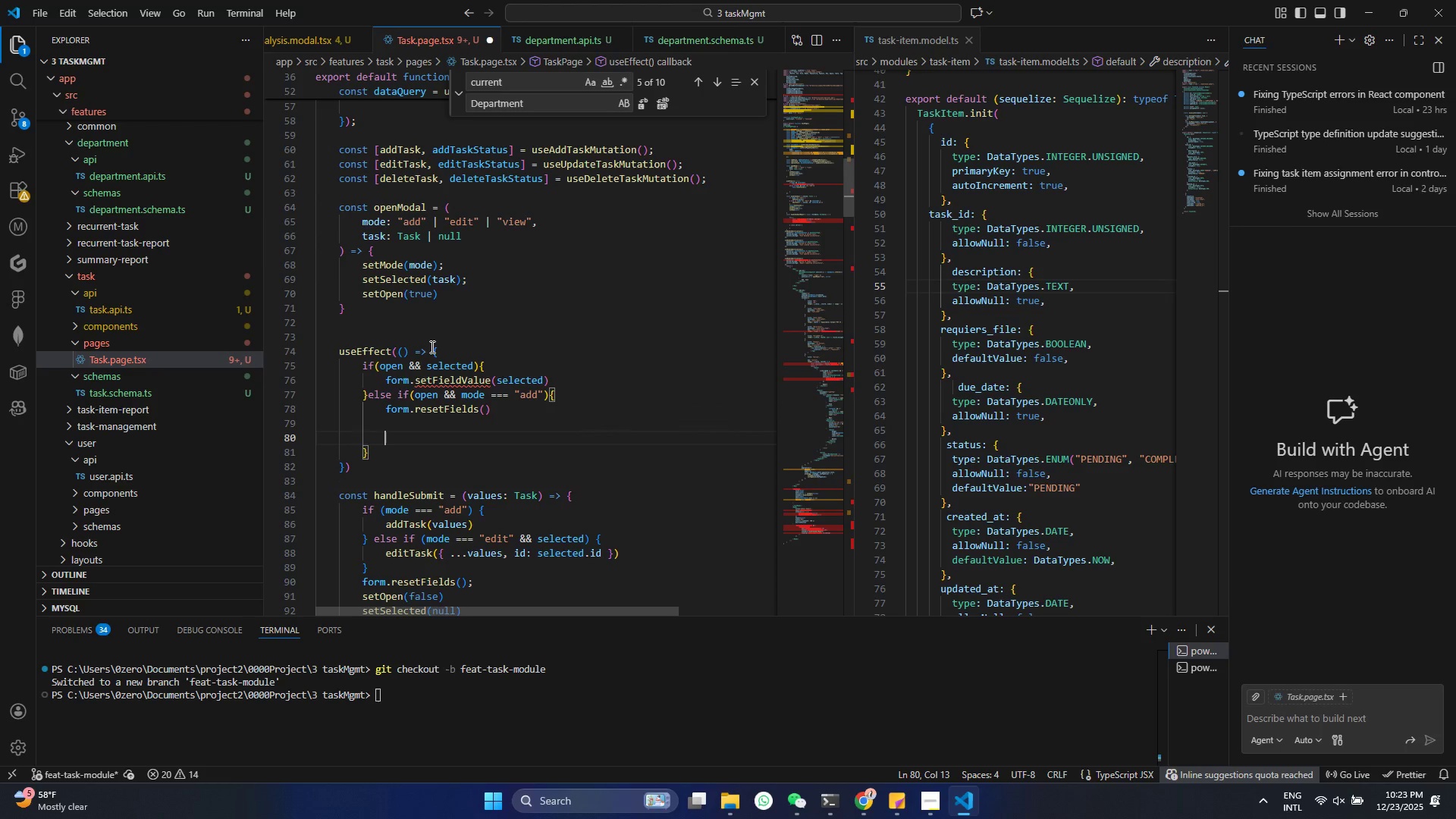 
key(Enter)
 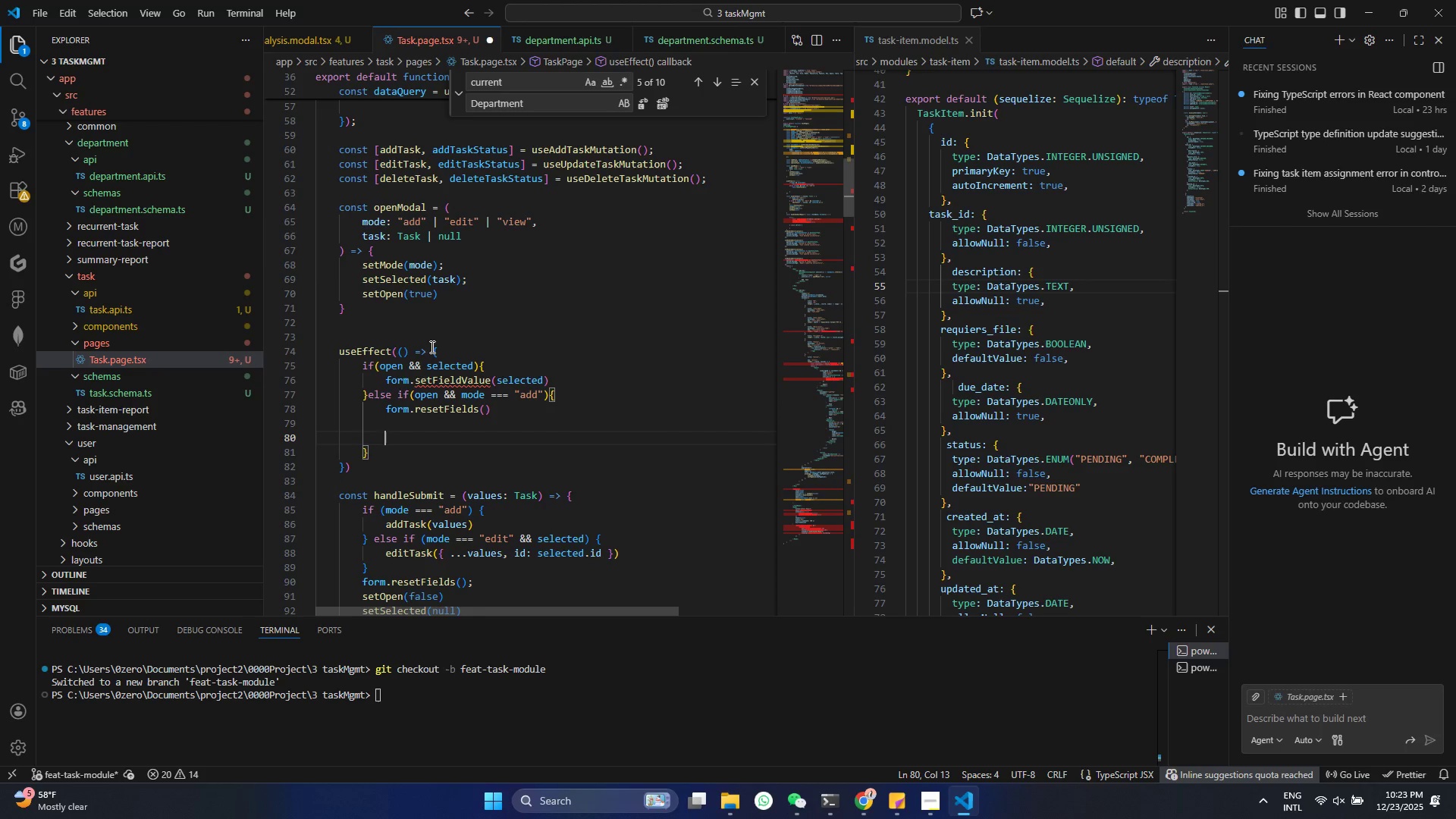 
type(for)
 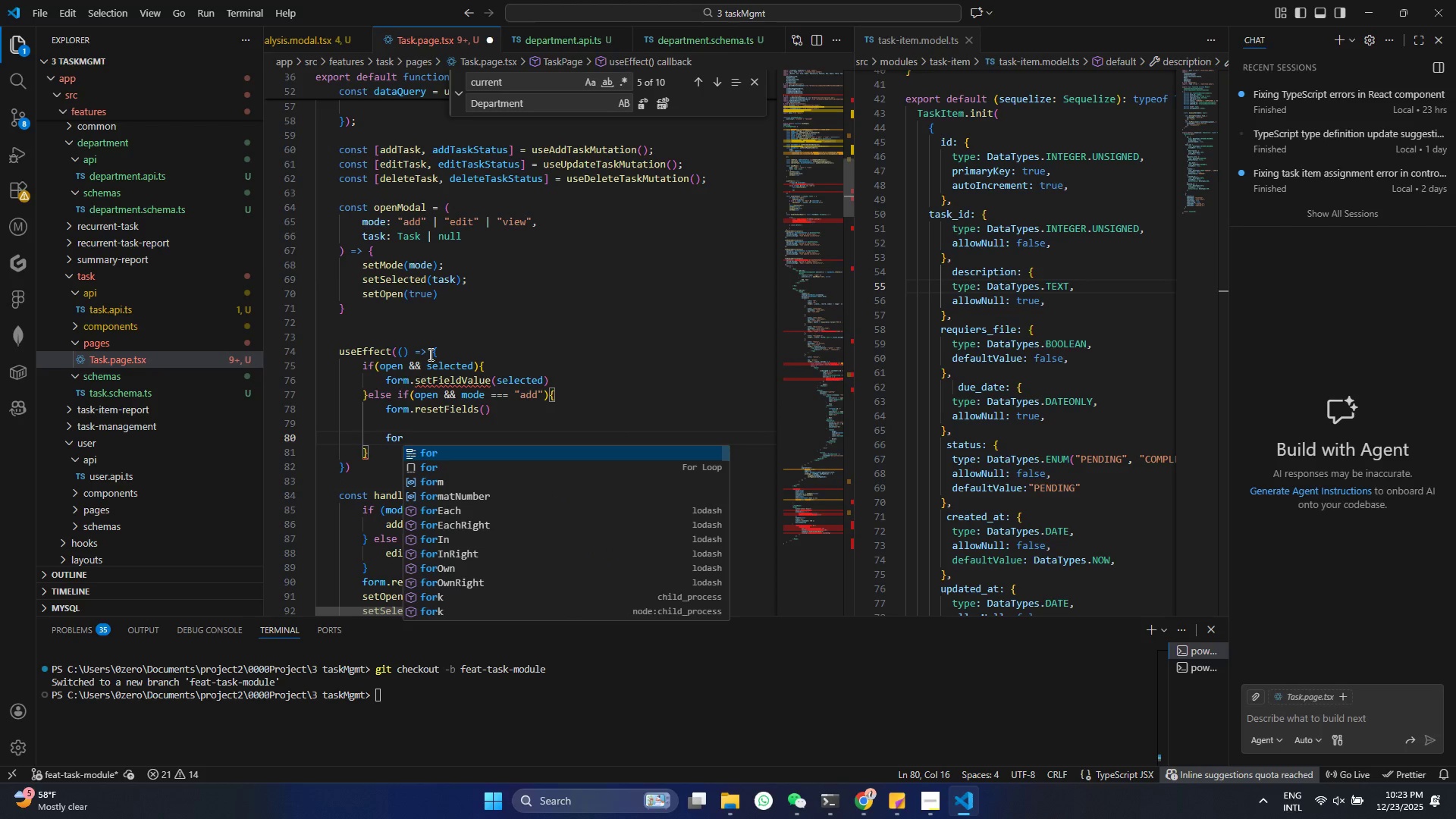 
key(ArrowDown)
 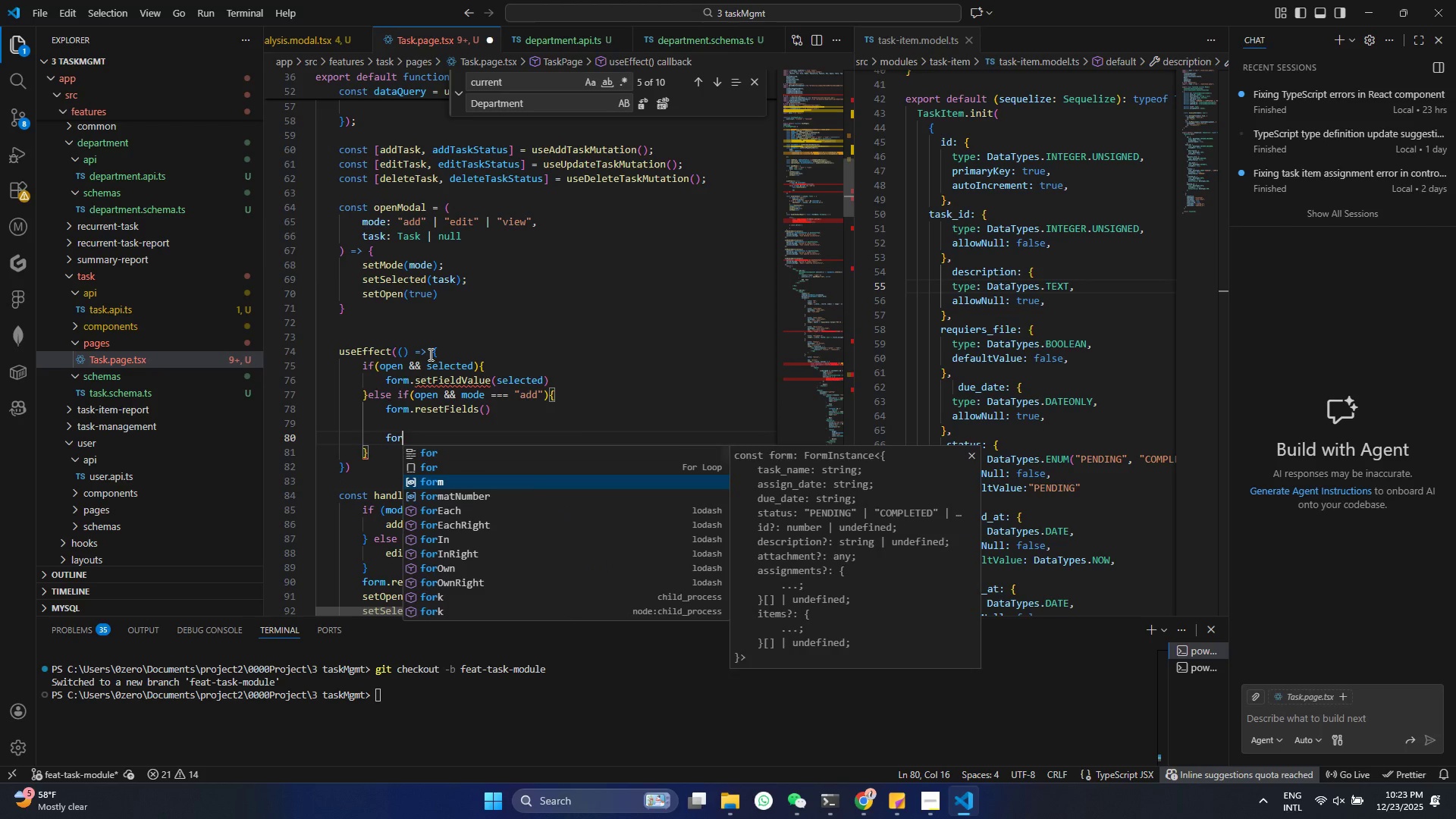 
key(ArrowDown)
 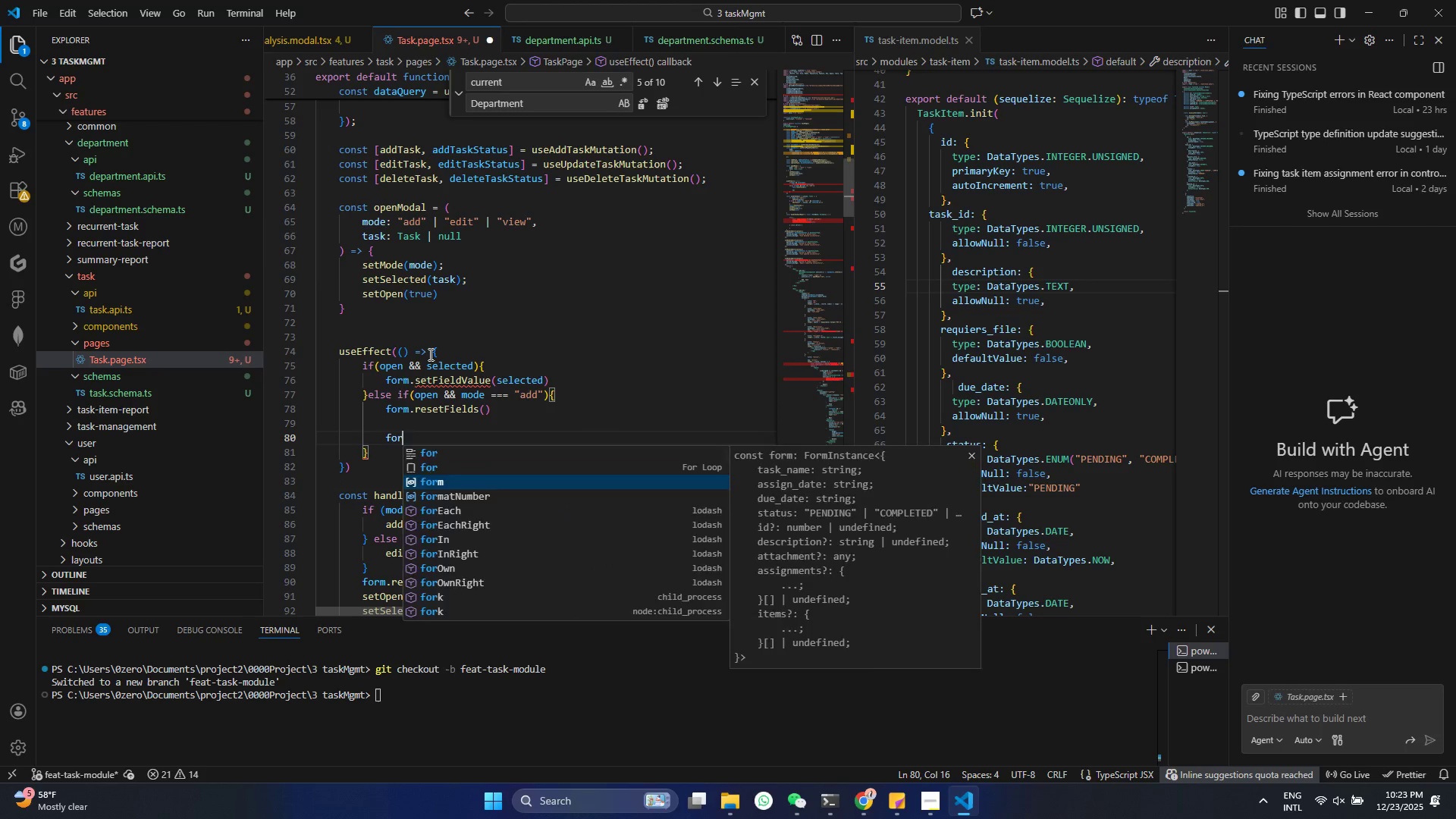 
key(Enter)
 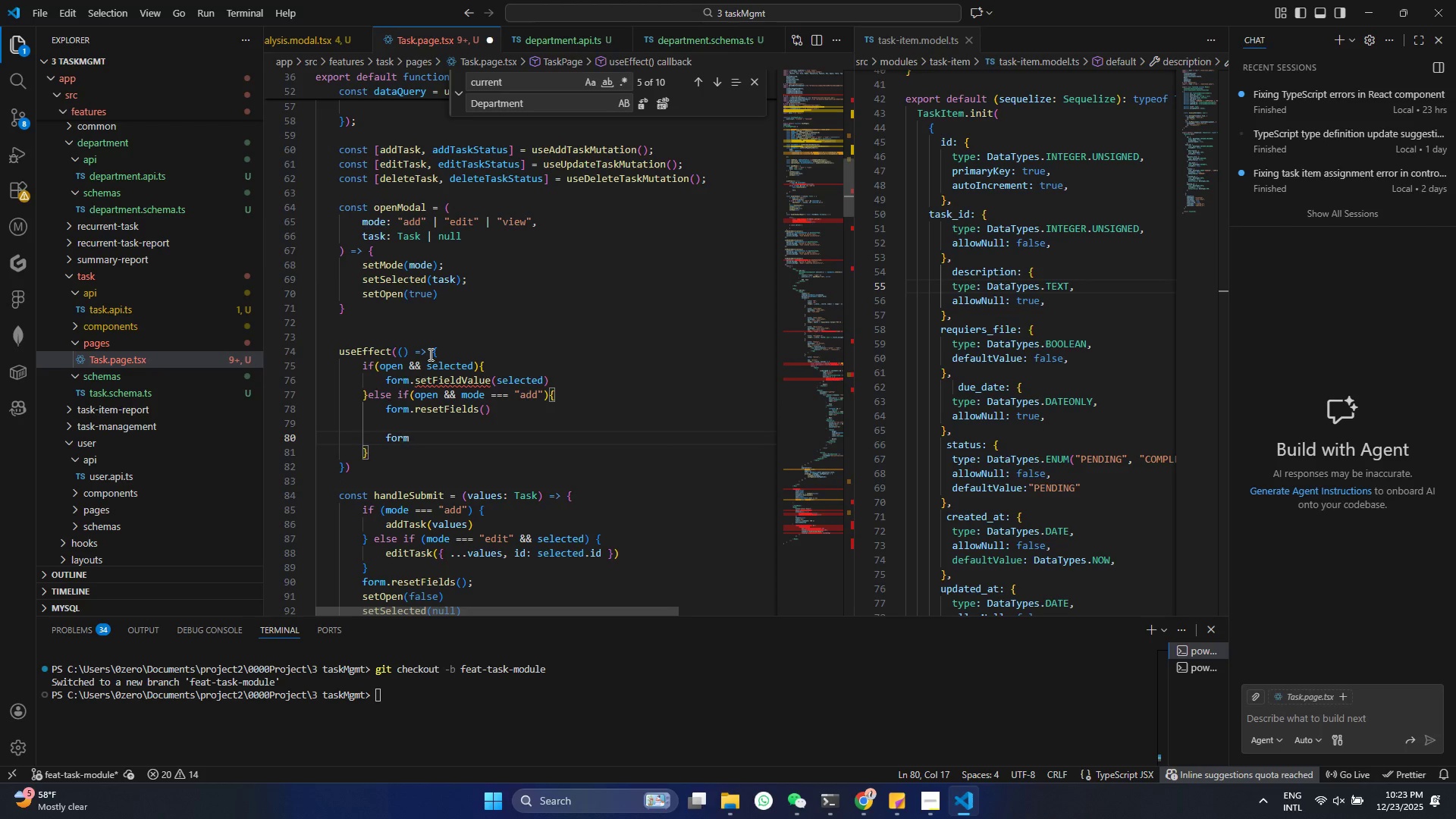 
type(.cre)
key(Backspace)
key(Backspace)
type(se)
key(Backspace)
key(Backspace)
key(Backspace)
type(se)
 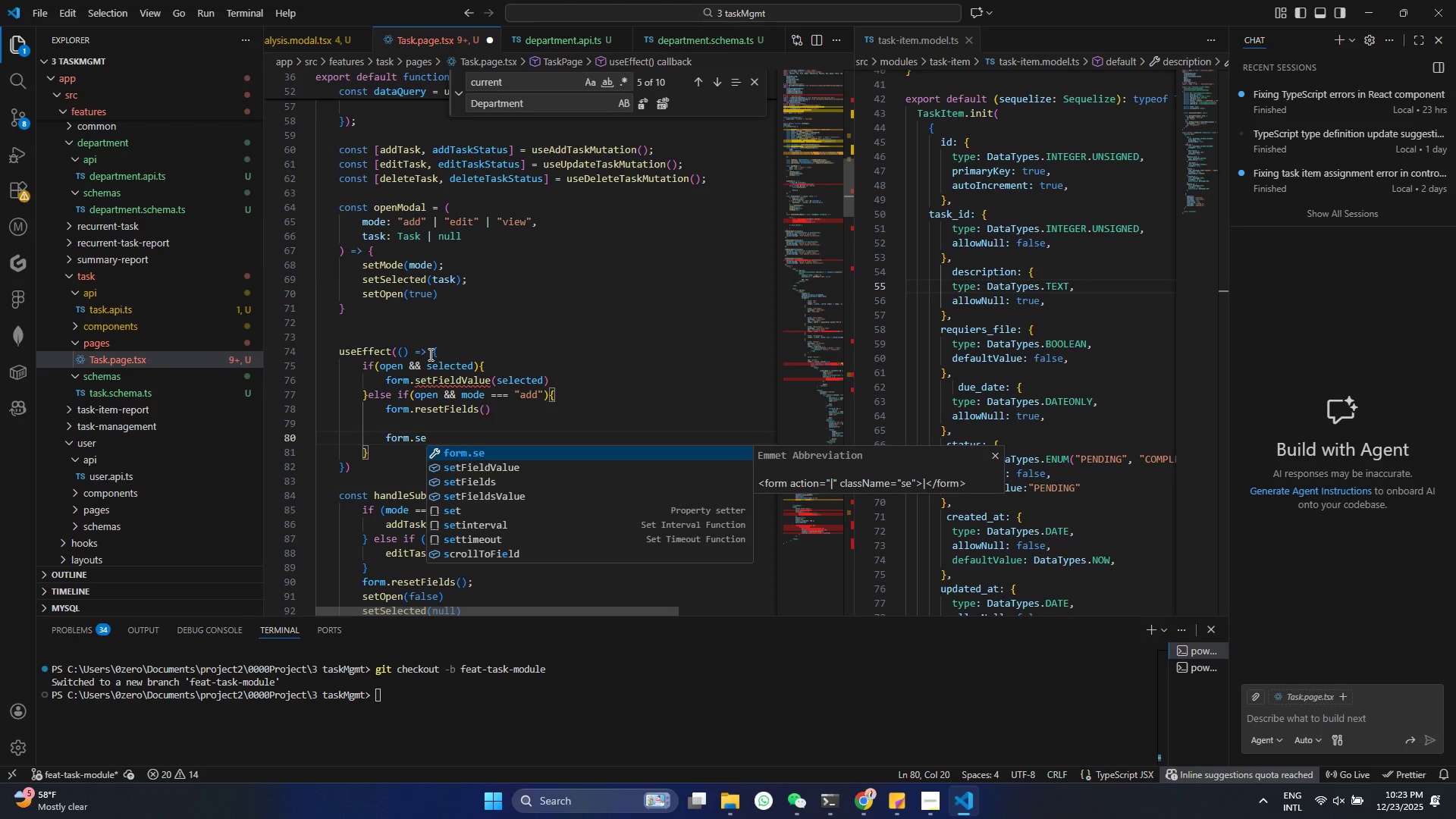 
key(ArrowDown)
 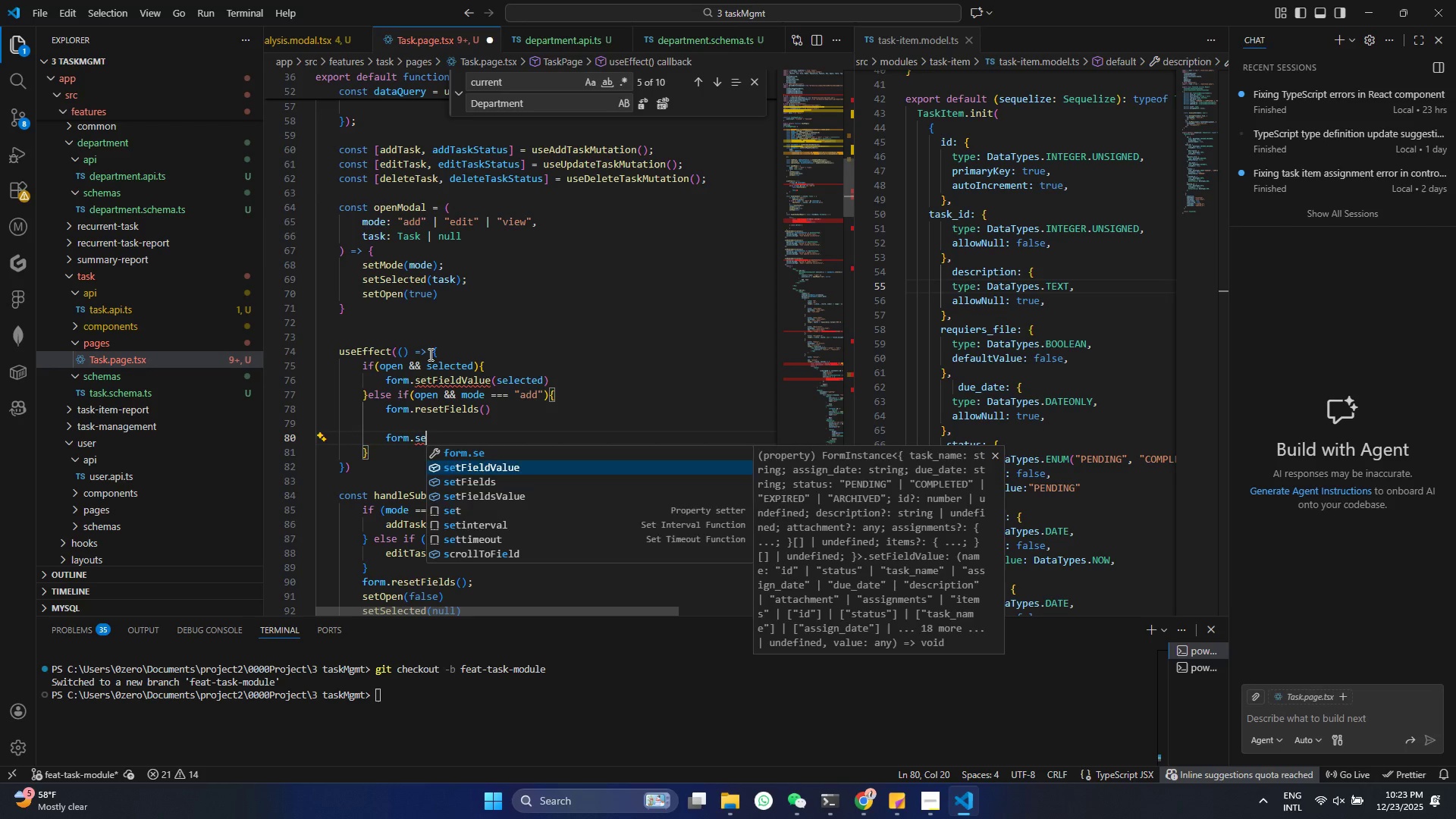 
key(Enter)
 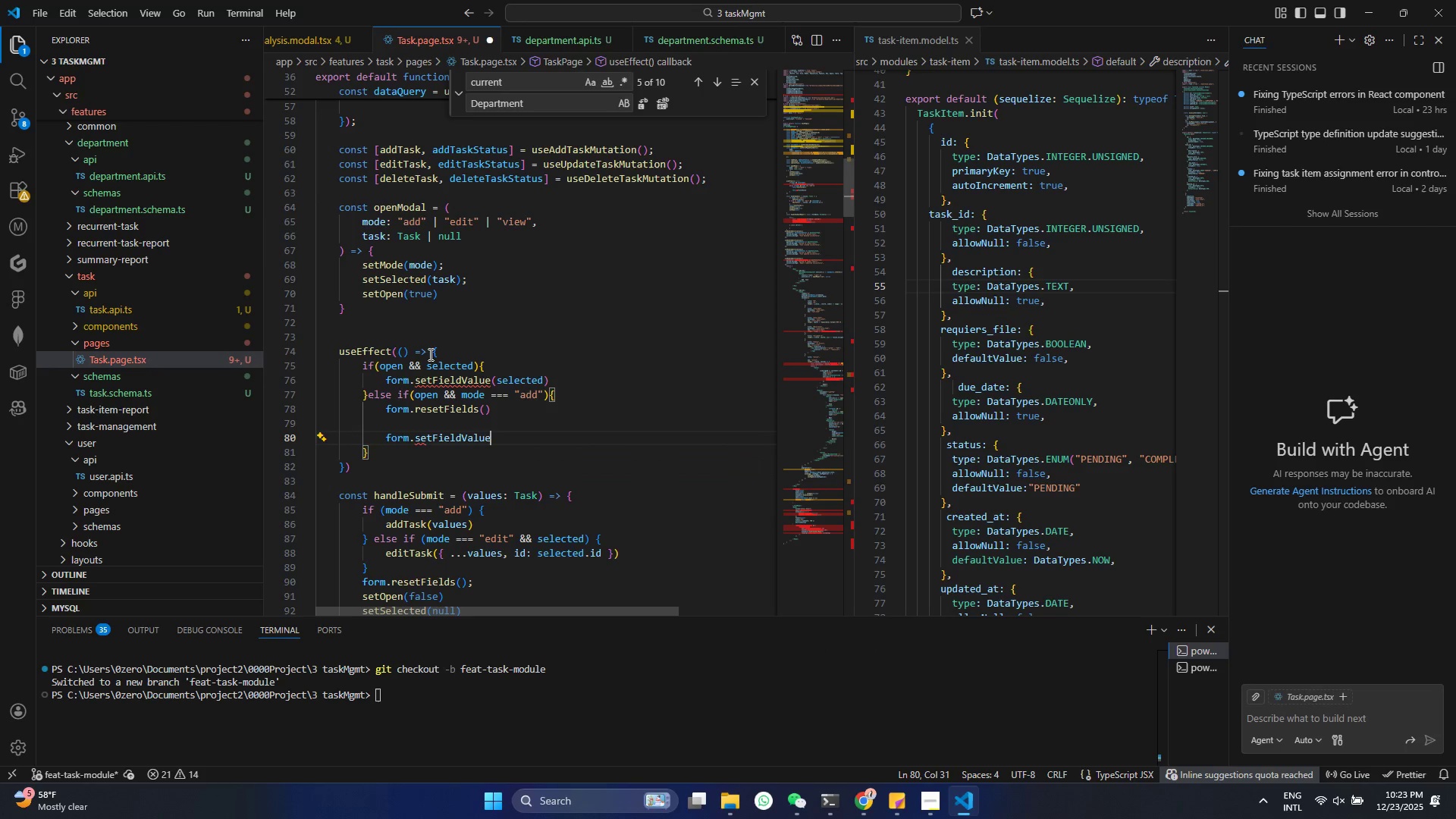 
key(Shift+9)
 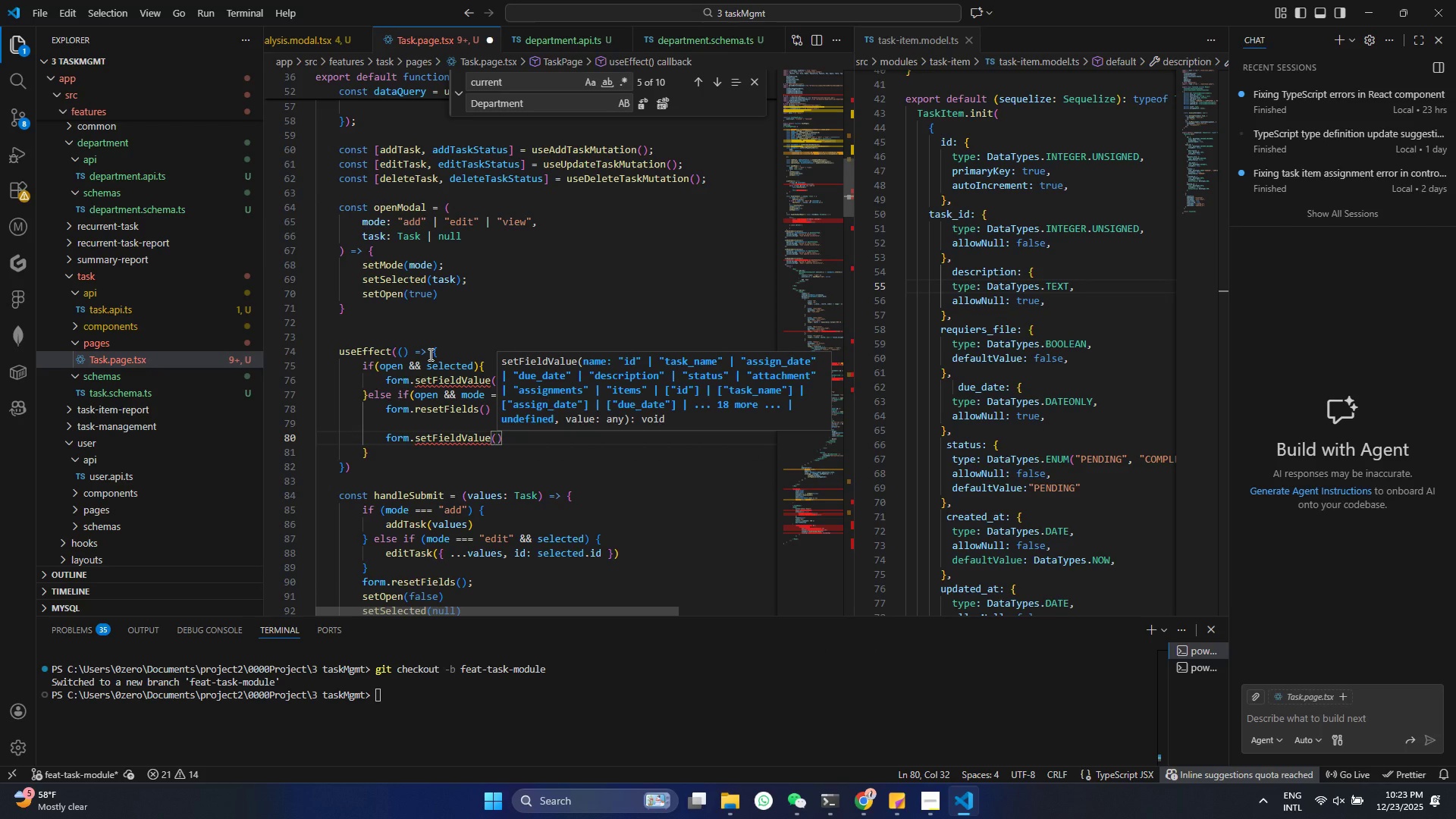 
key(Shift+BracketLeft)
 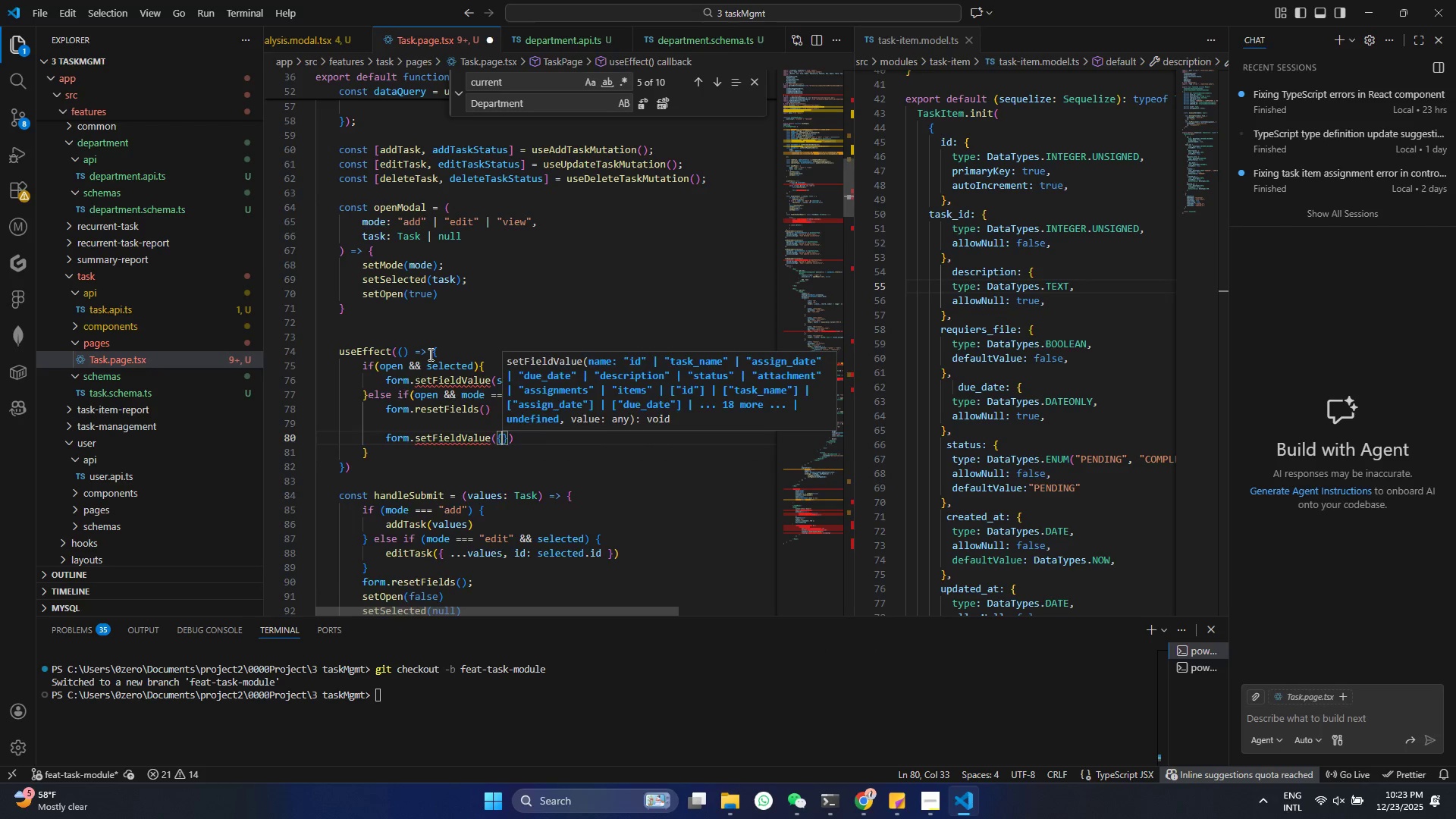 
key(Enter)
 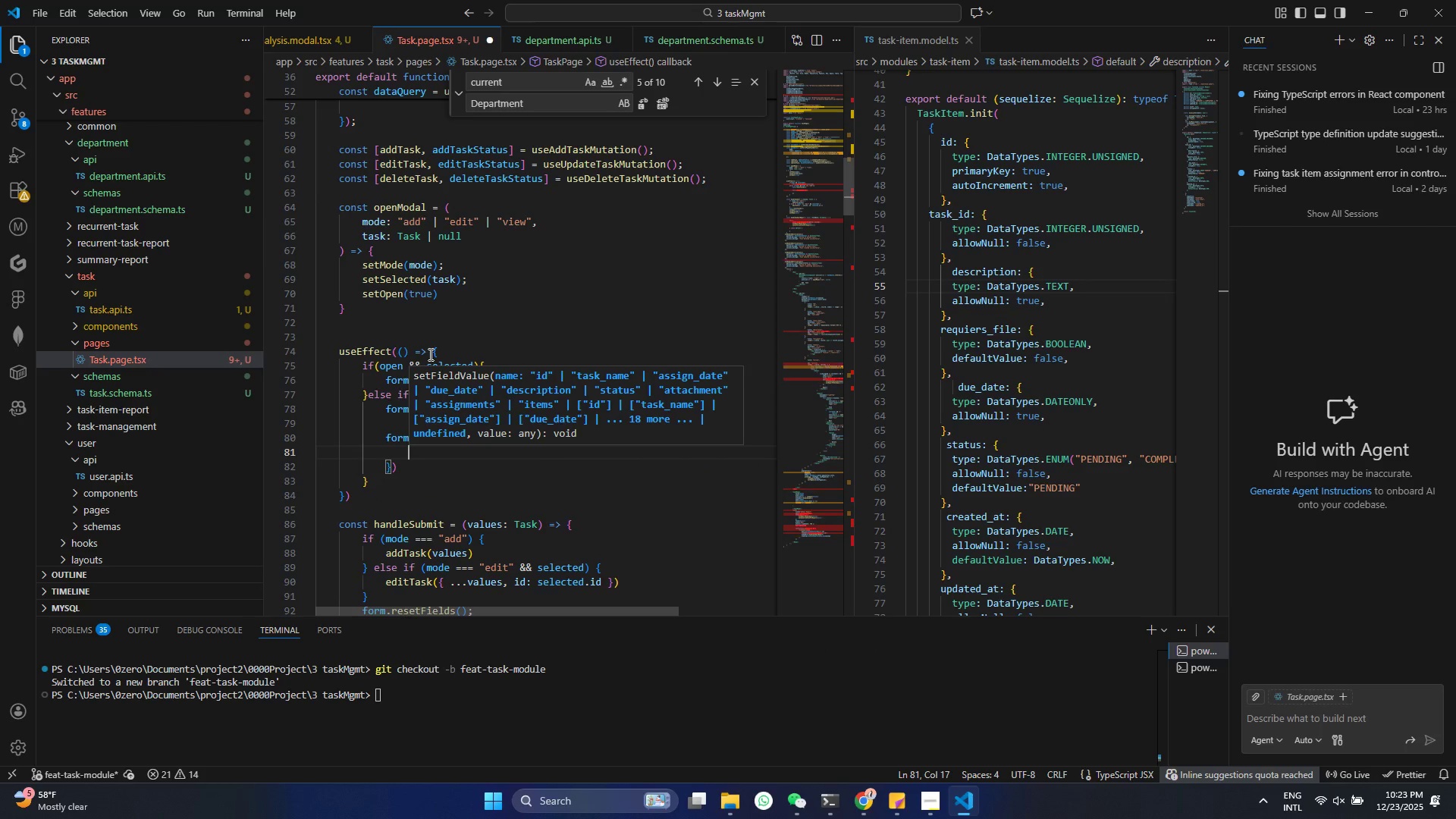 
type(created_by)
 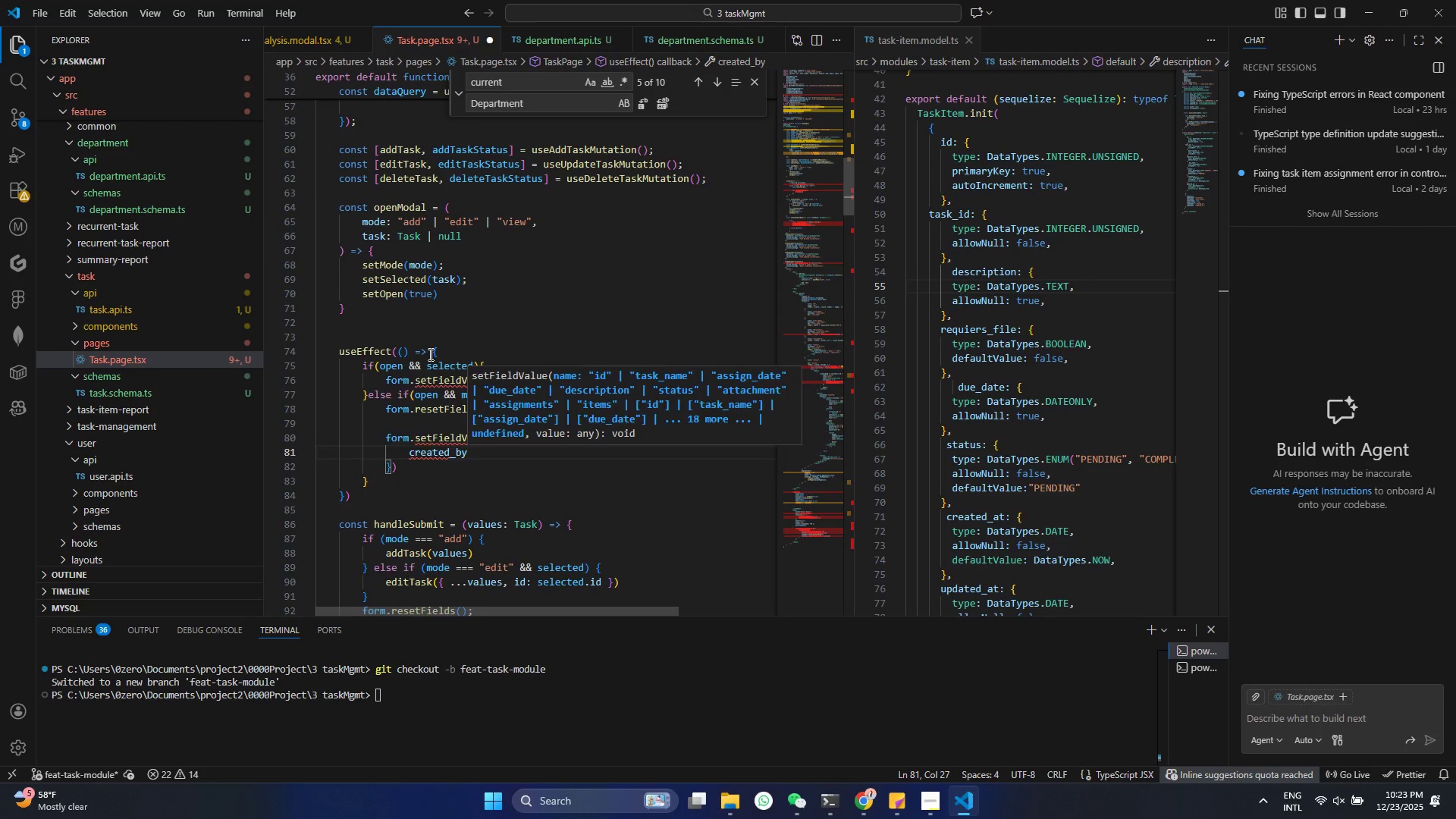 
key(ArrowRight)
 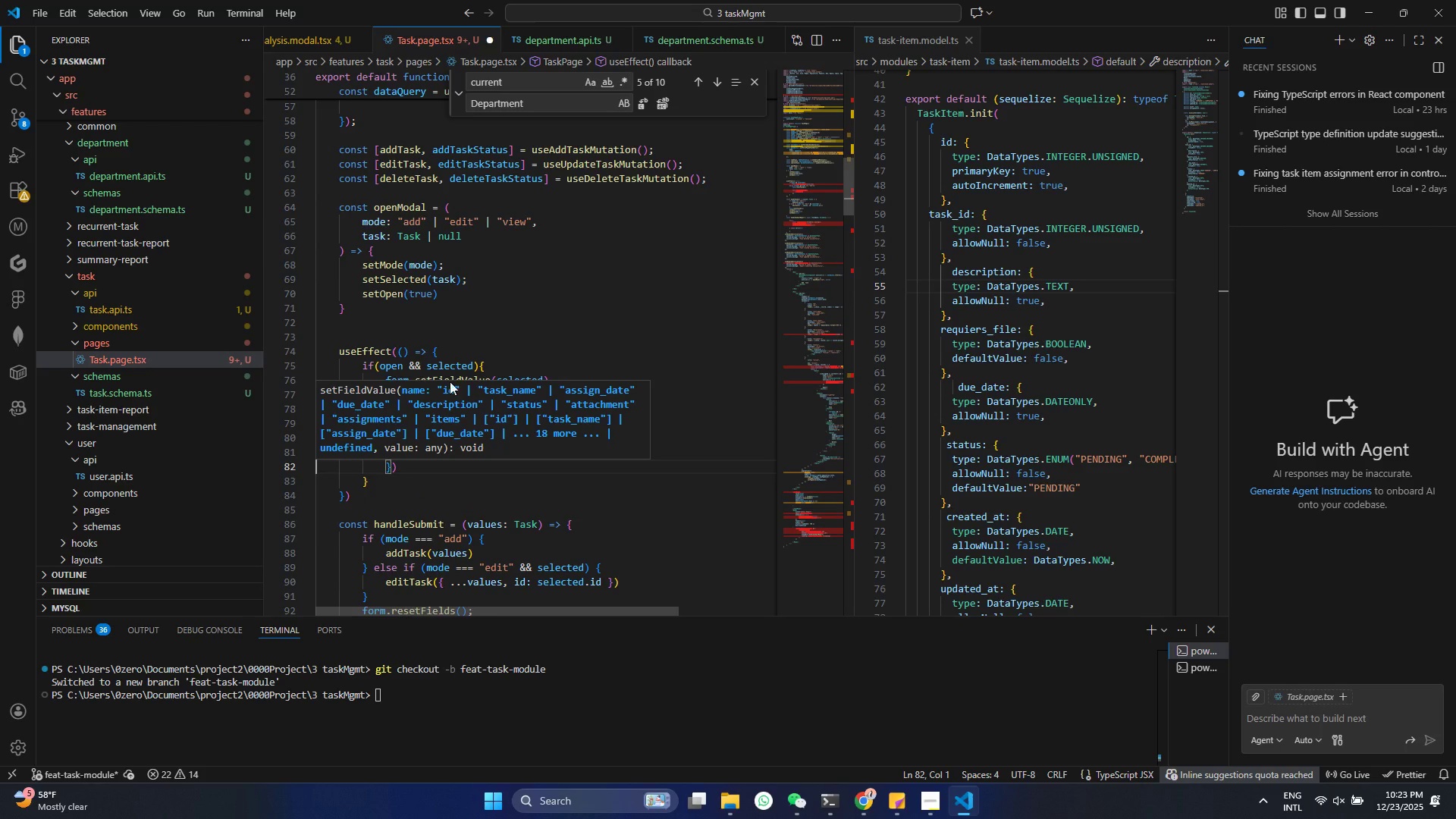 
left_click([560, 321])
 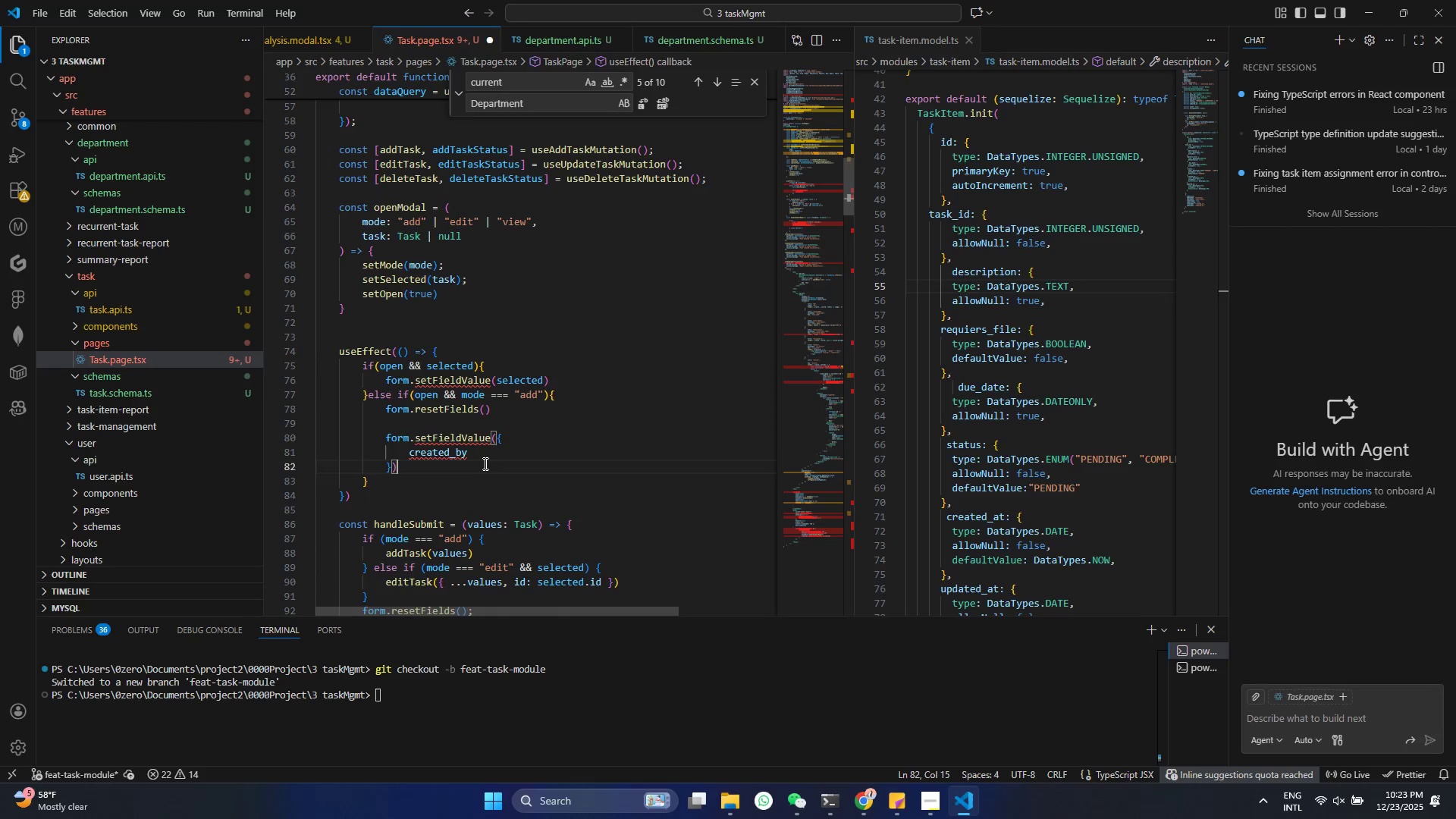 
double_click([477, 457])
 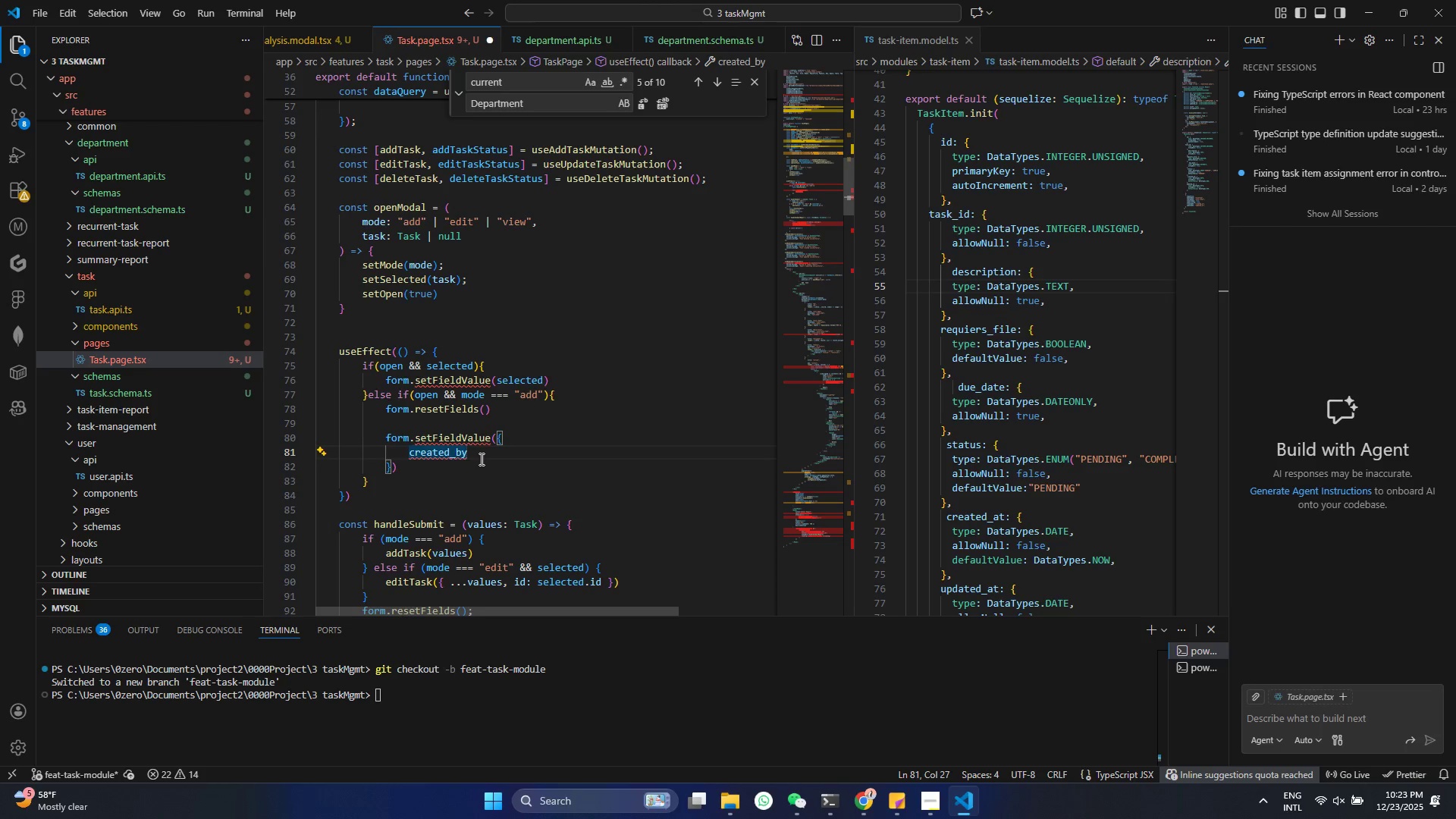 
type(: curre)
 